 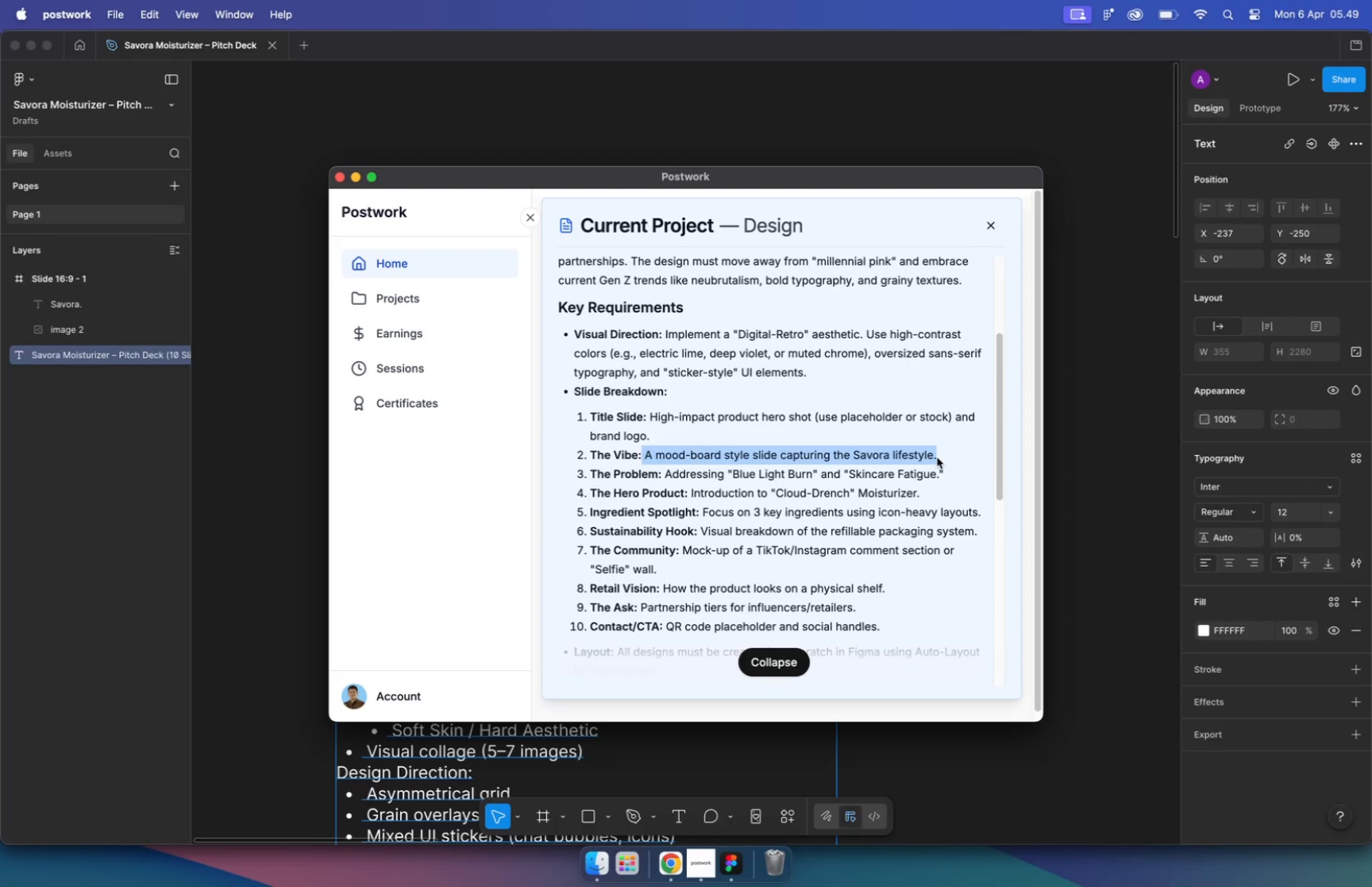 
hold_key(key=CommandLeft, duration=4.33)
scroll: coordinate [759, 438], scroll_direction: down, amount: 25.0
 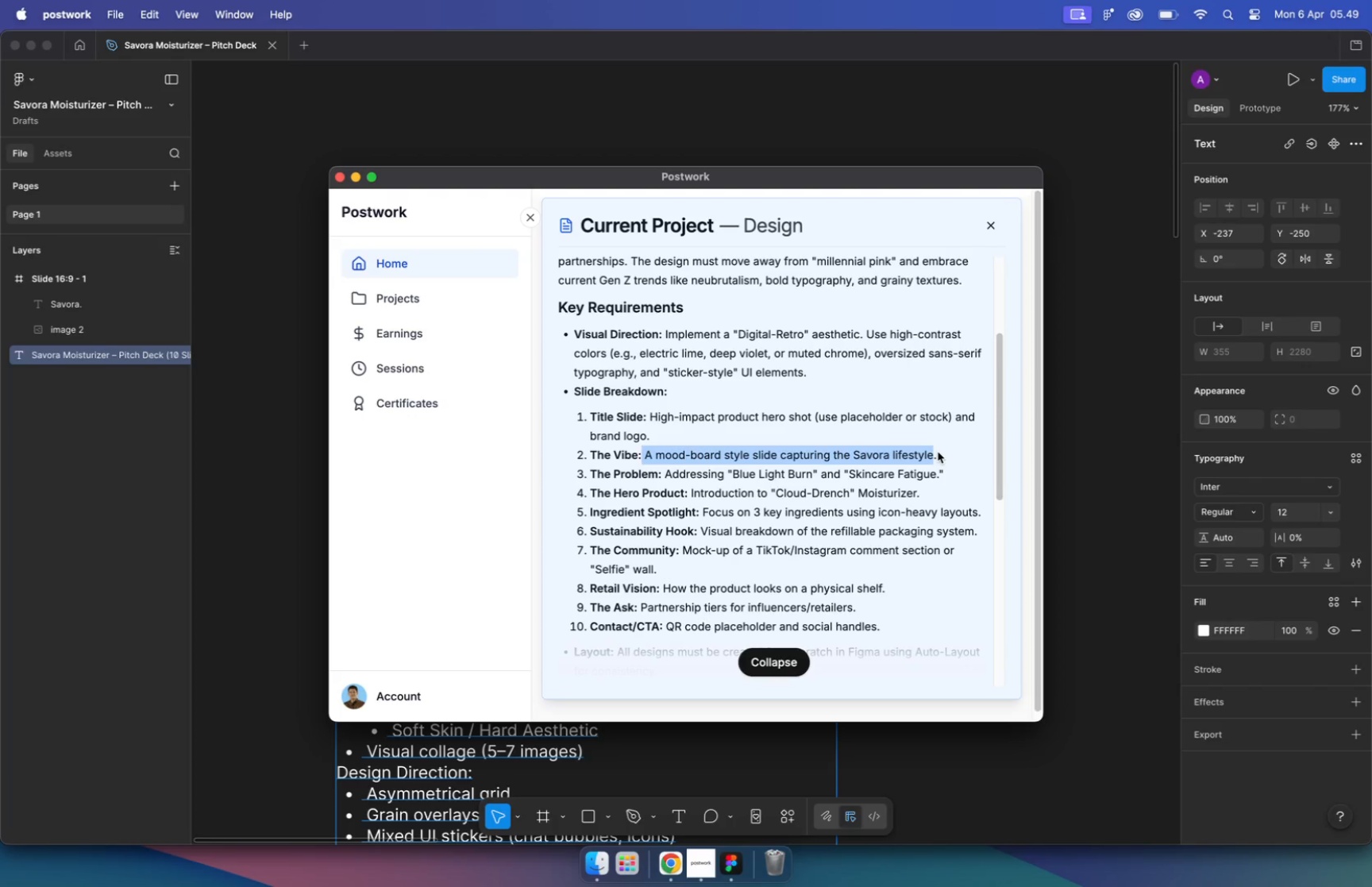 
scroll: coordinate [606, 367], scroll_direction: up, amount: 25.0
 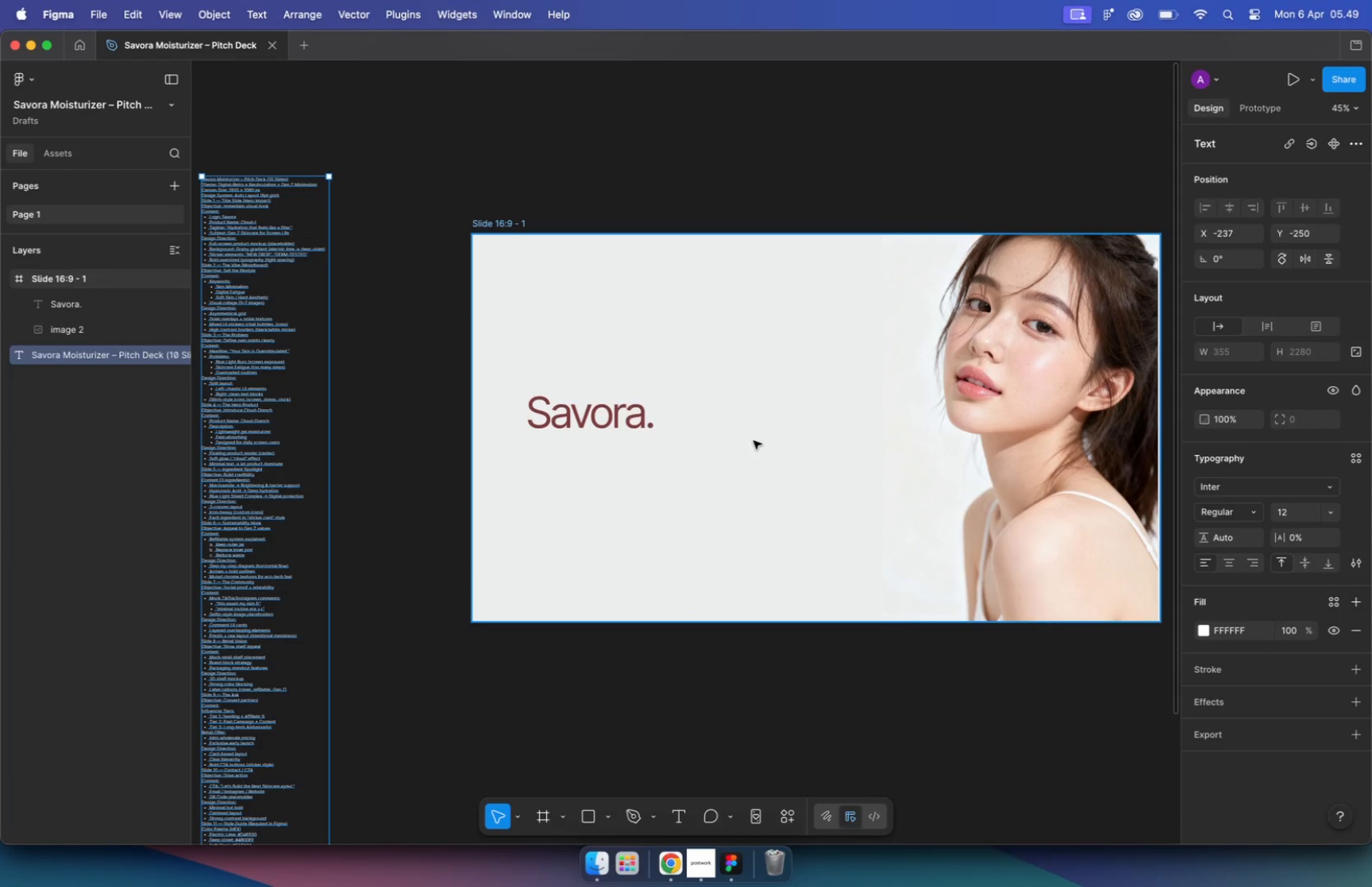 
hold_key(key=CommandLeft, duration=3.65)
scroll: coordinate [497, 349], scroll_direction: down, amount: 2.0
 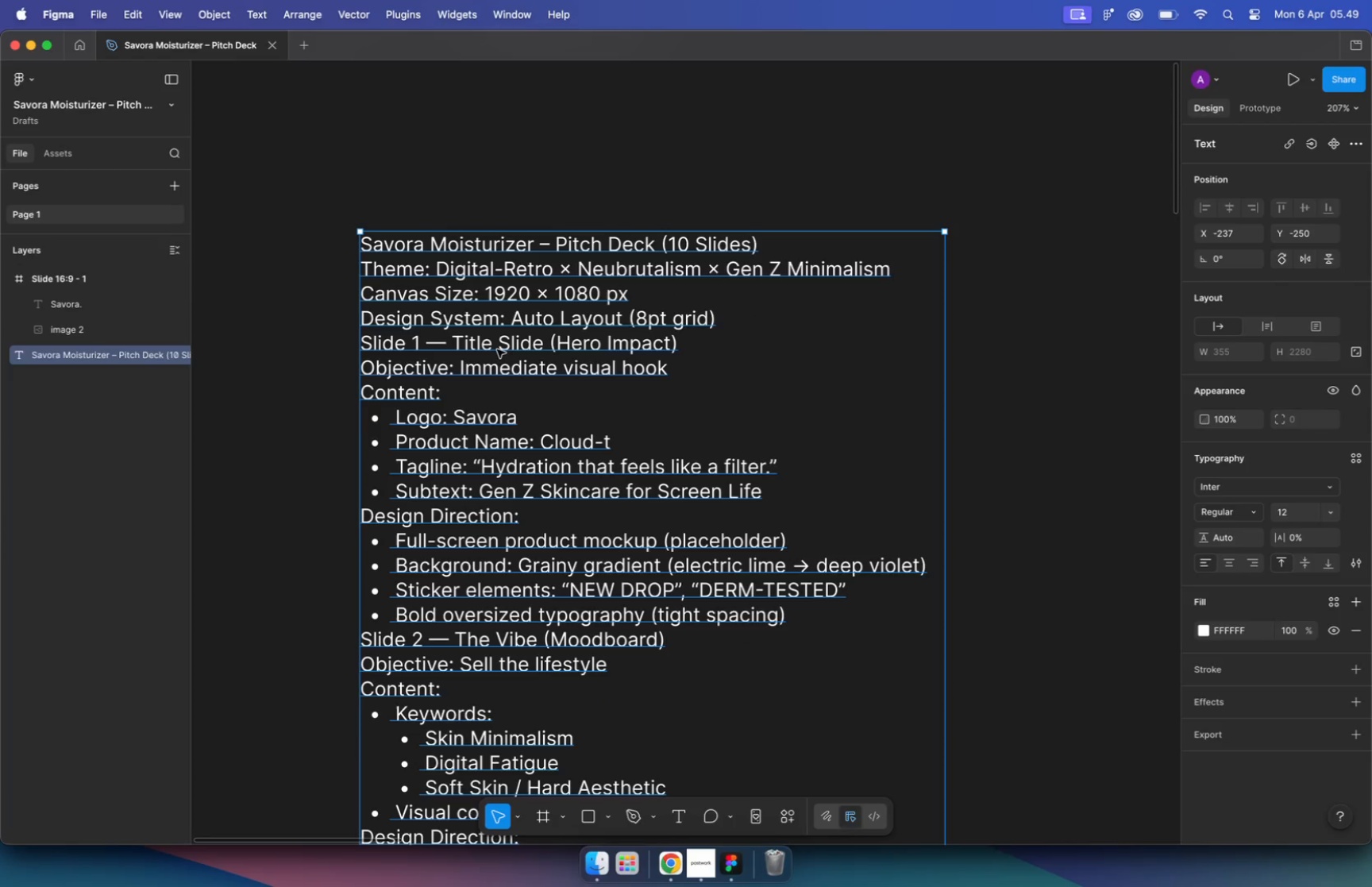 
key(Meta+CommandLeft)
 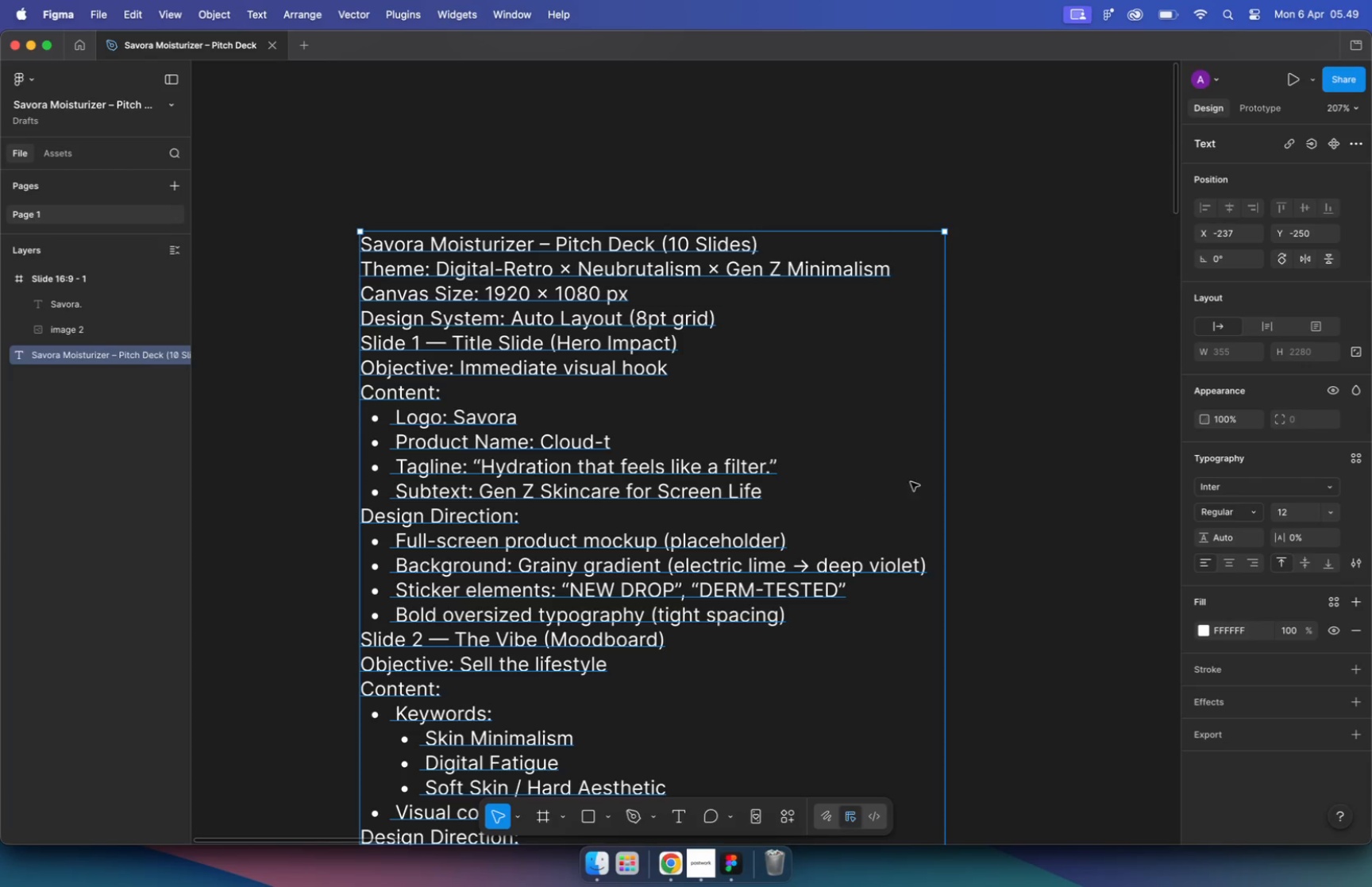 
left_click([1002, 473])
 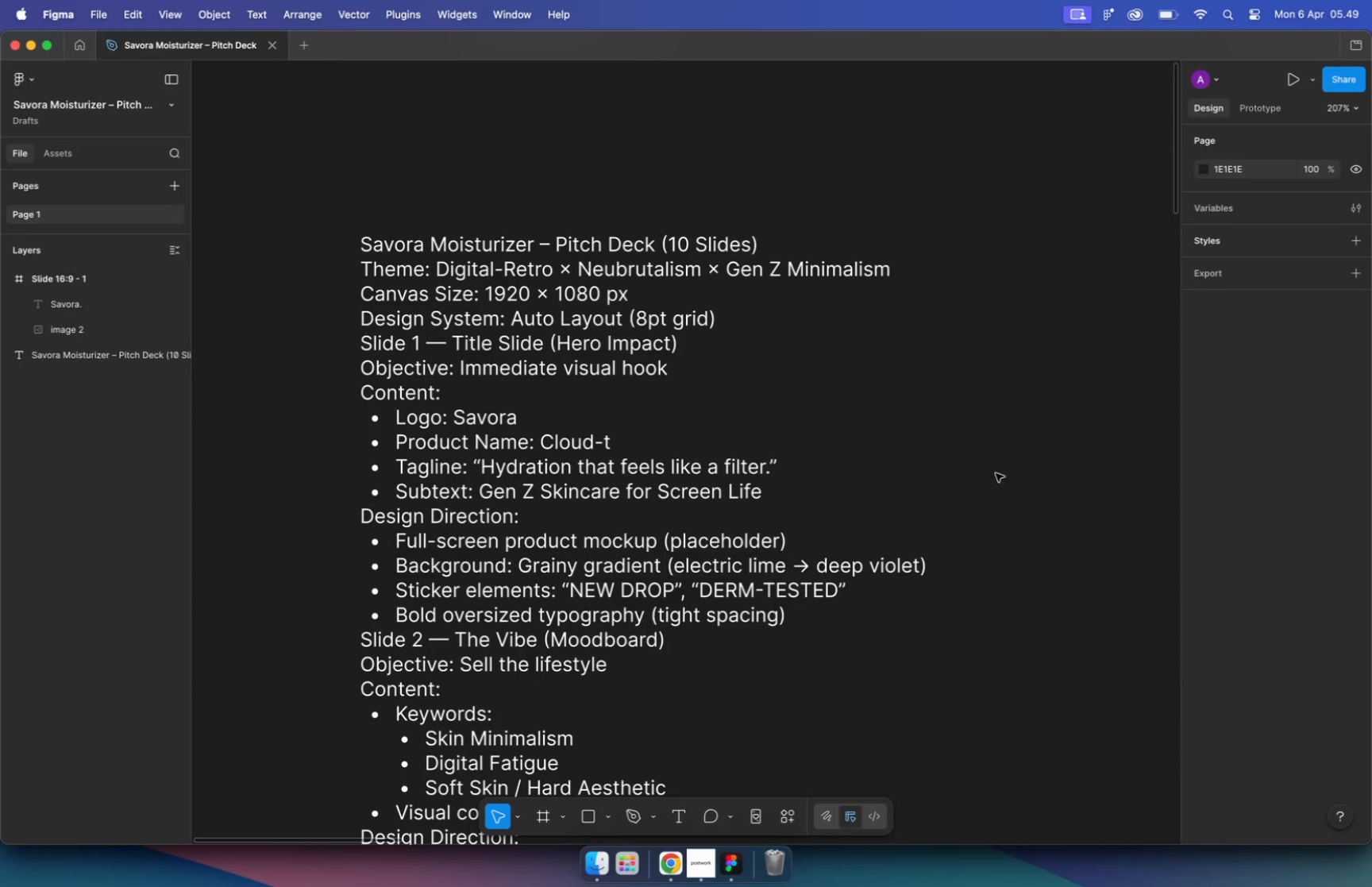 
left_click([538, 497])
 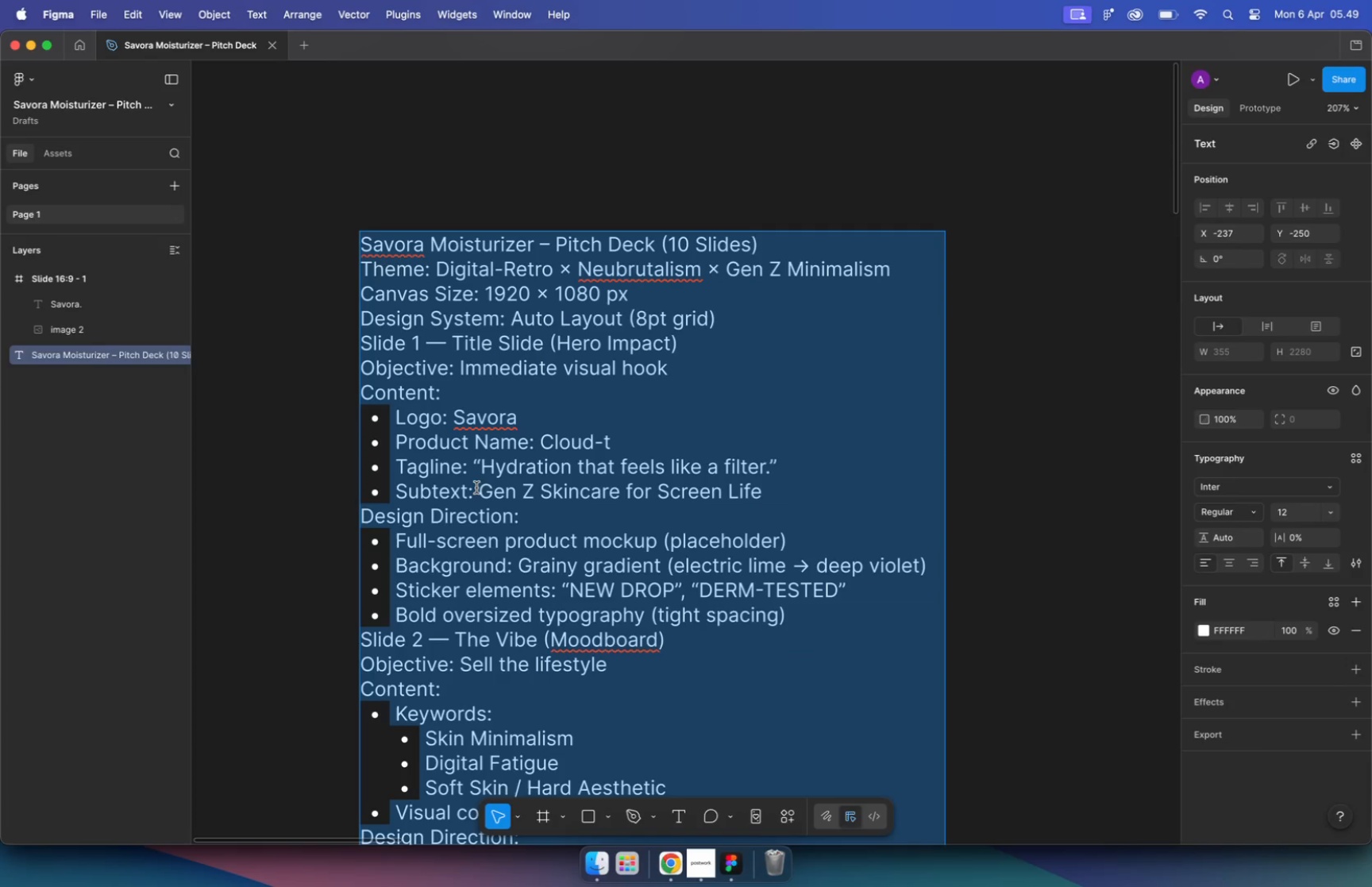 
left_click_drag(start_coordinate=[475, 488], to_coordinate=[763, 493])
 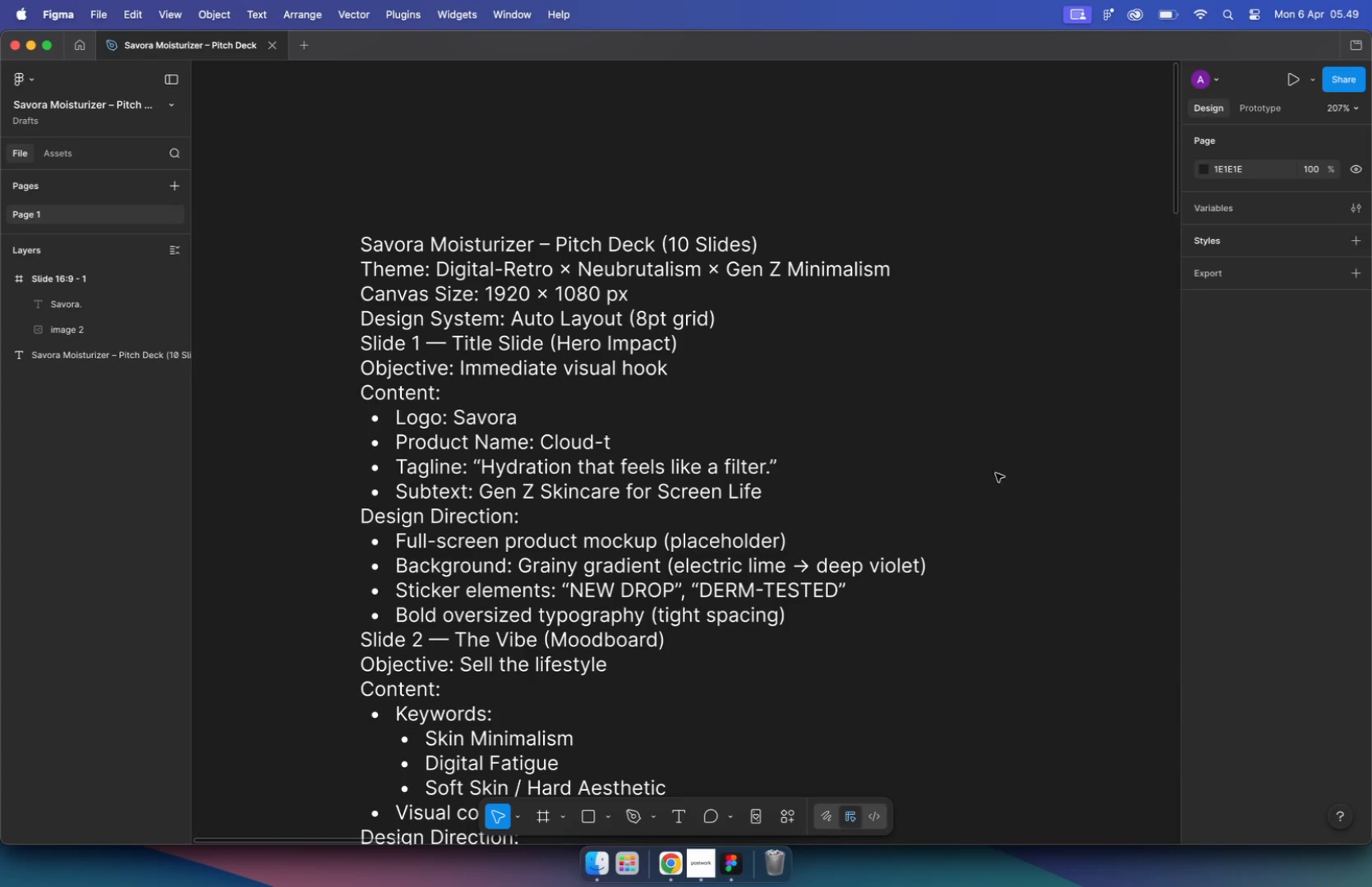 
left_click([765, 491])
 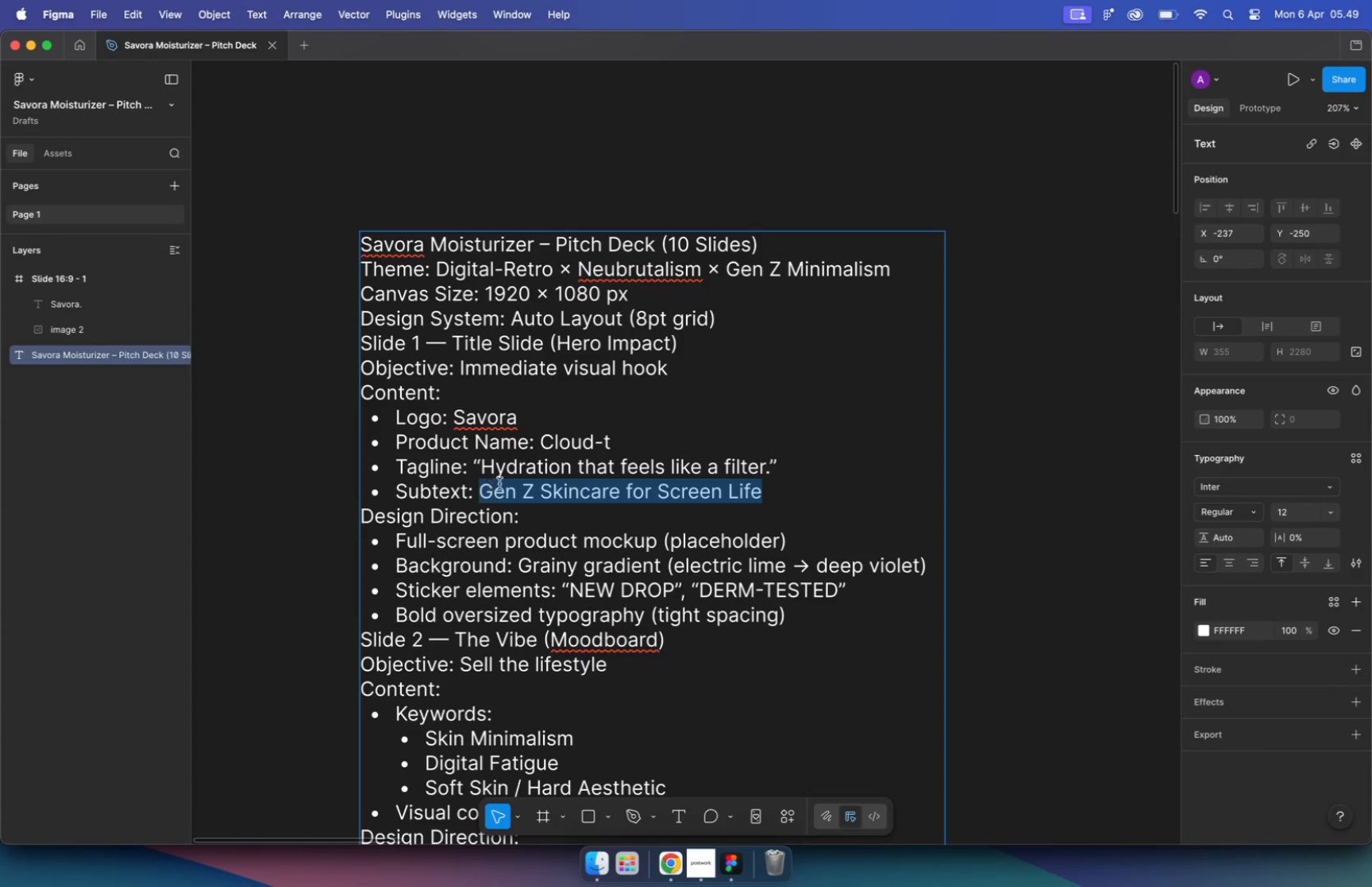 
left_click_drag(start_coordinate=[763, 488], to_coordinate=[491, 485])
 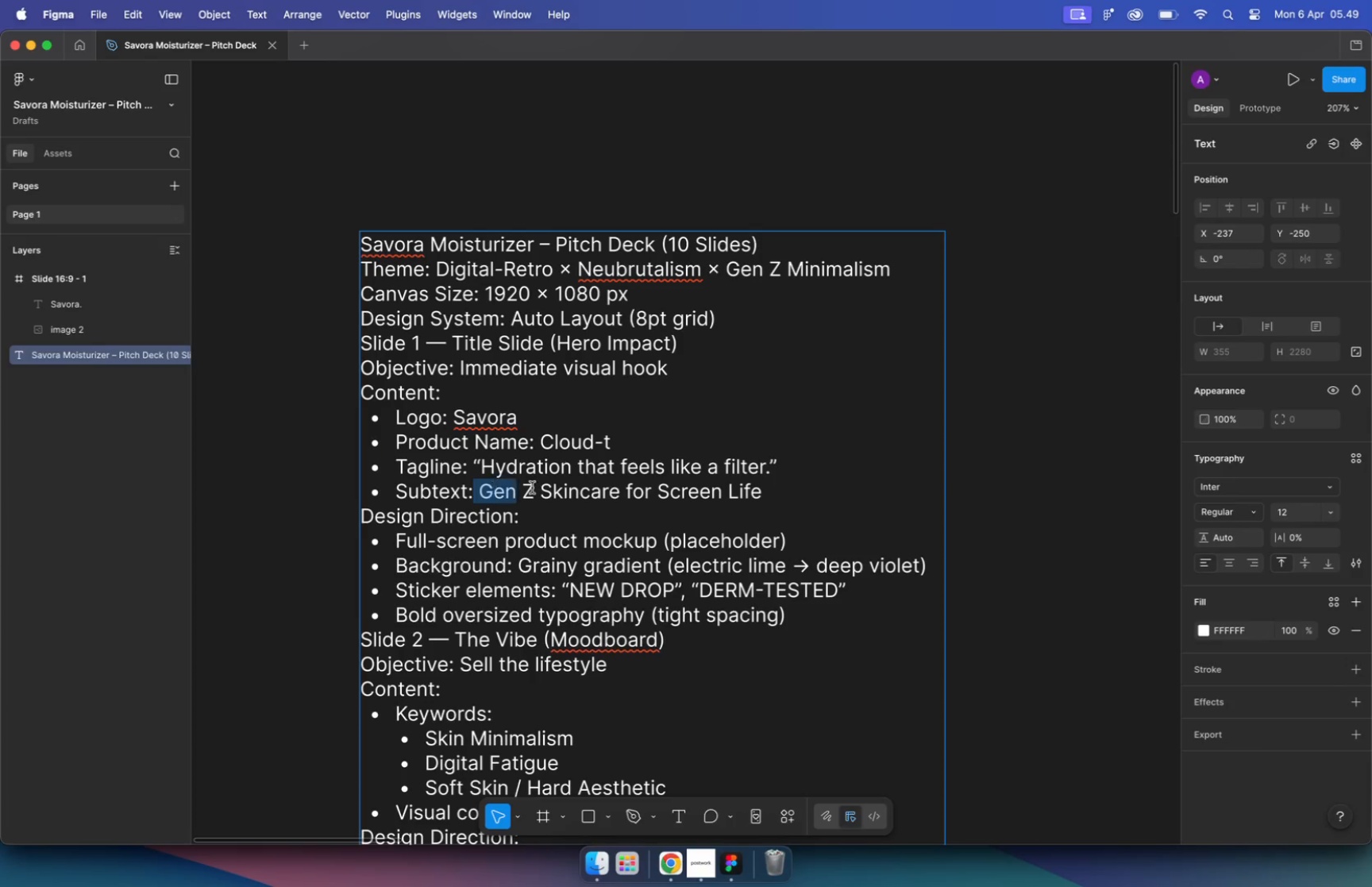 
key(Meta+C)
 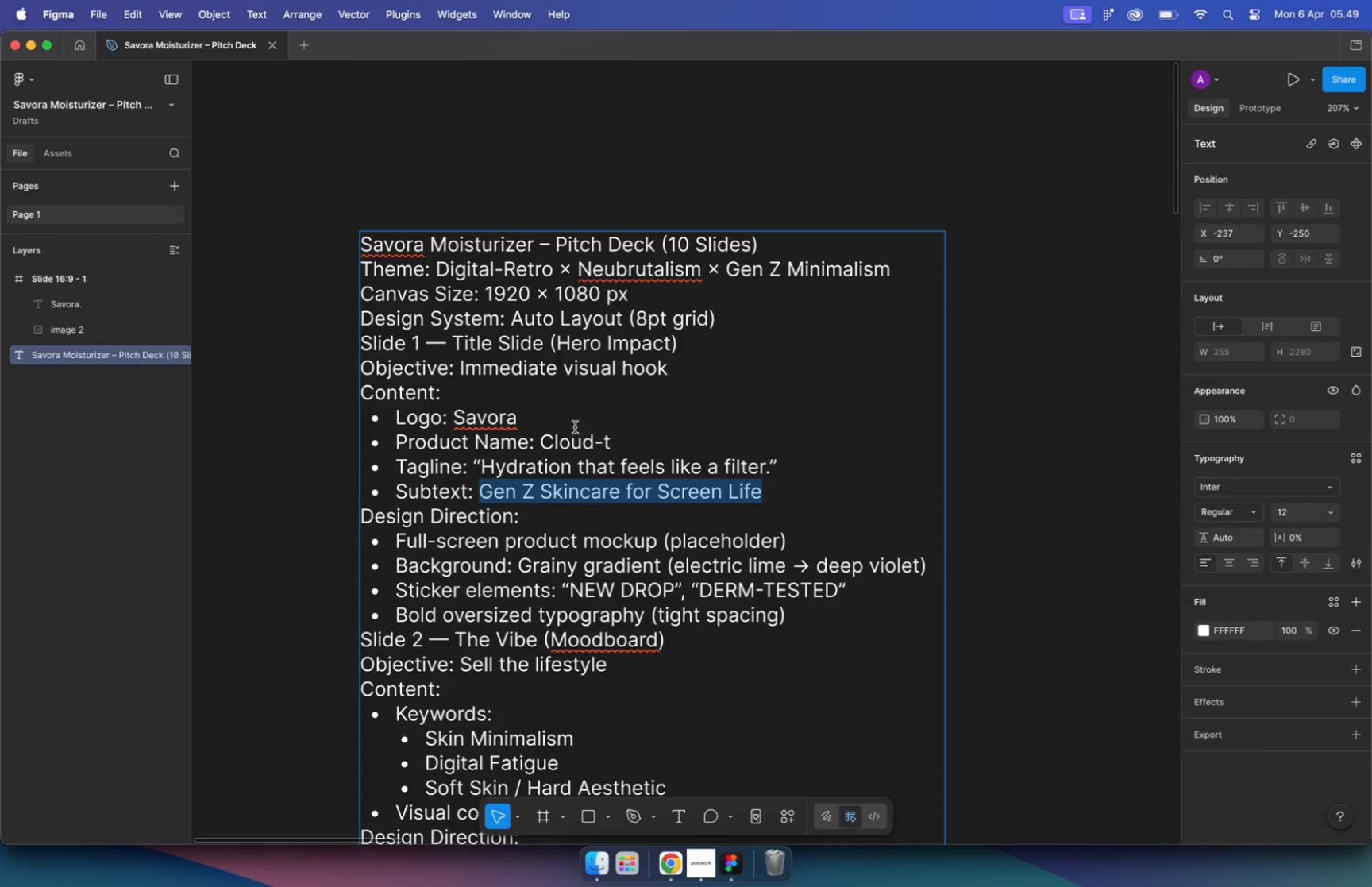 
hold_key(key=CommandLeft, duration=1.17)
scroll: coordinate [665, 518], scroll_direction: down, amount: 25.0
 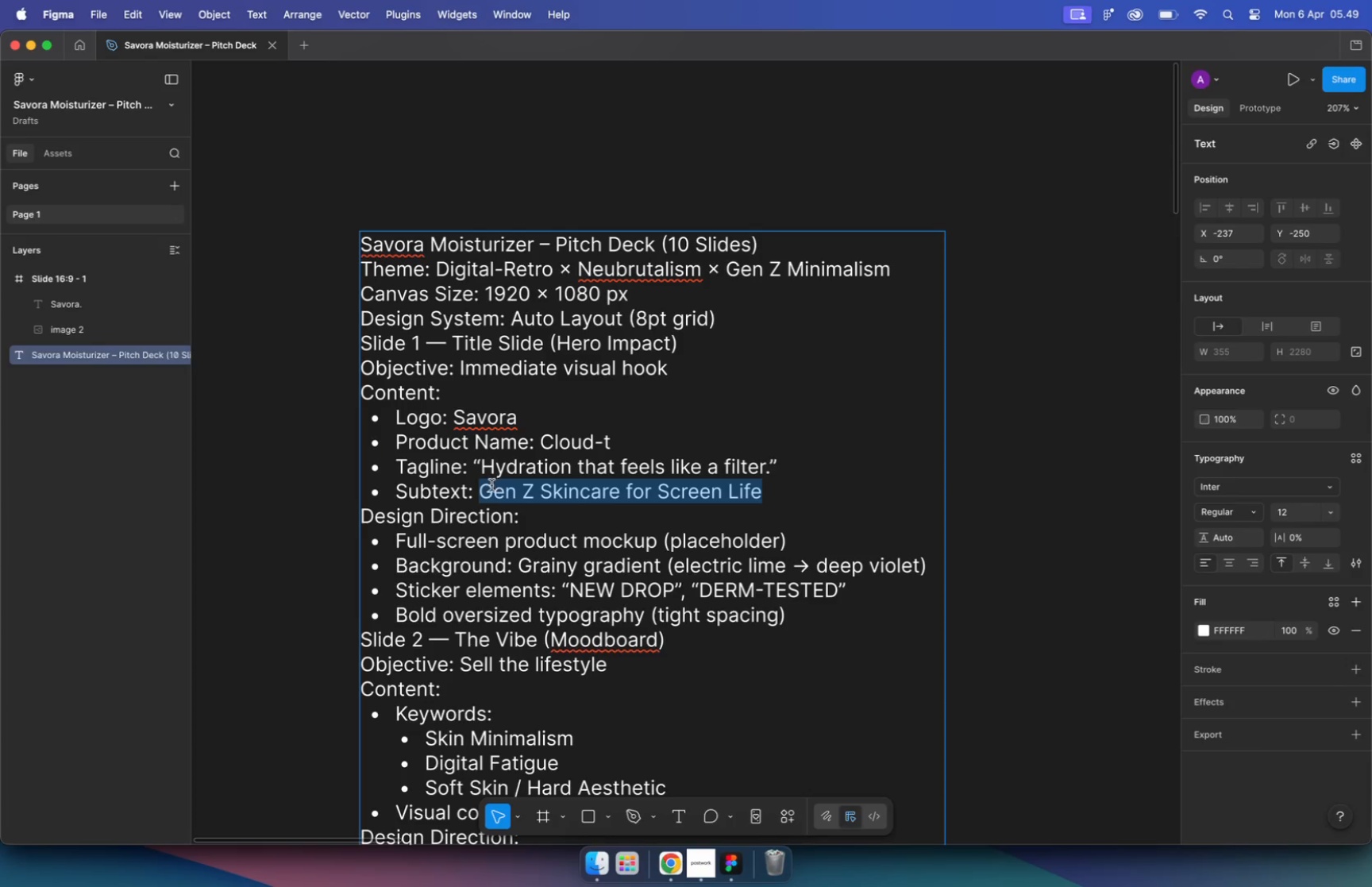 
key(T)
 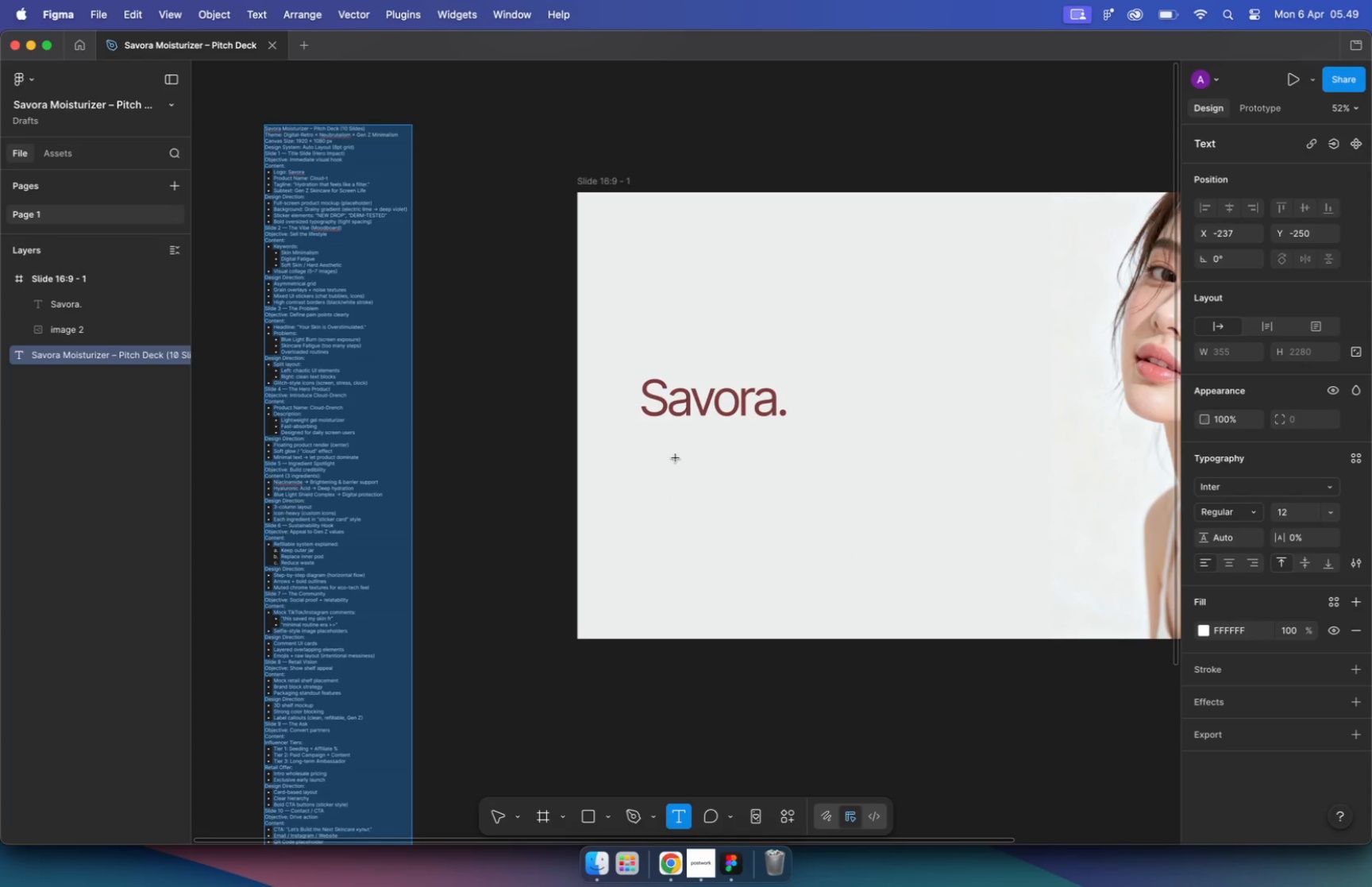 
left_click([678, 444])
 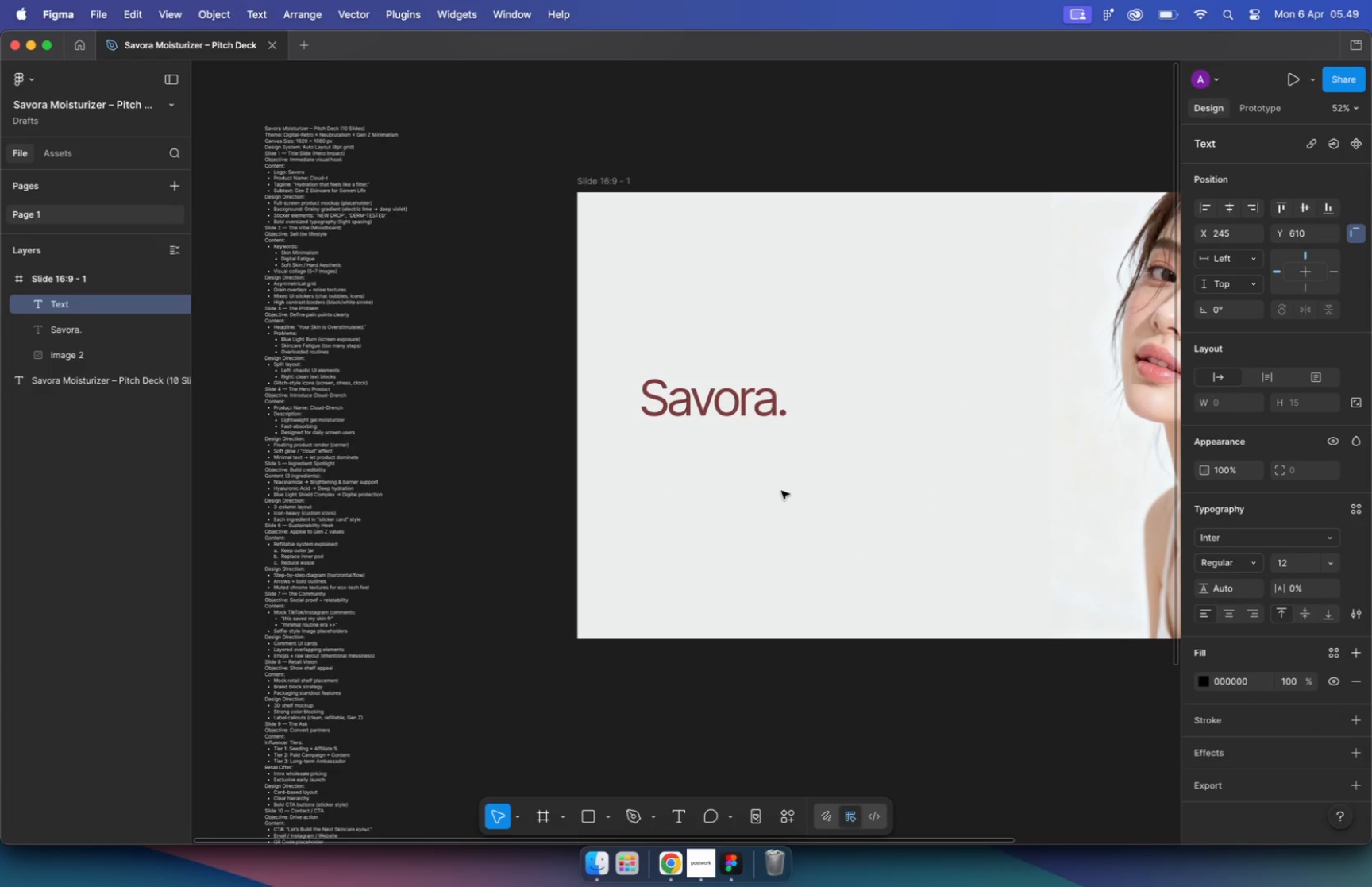 
key(Meta+V)
 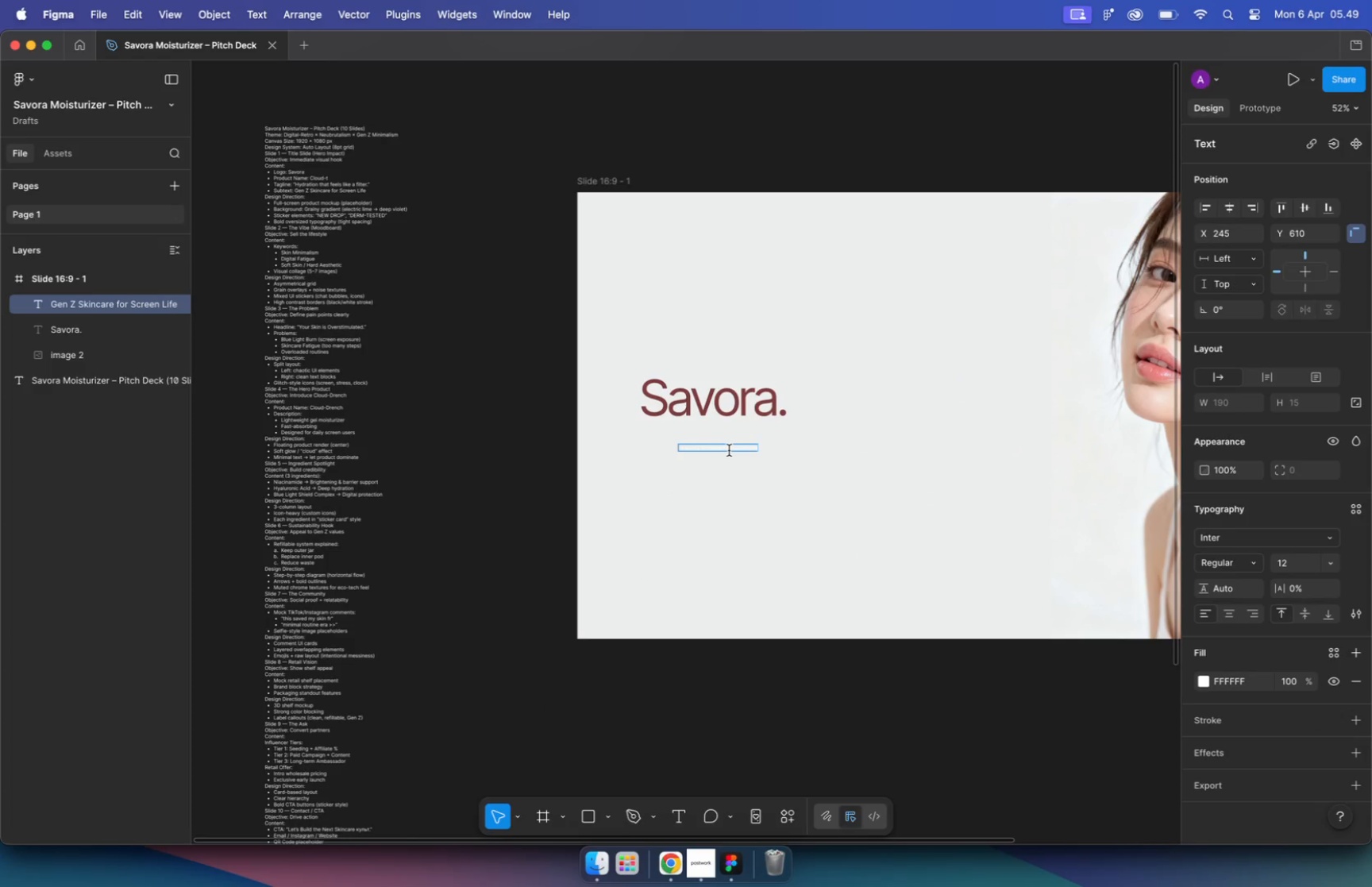 
left_click([845, 503])
 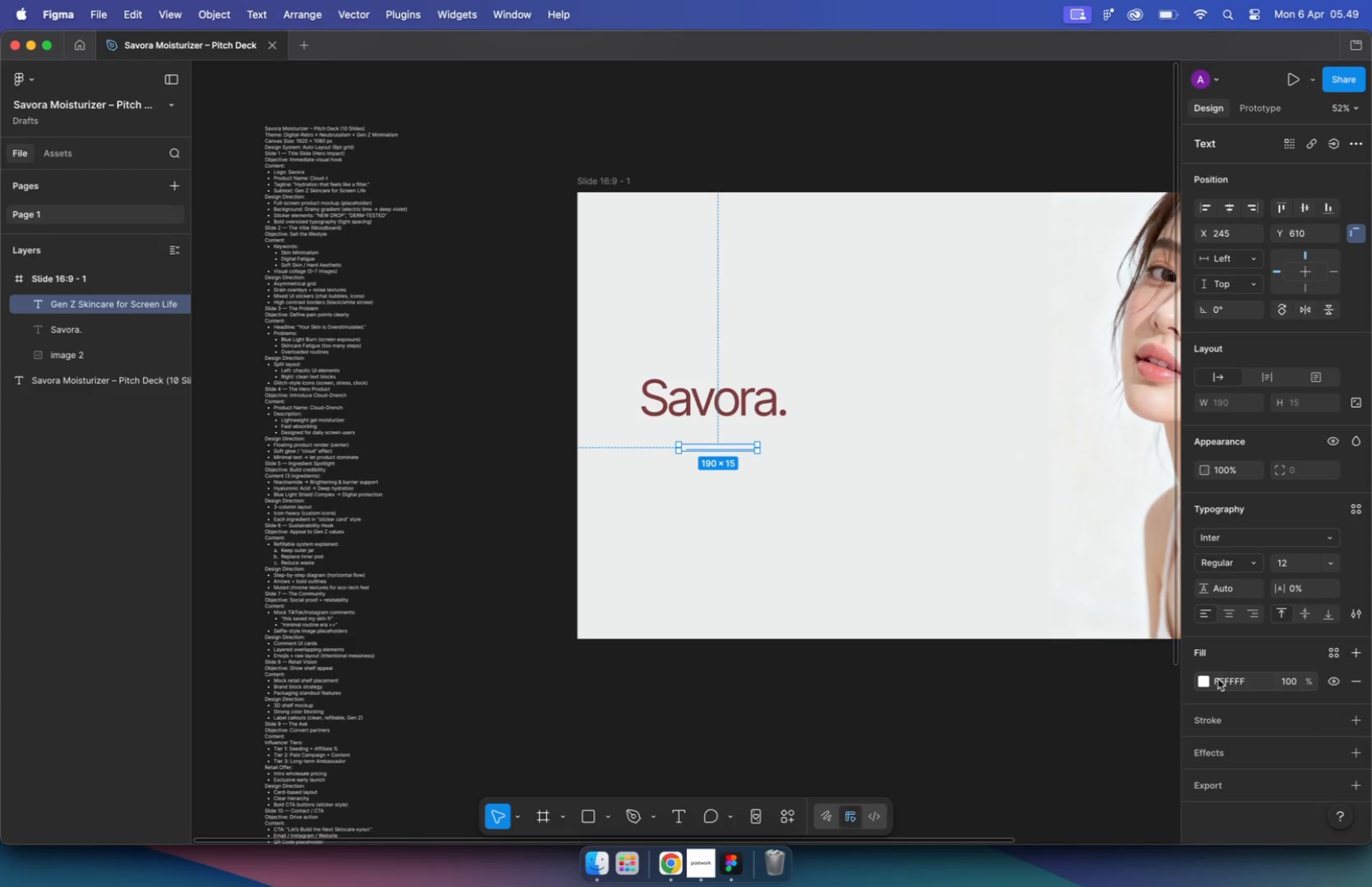 
left_click([1199, 675])
 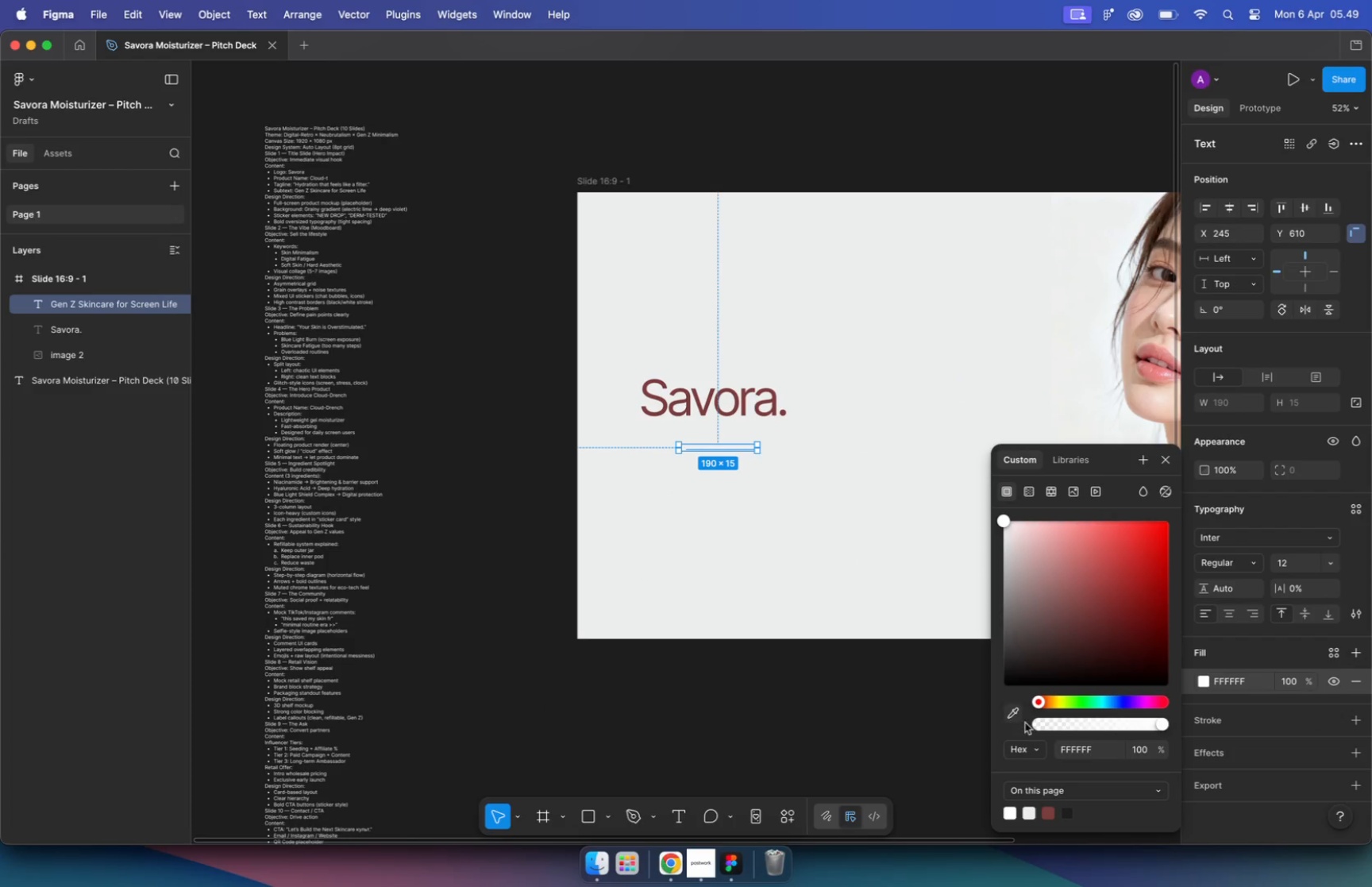 
left_click([1019, 713])
 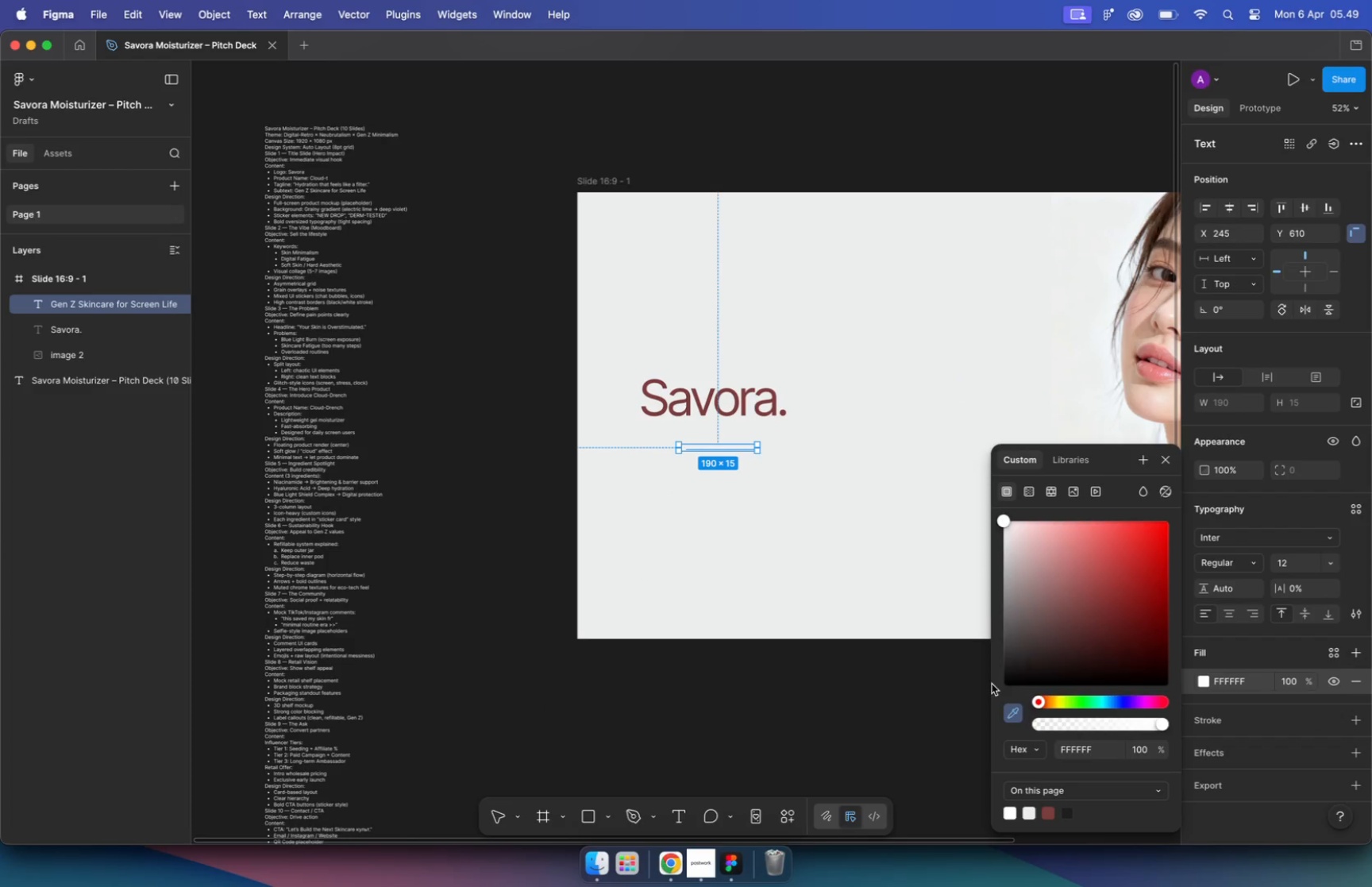 
left_click([716, 404])
 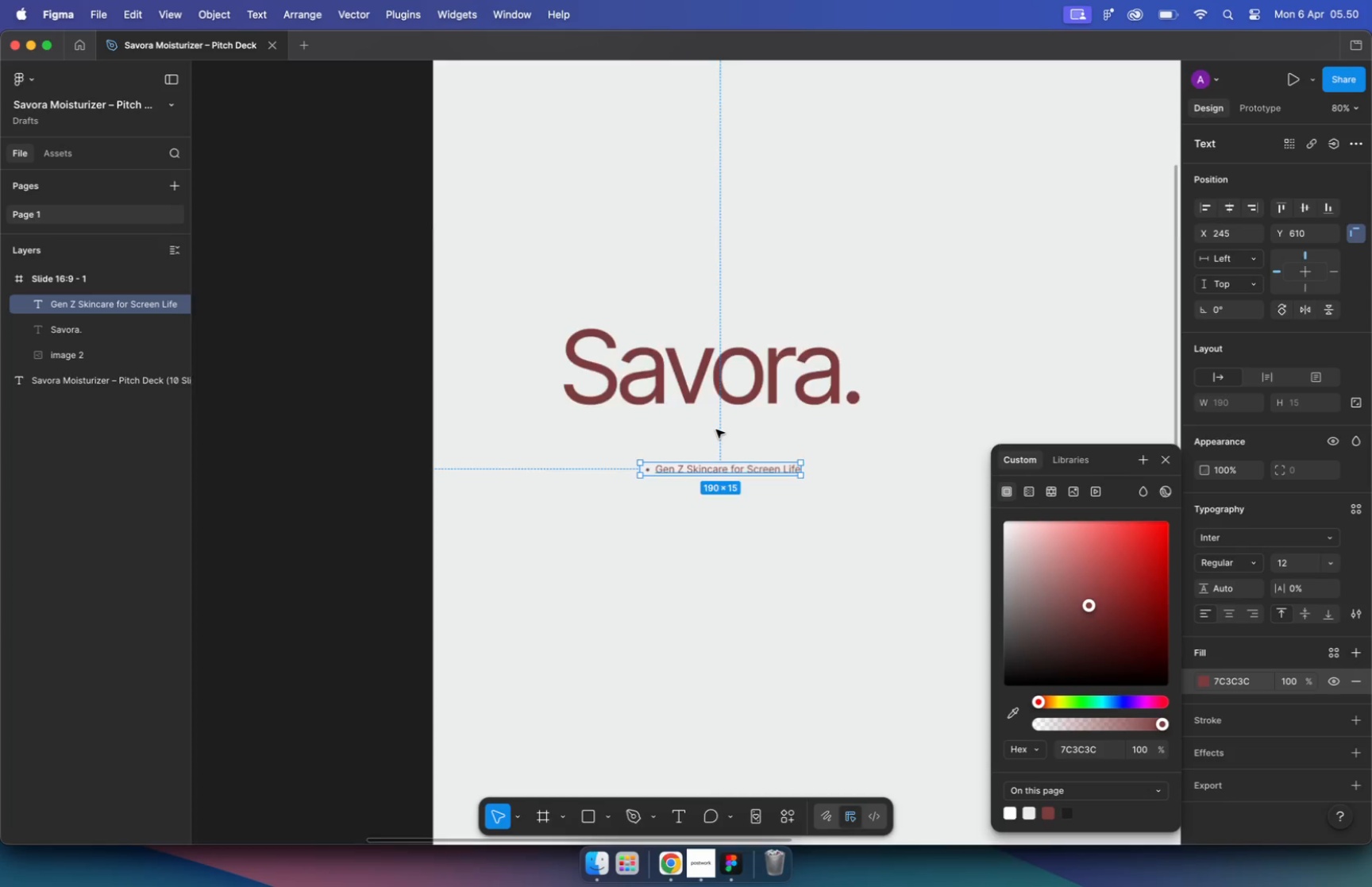 
hold_key(key=CommandLeft, duration=0.68)
scroll: coordinate [716, 430], scroll_direction: up, amount: 22.0
 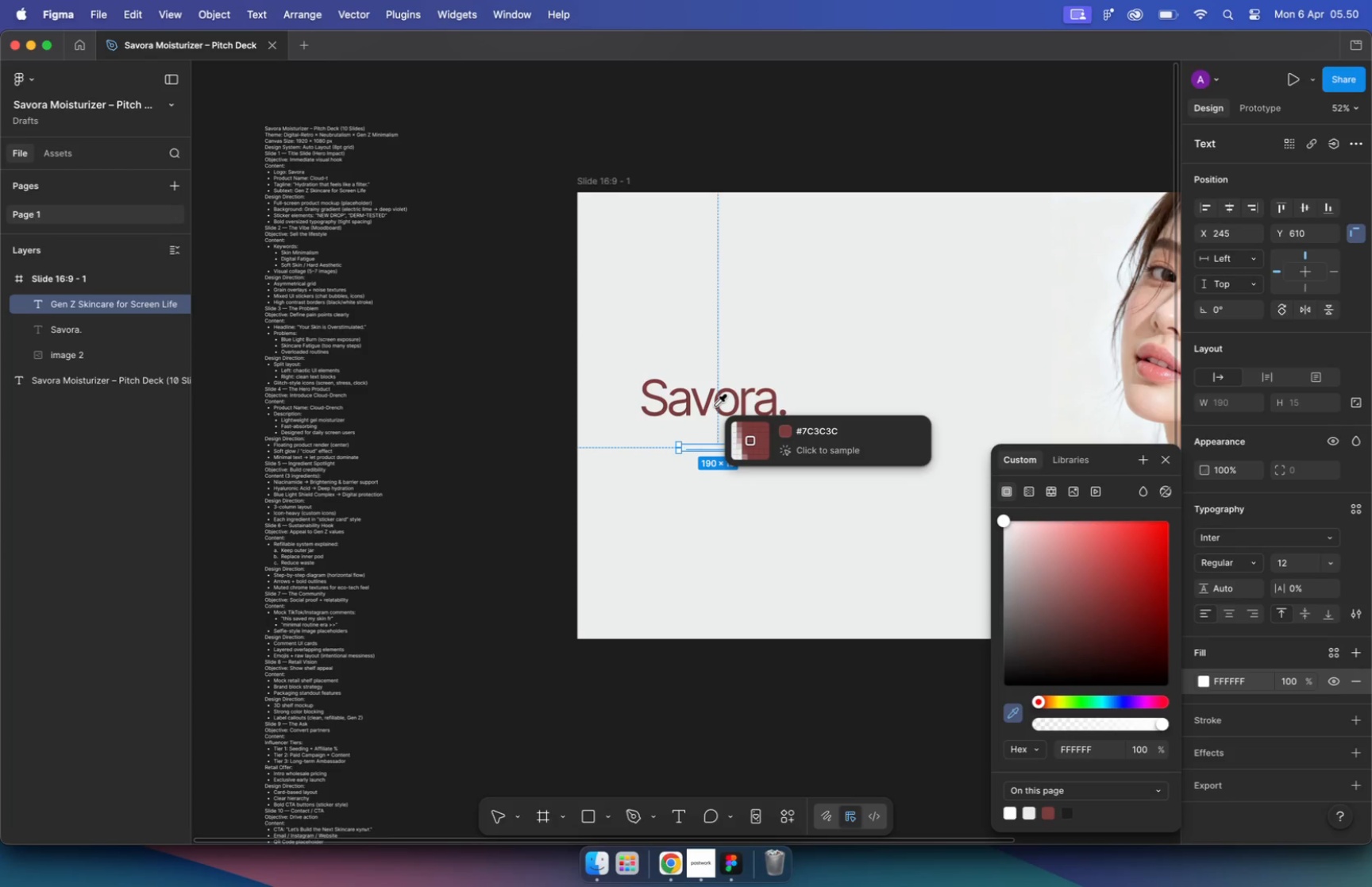 
left_click([711, 433])
 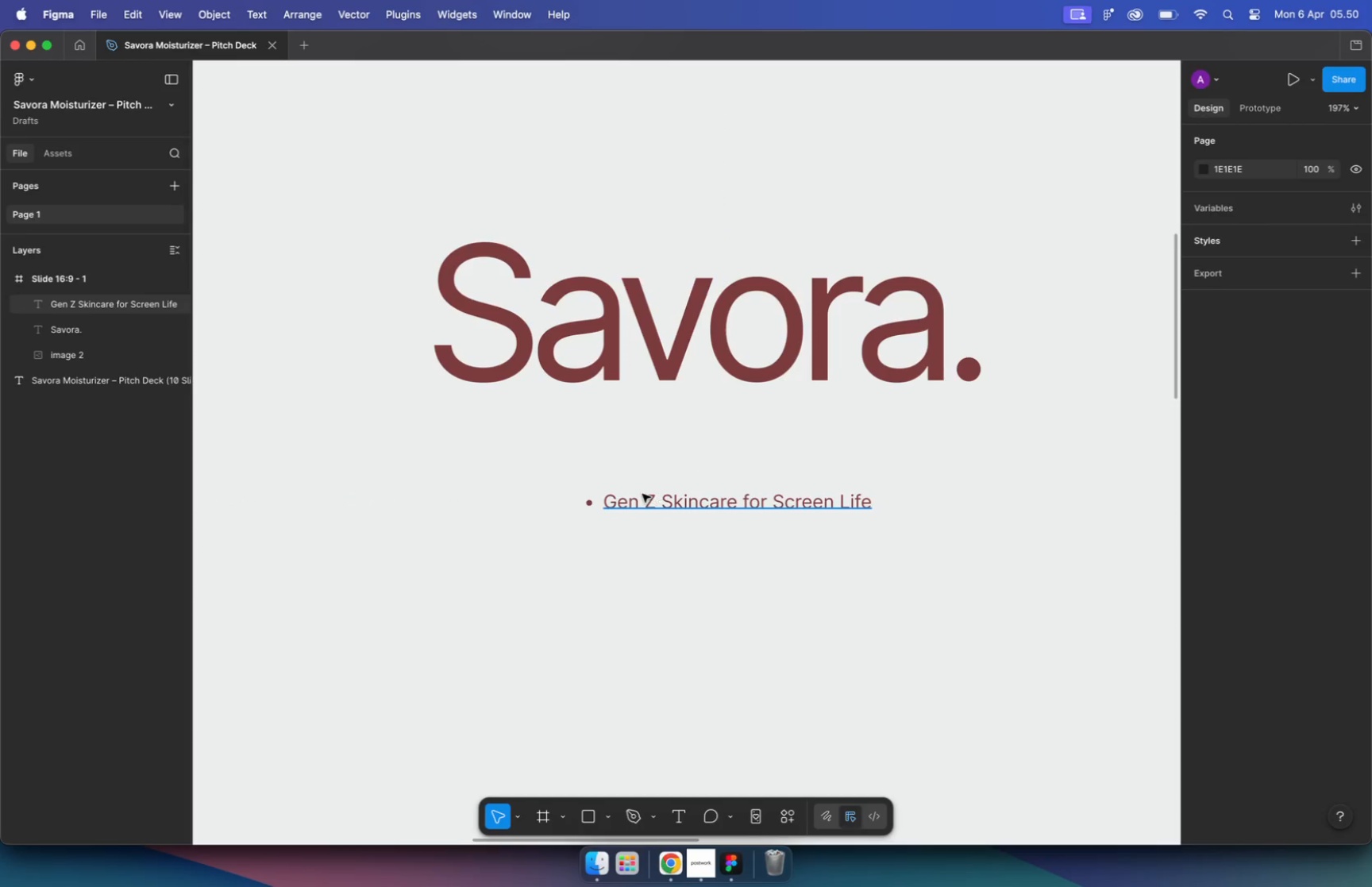 
double_click([642, 494])
 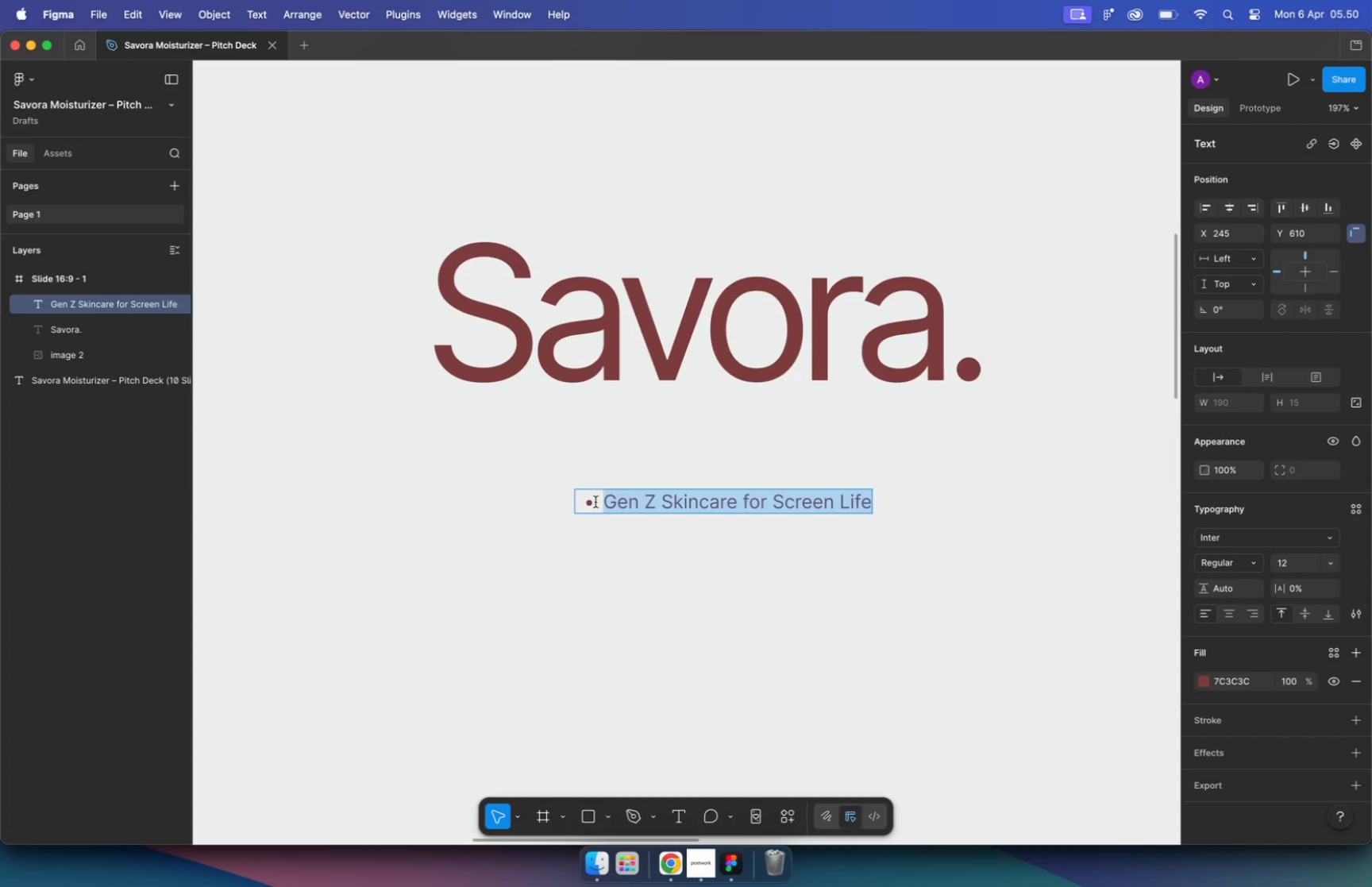 
left_click([603, 502])
 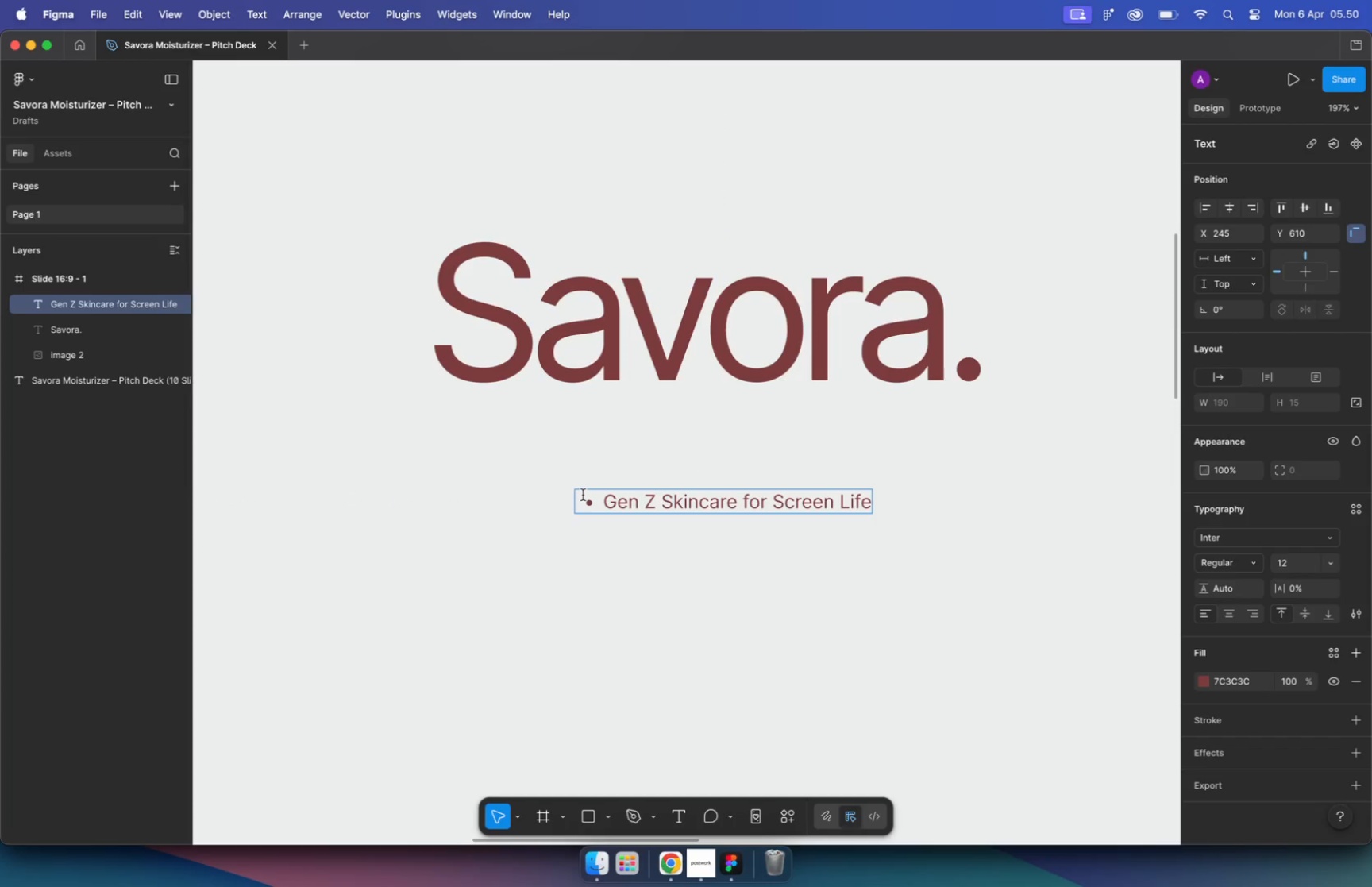 
left_click_drag(start_coordinate=[602, 499], to_coordinate=[561, 493])
 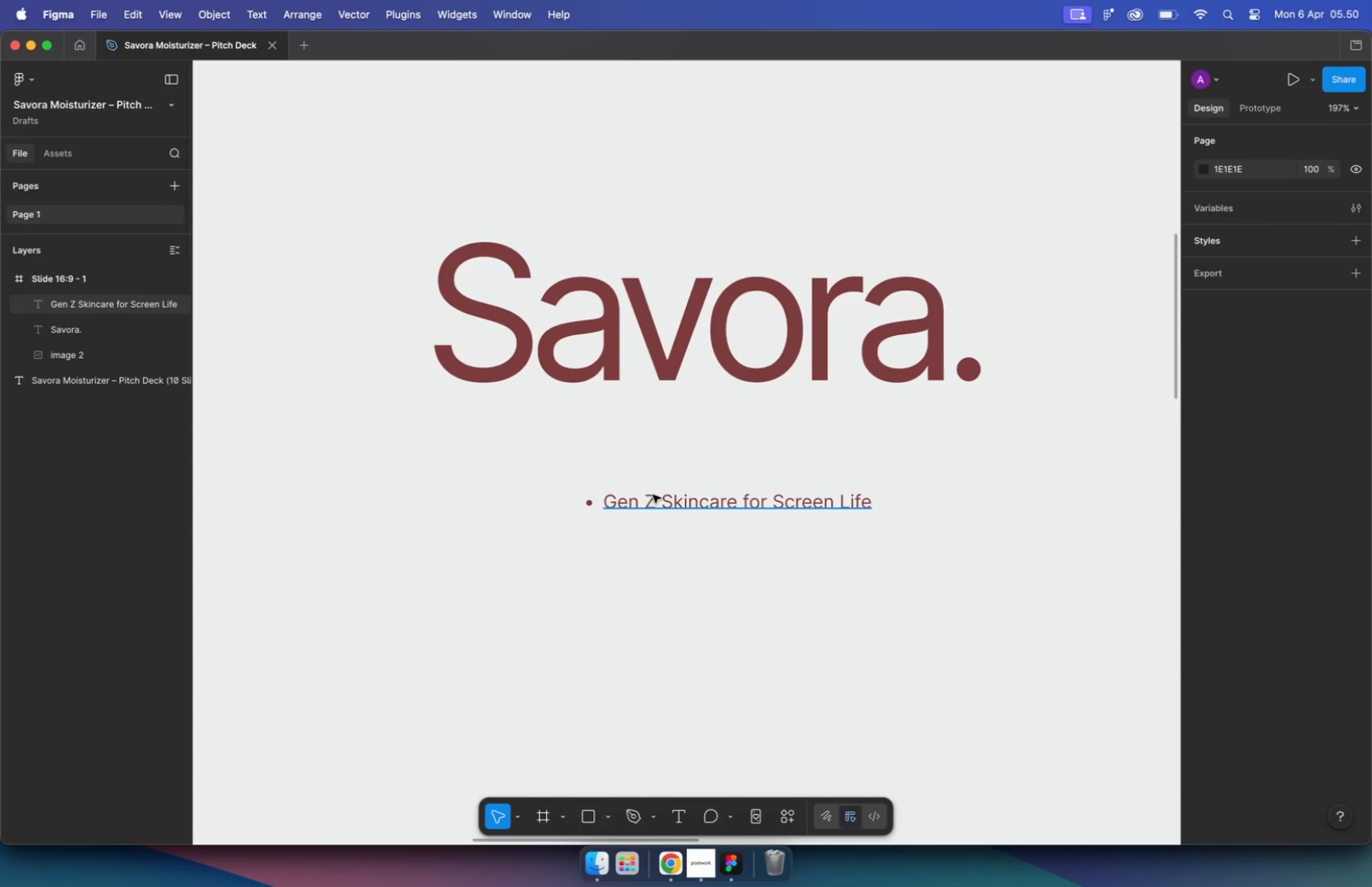 
key(Backspace)
 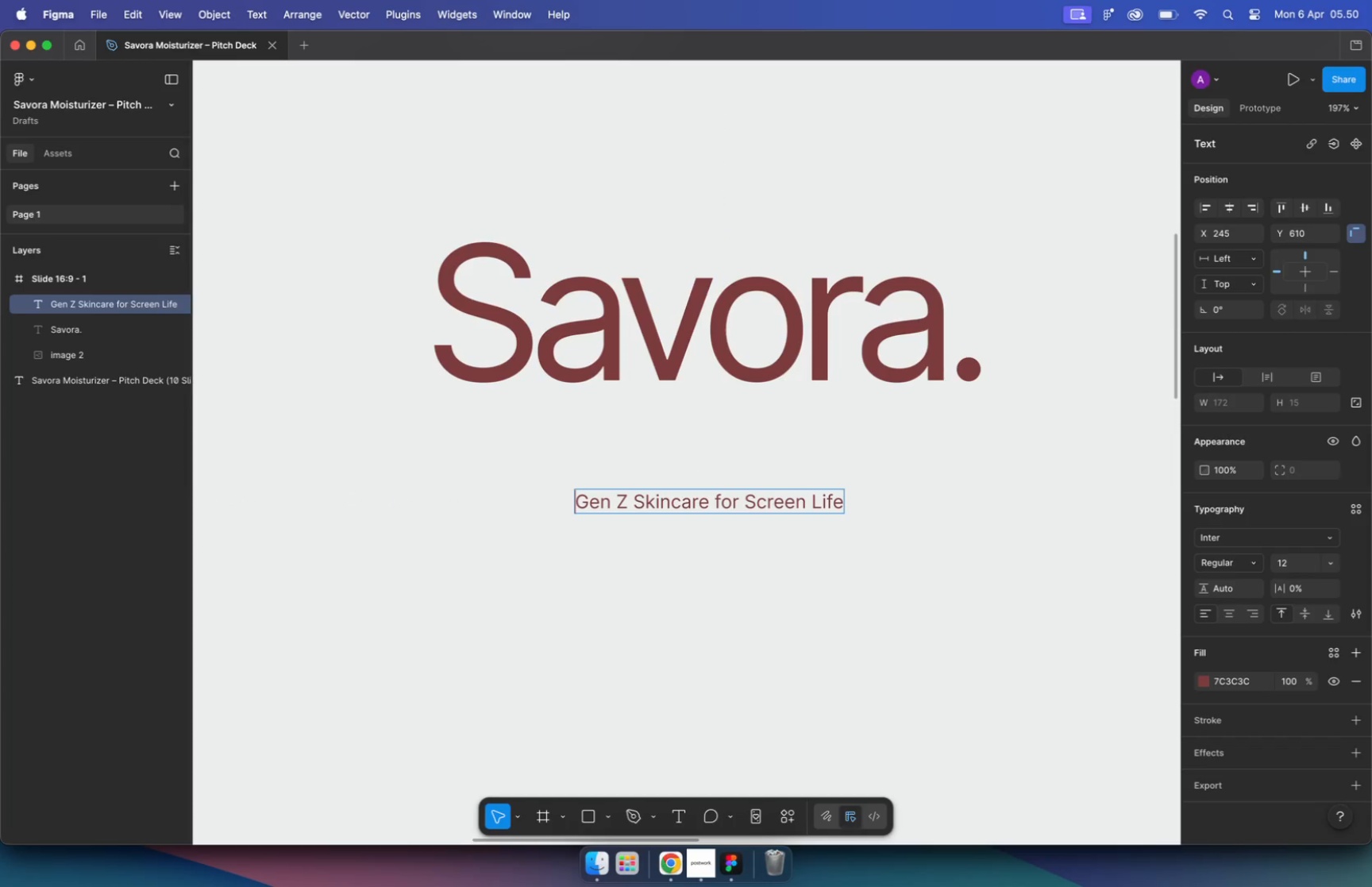 
key(Backspace)
 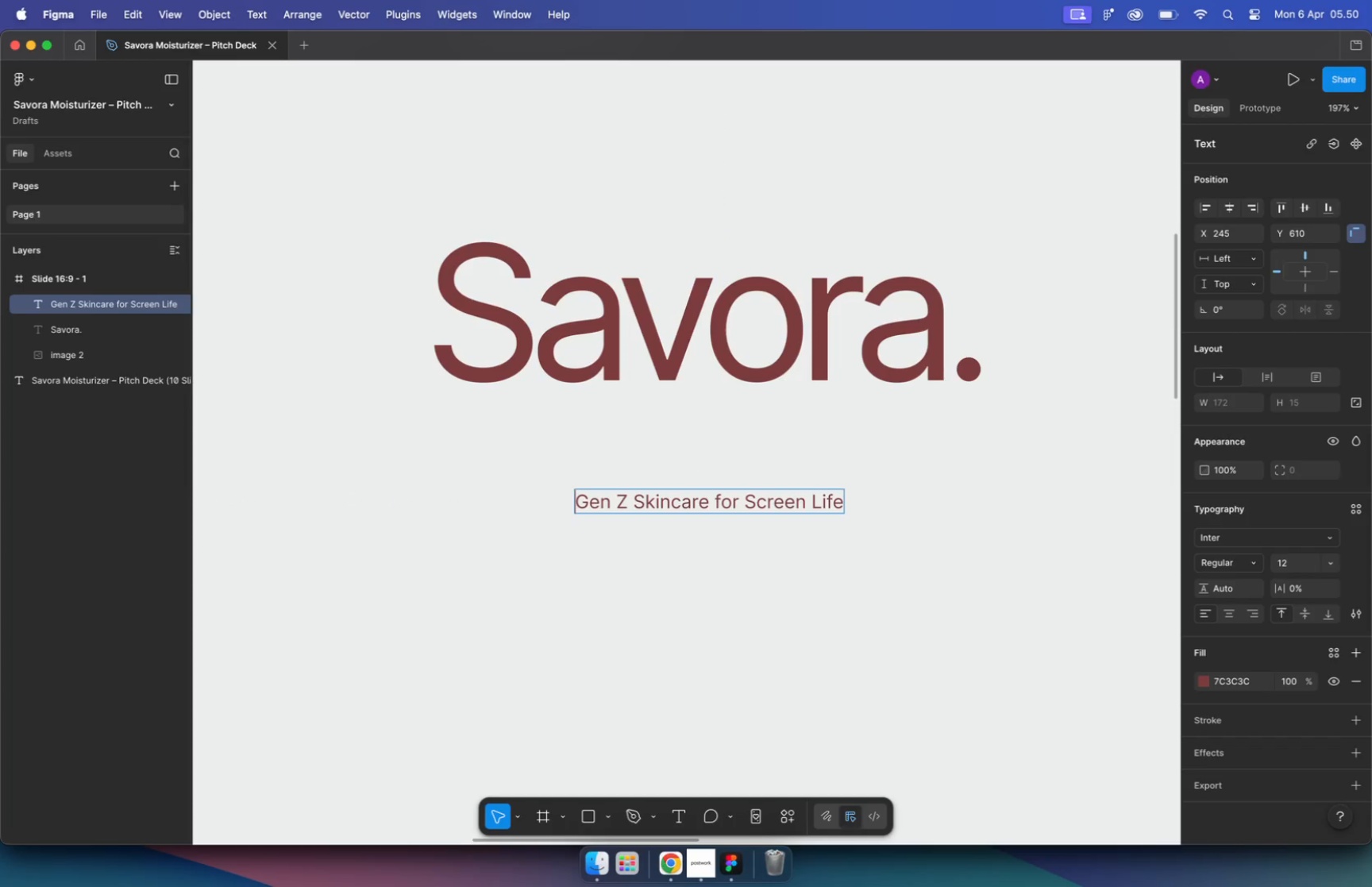 
key(Backspace)
 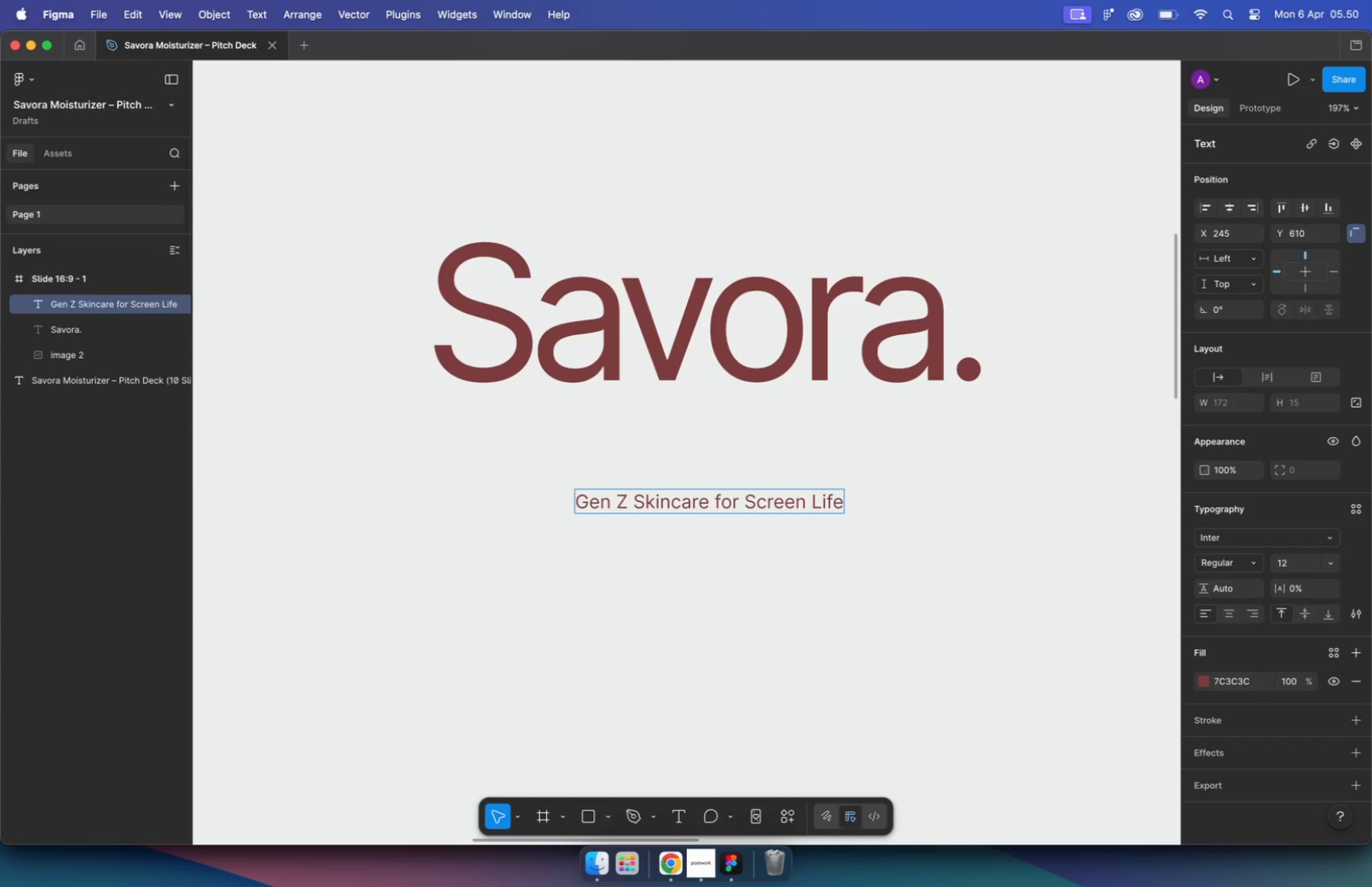 
key(Backspace)
 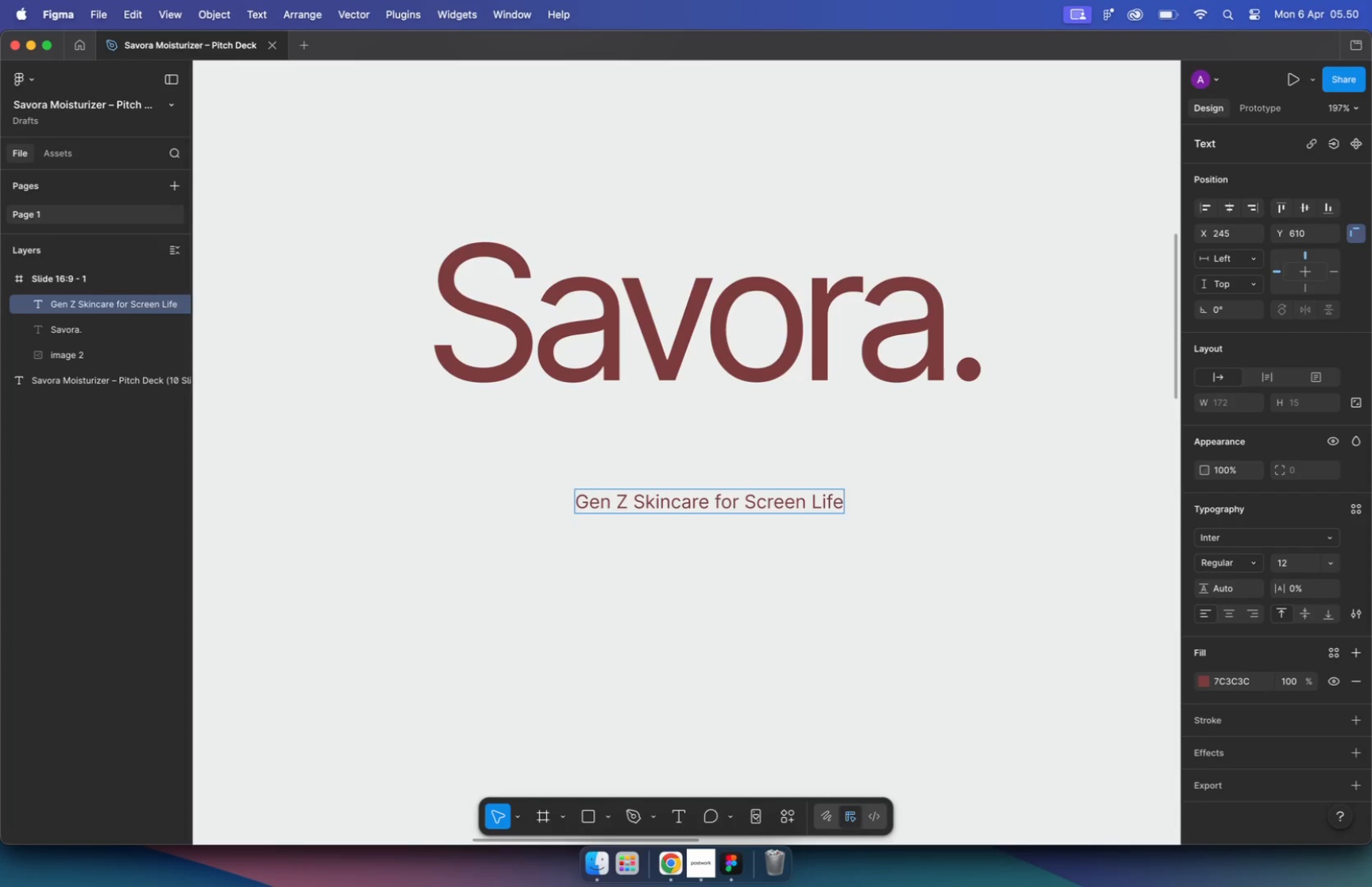 
key(Escape)
 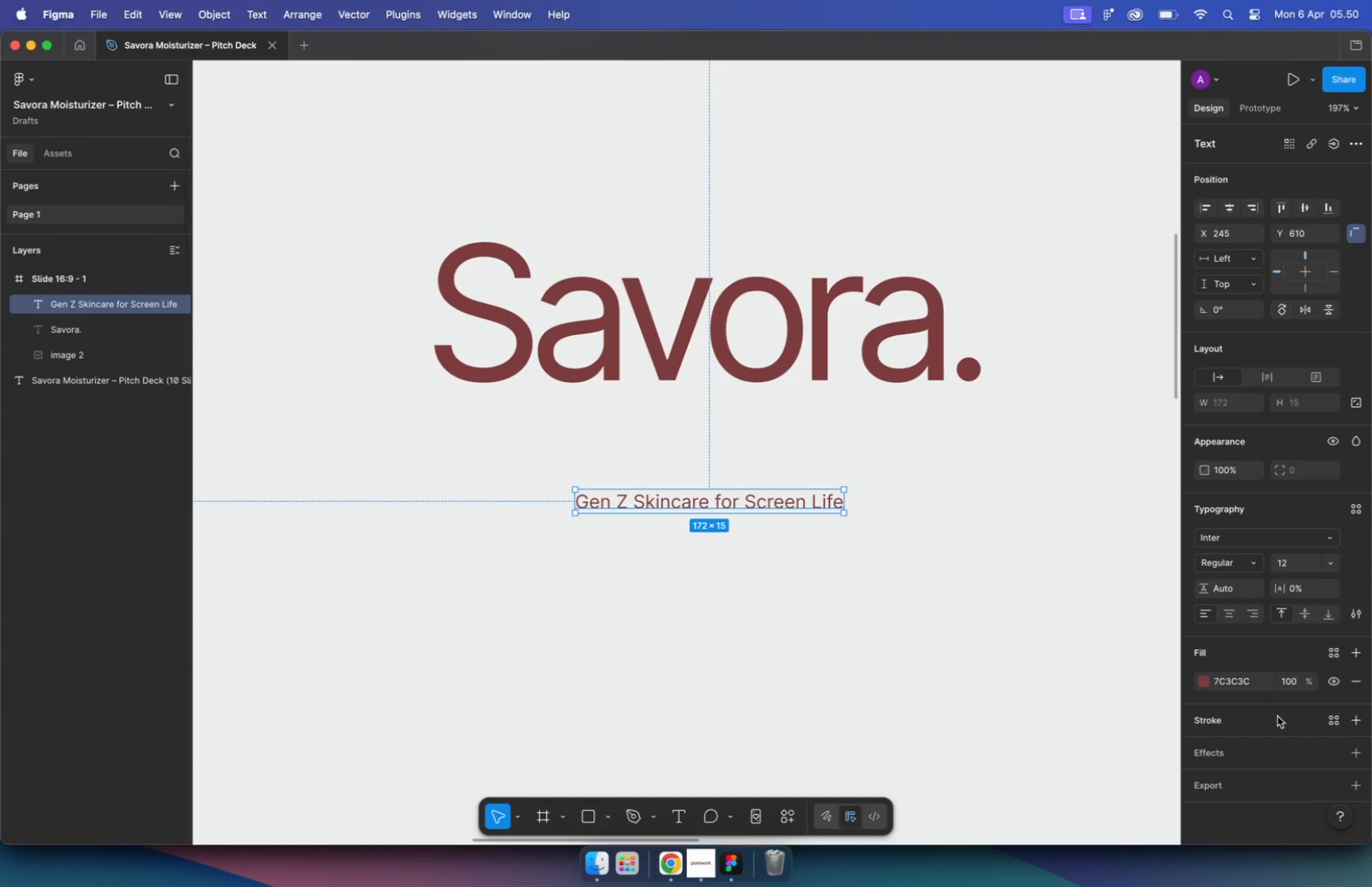 
mouse_move([1190, 683])
 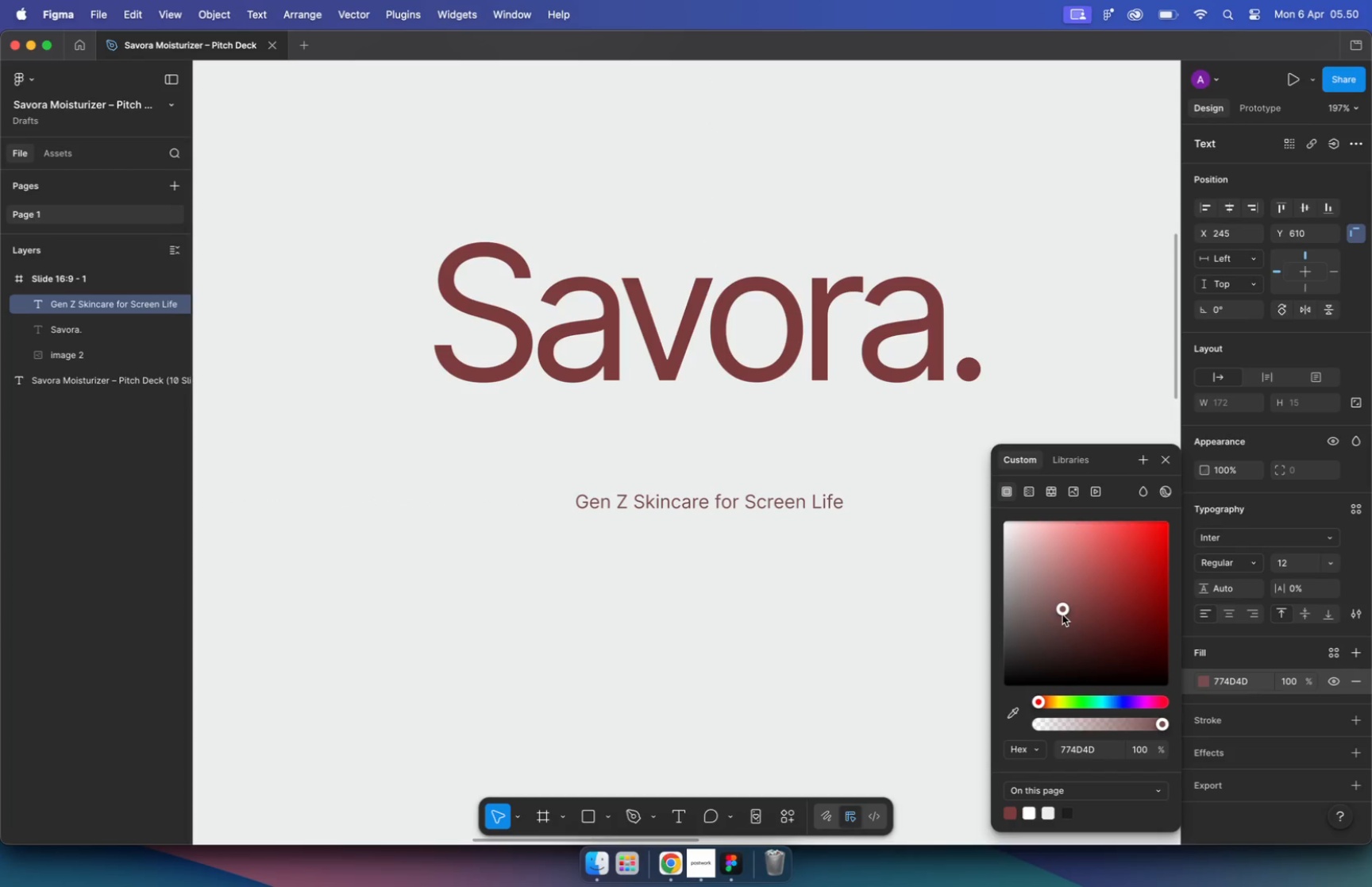 
left_click_drag(start_coordinate=[1086, 609], to_coordinate=[1045, 605])
 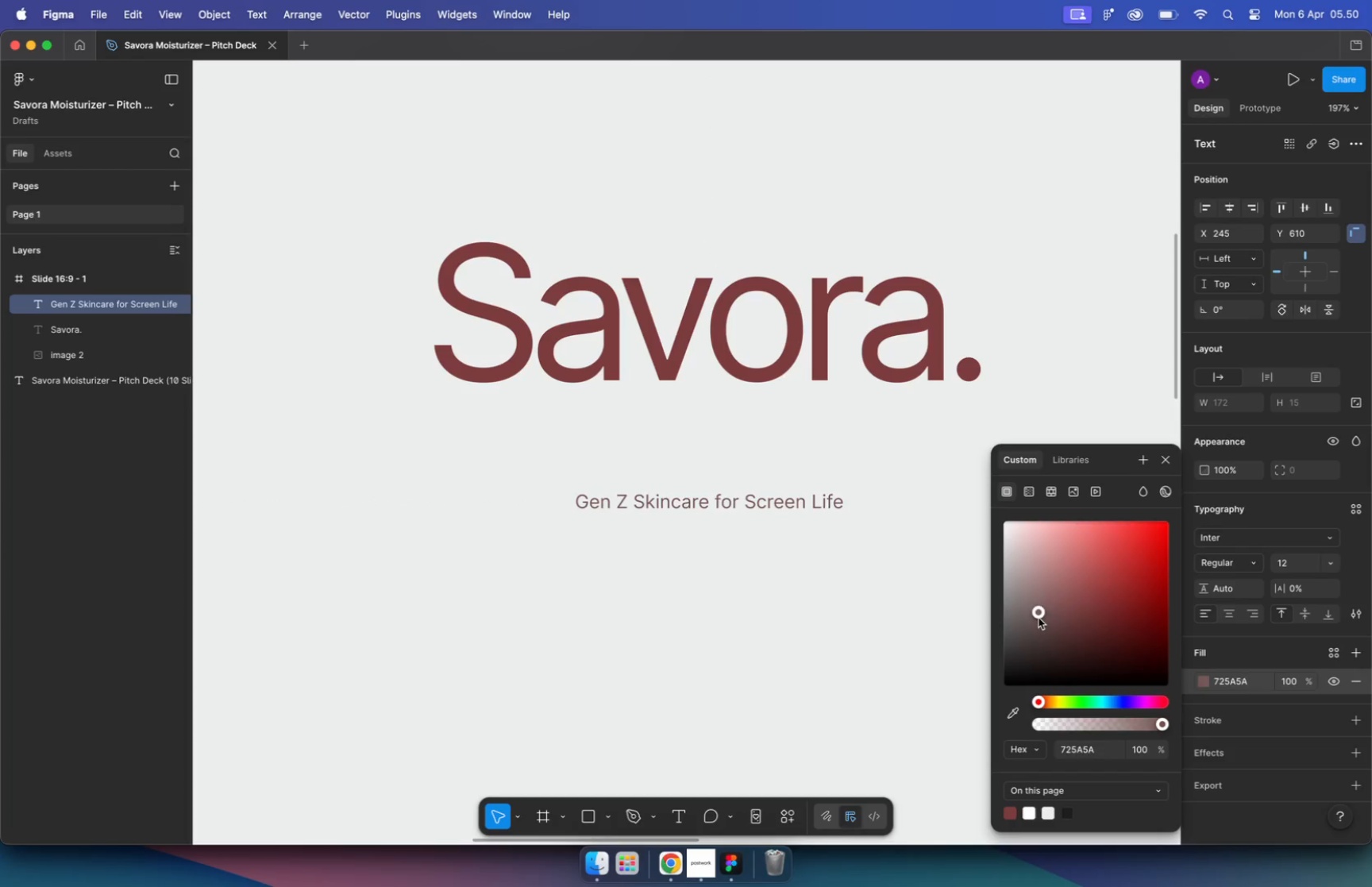 
hold_key(key=CommandLeft, duration=0.94)
scroll: coordinate [822, 565], scroll_direction: down, amount: 11.0
 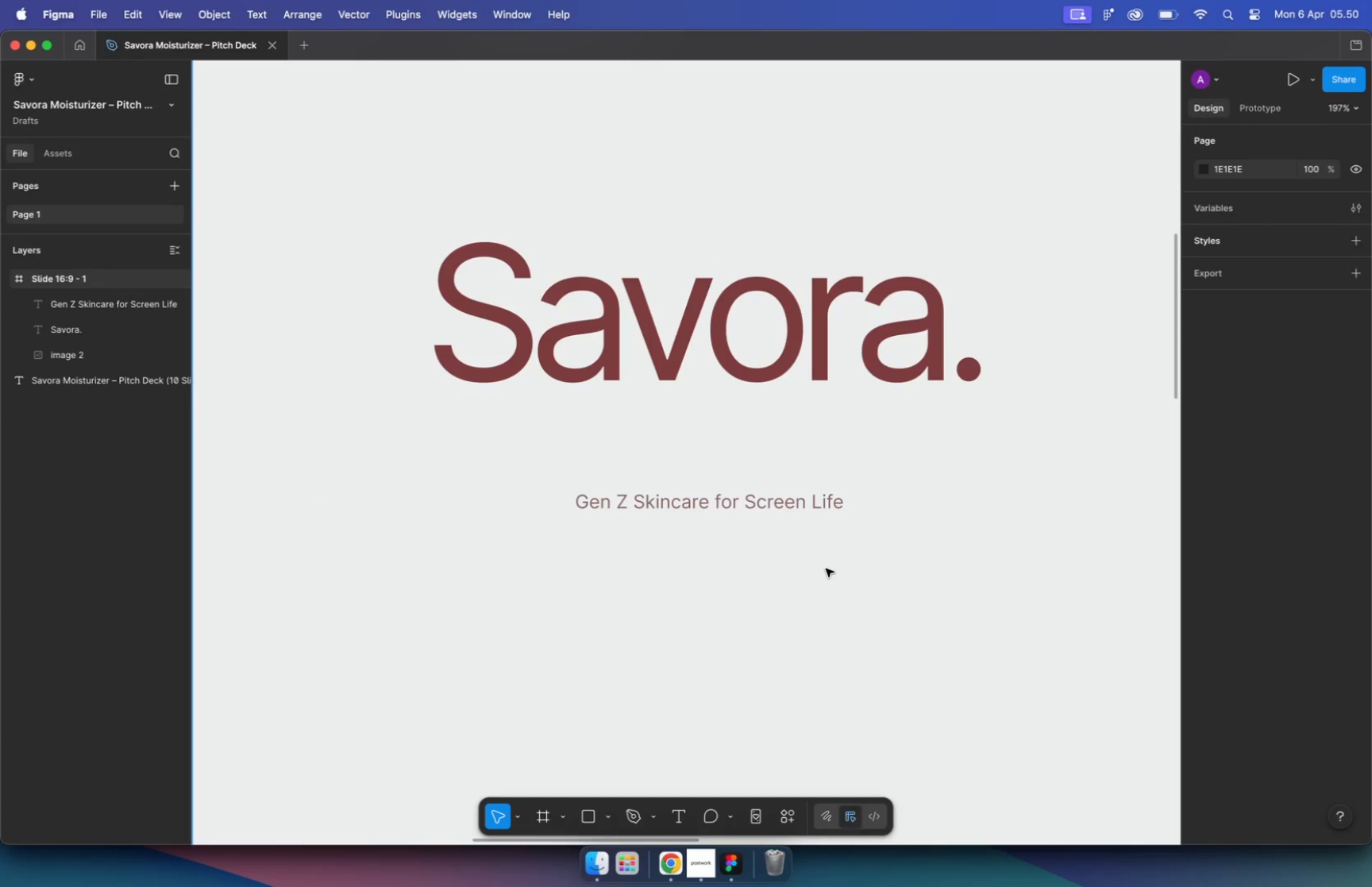 
left_click([803, 530])
 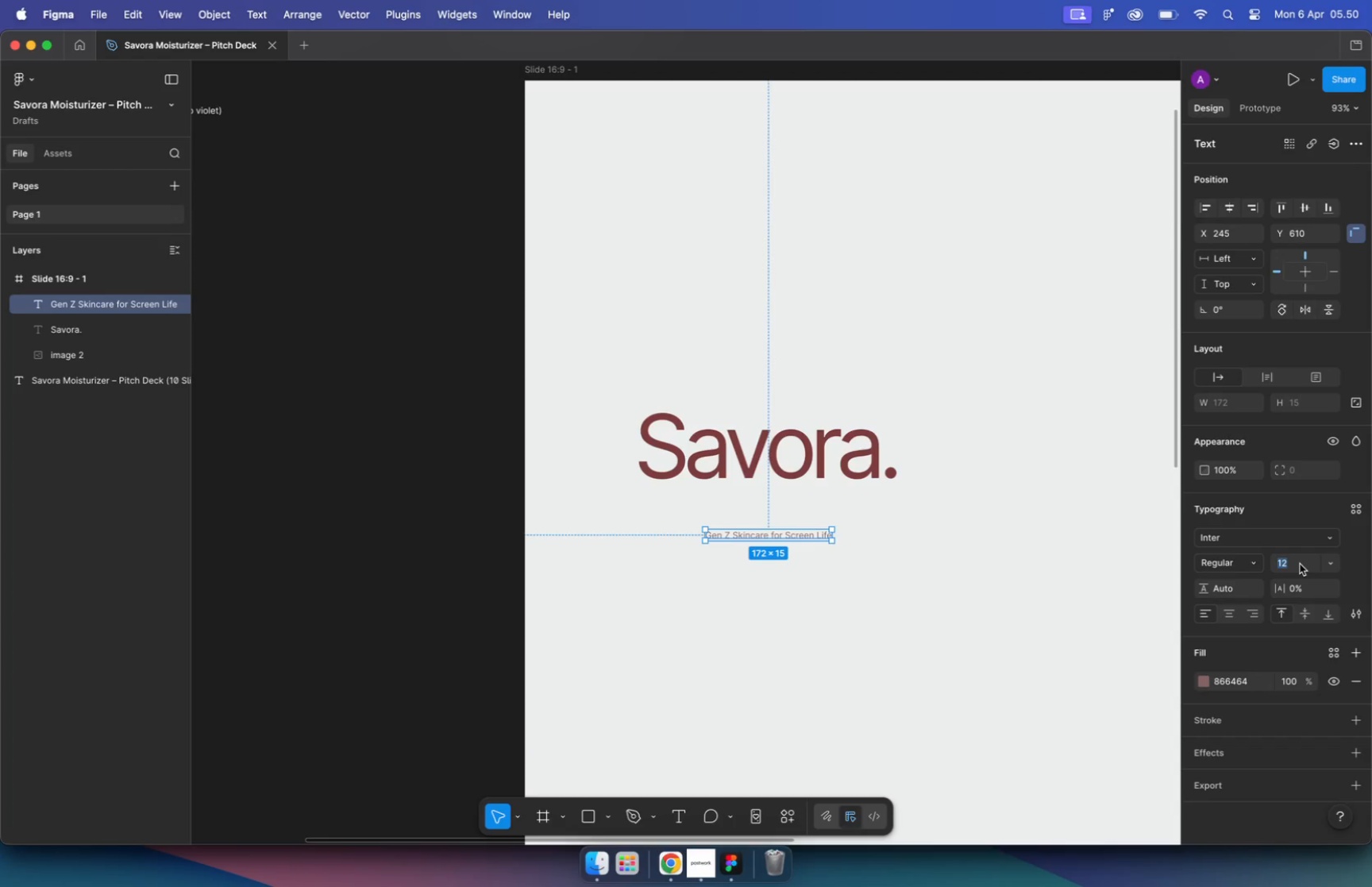 
type(32)
 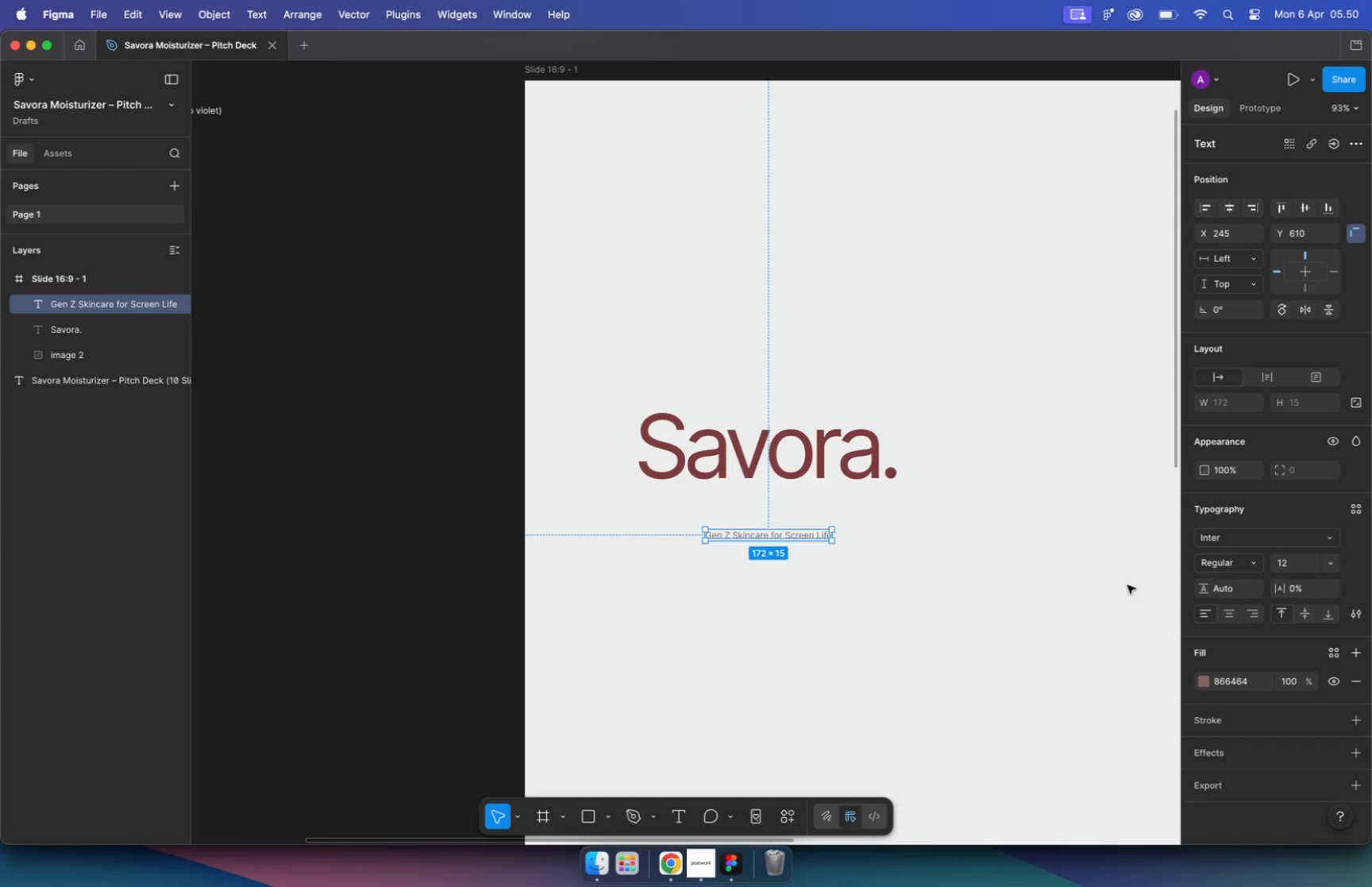 
key(Enter)
 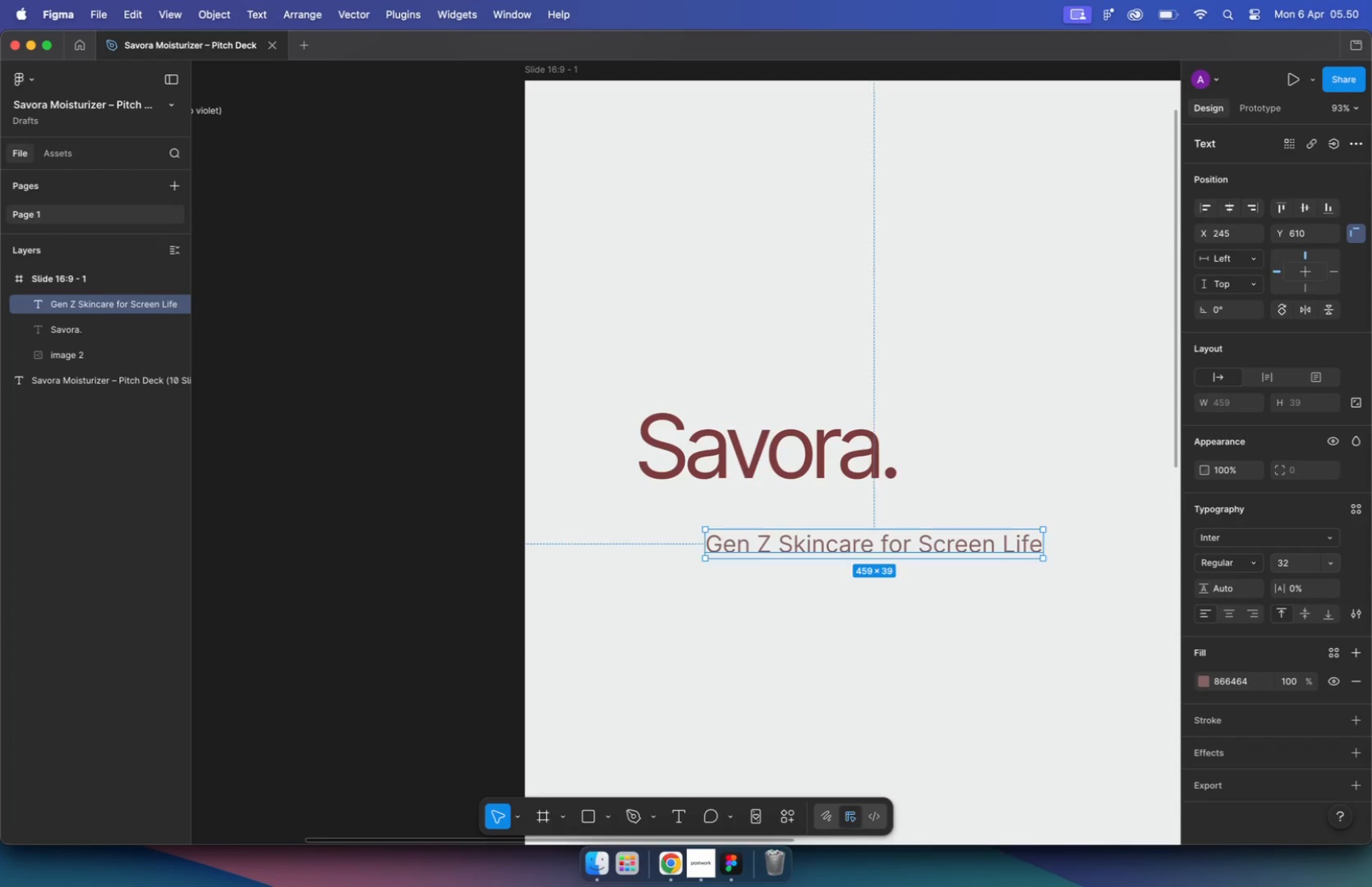 
key(X)
 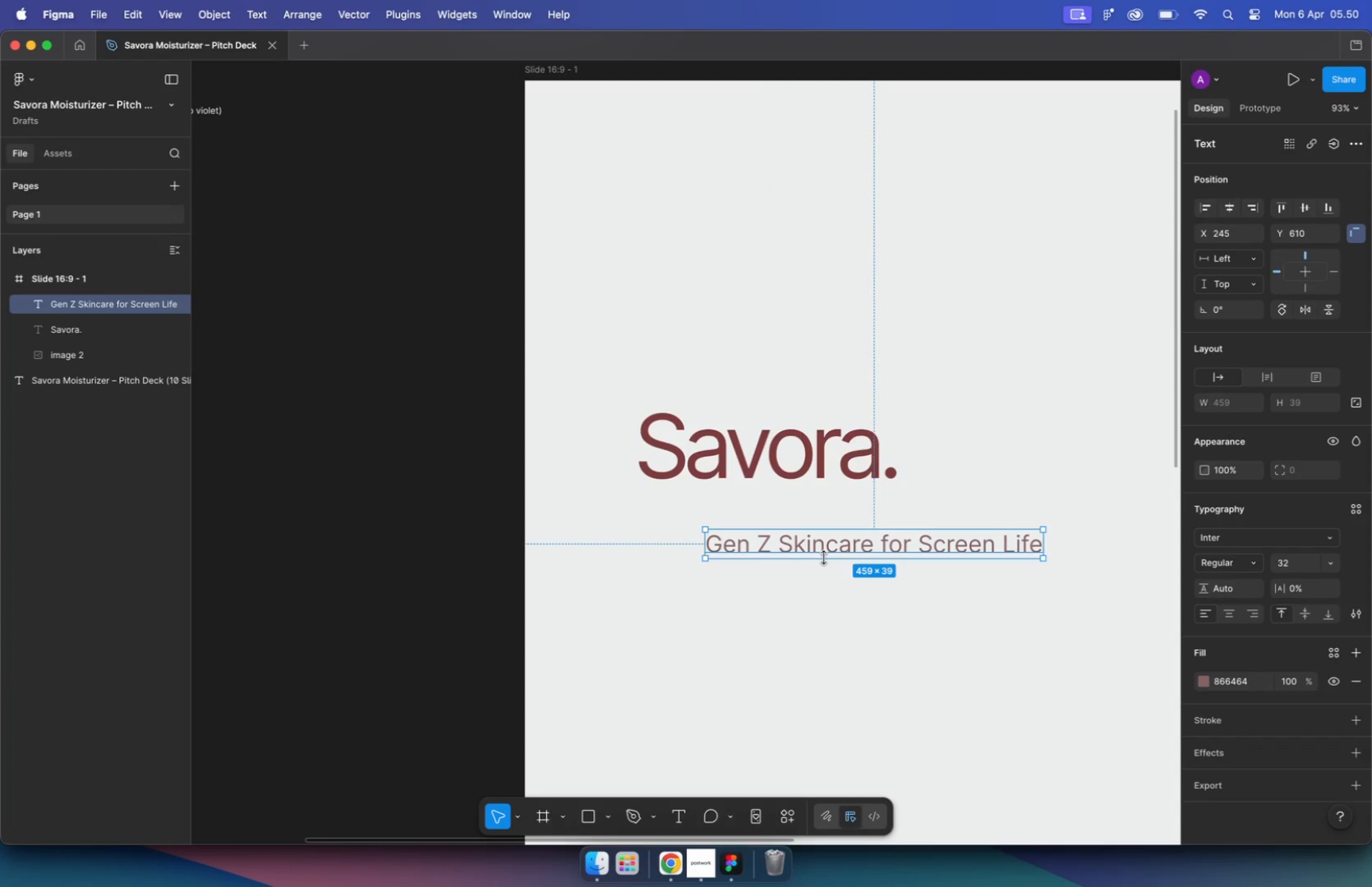 
key(Meta+CommandLeft)
 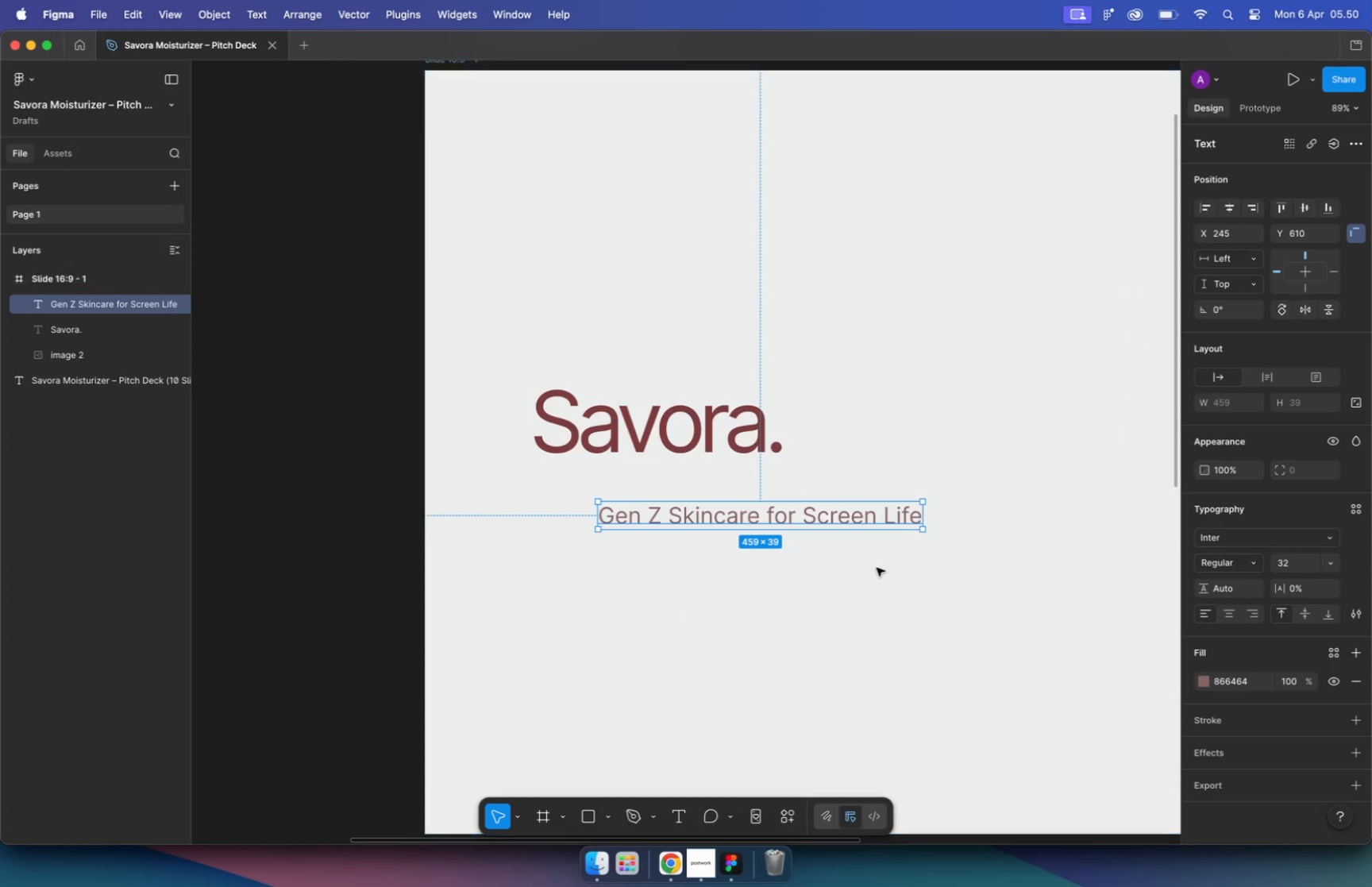 
hold_key(key=CommandLeft, duration=1.48)
scroll: coordinate [819, 551], scroll_direction: down, amount: 17.0
 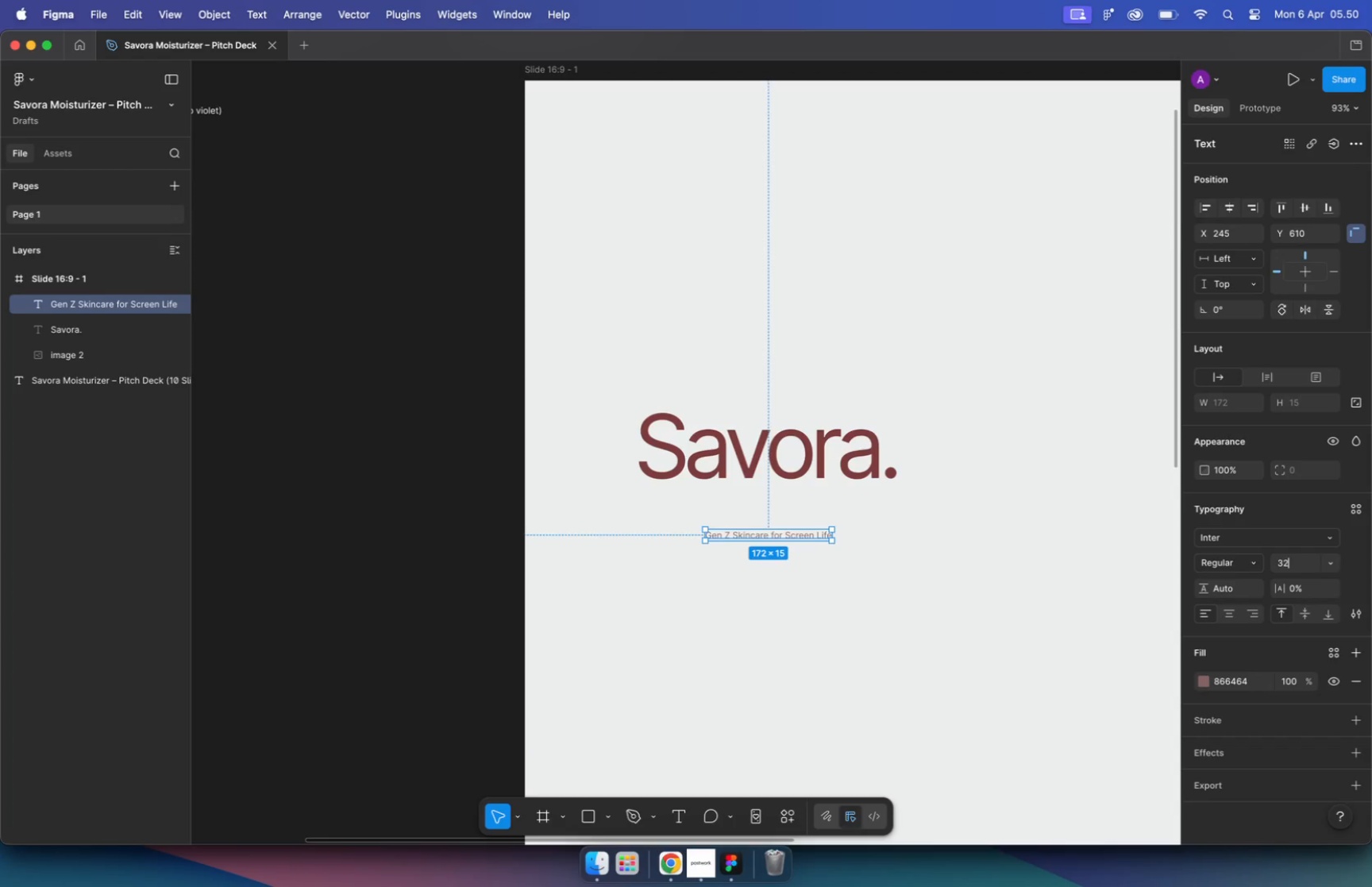 
scroll: coordinate [884, 568], scroll_direction: up, amount: 14.0
 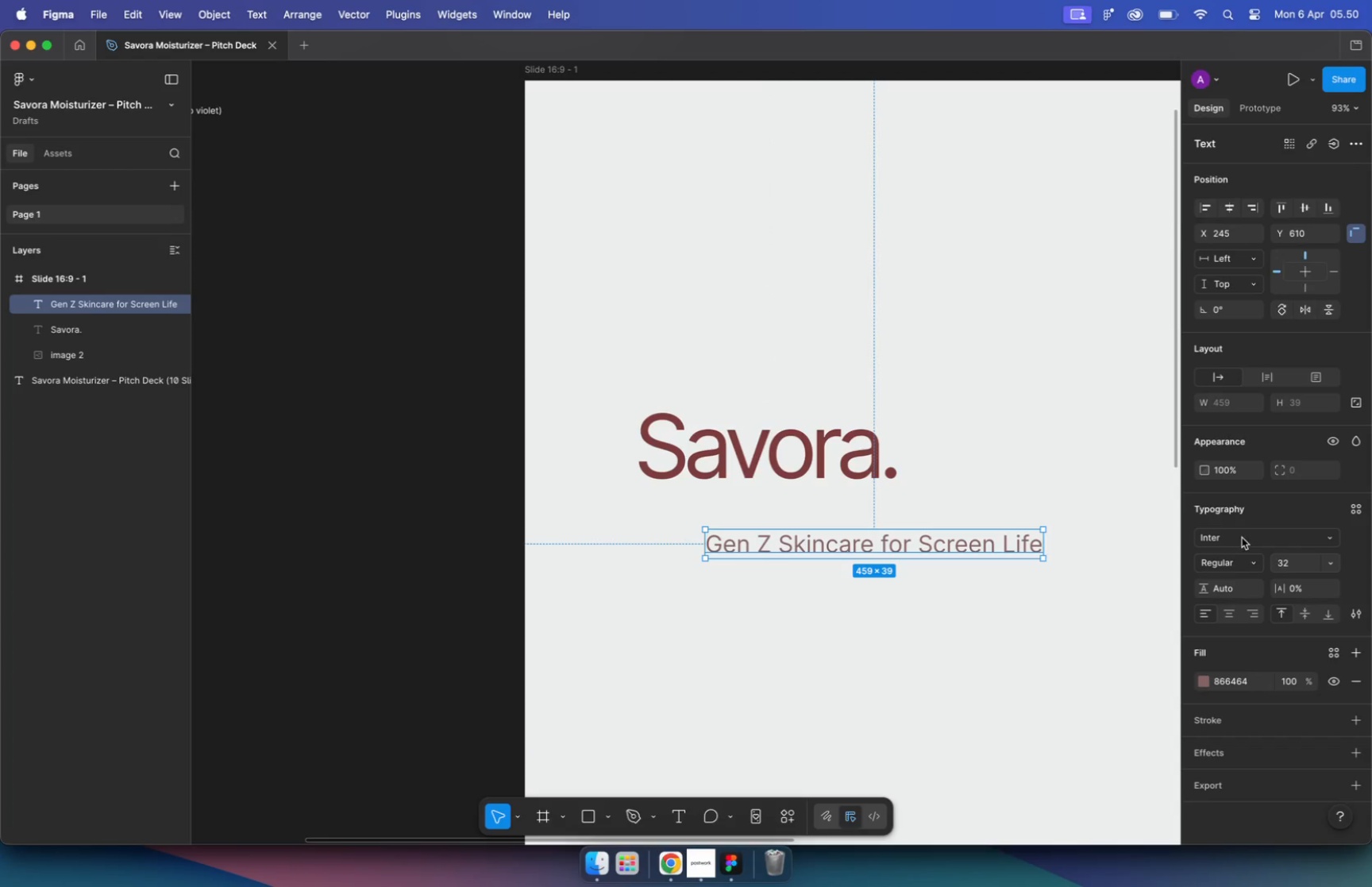 
left_click_drag(start_coordinate=[747, 513], to_coordinate=[677, 484])
 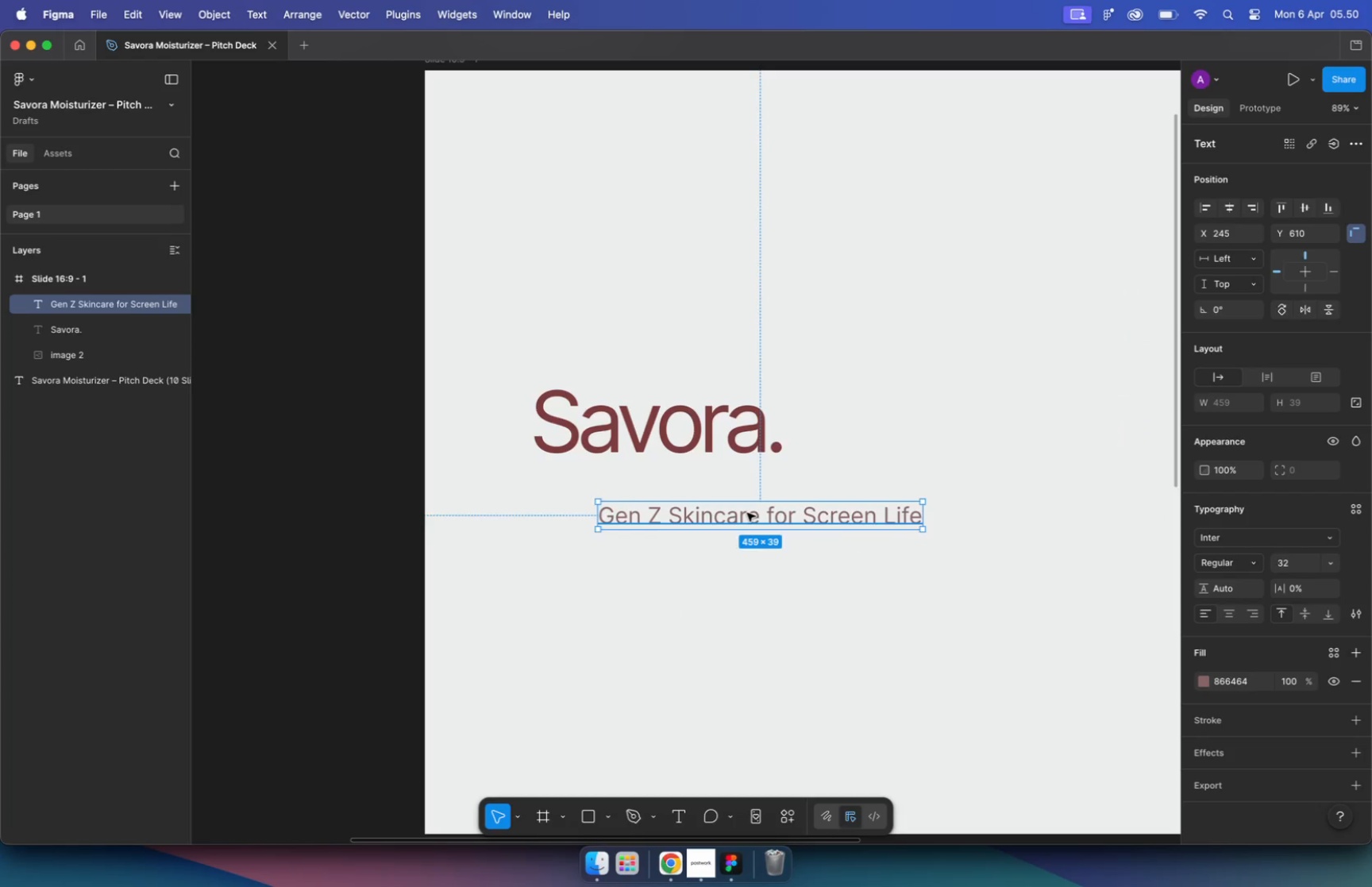 
left_click([676, 530])
 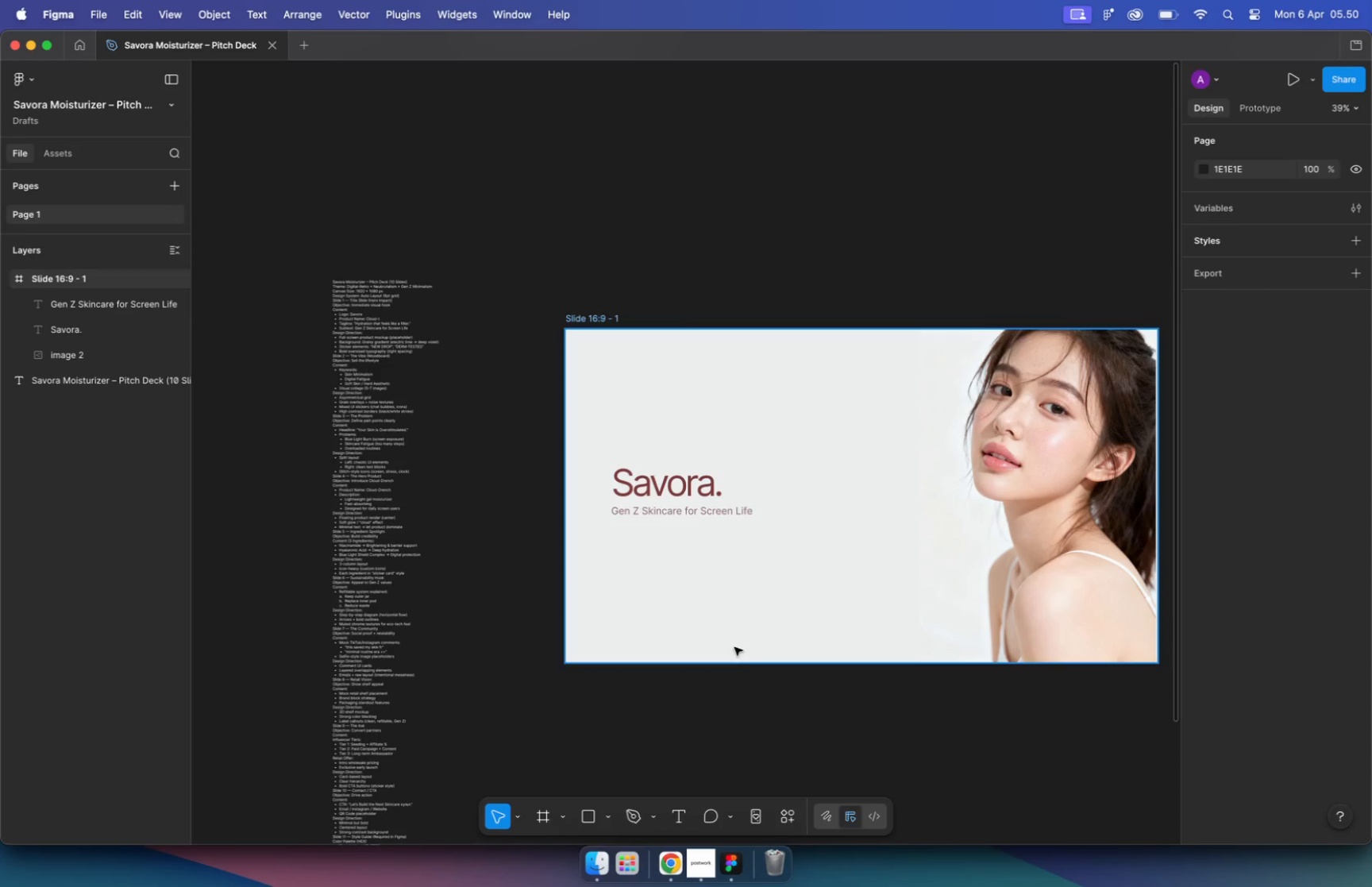 
hold_key(key=CommandLeft, duration=1.9)
scroll: coordinate [675, 530], scroll_direction: down, amount: 17.0
 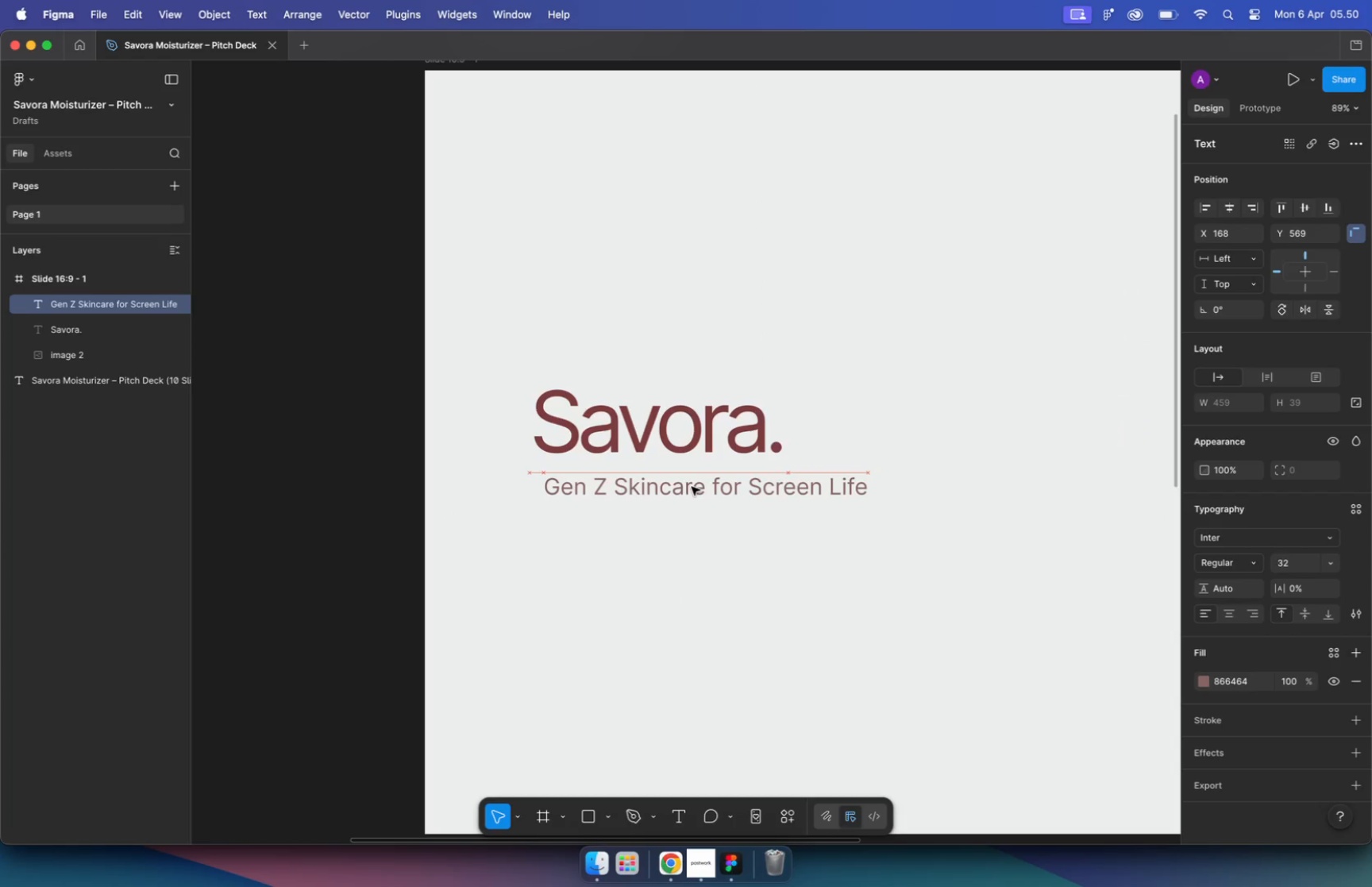 
scroll: coordinate [676, 534], scroll_direction: up, amount: 1.0
 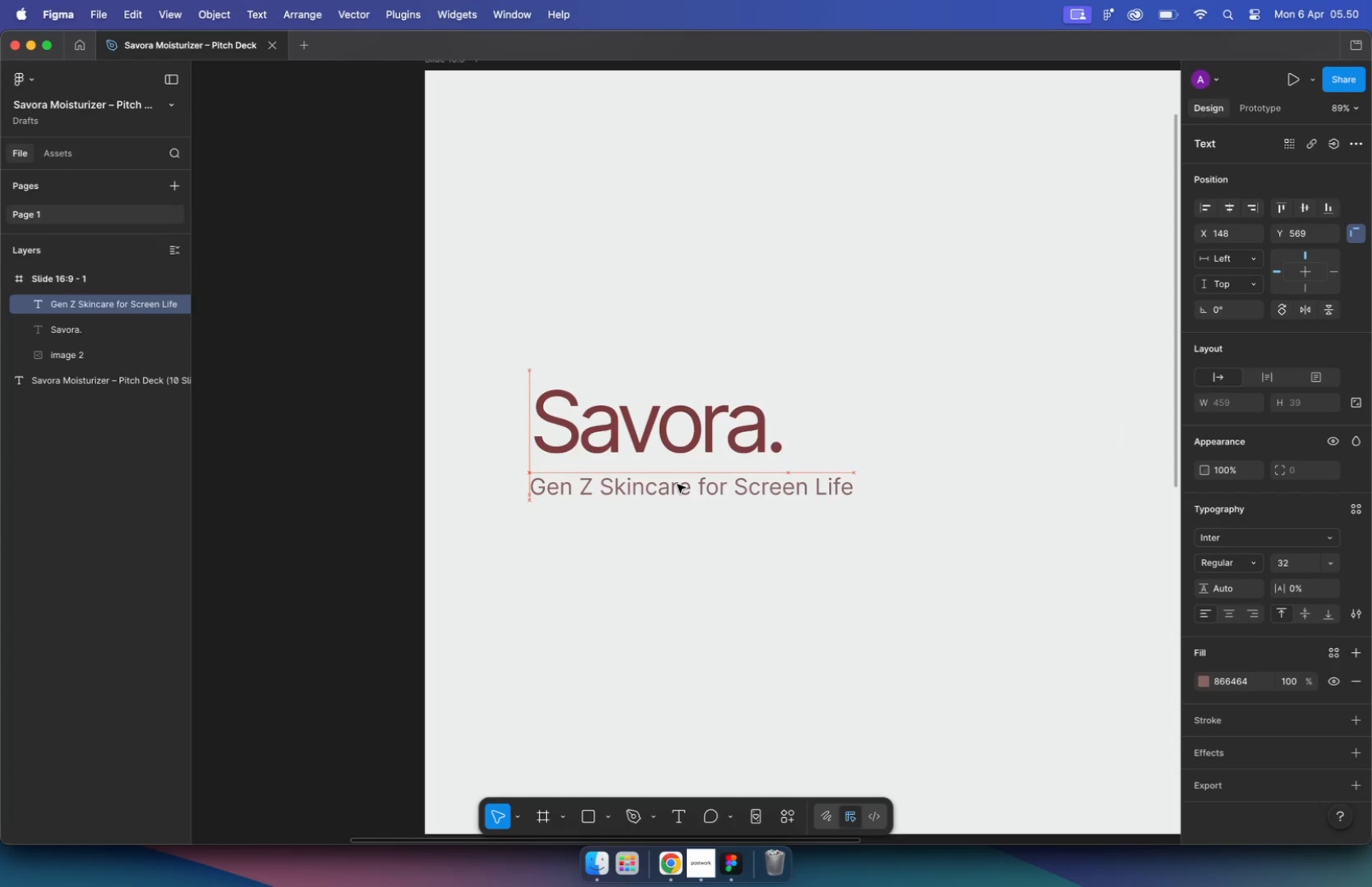 
left_click([750, 680])
 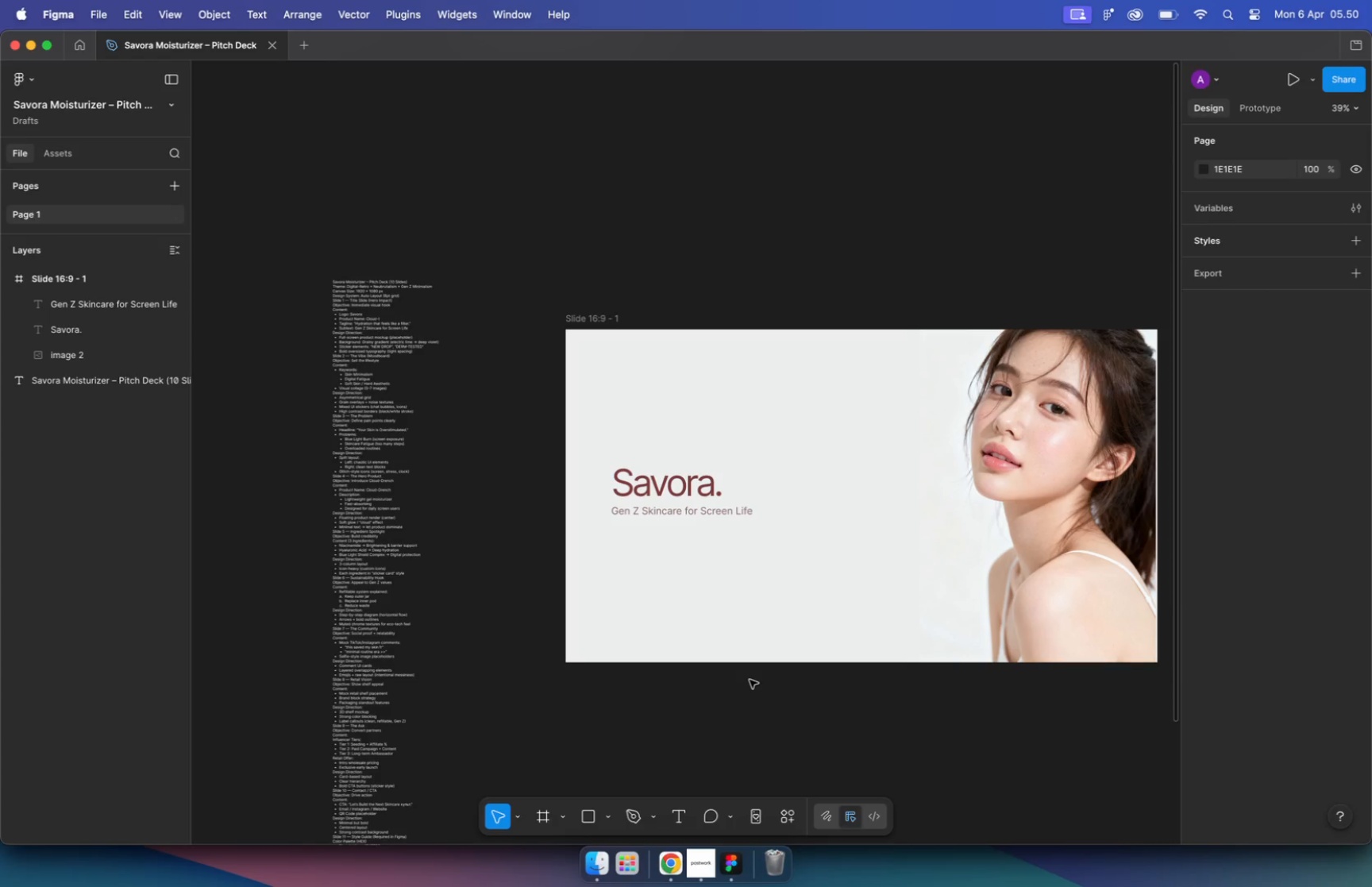 
wait(16.78)
 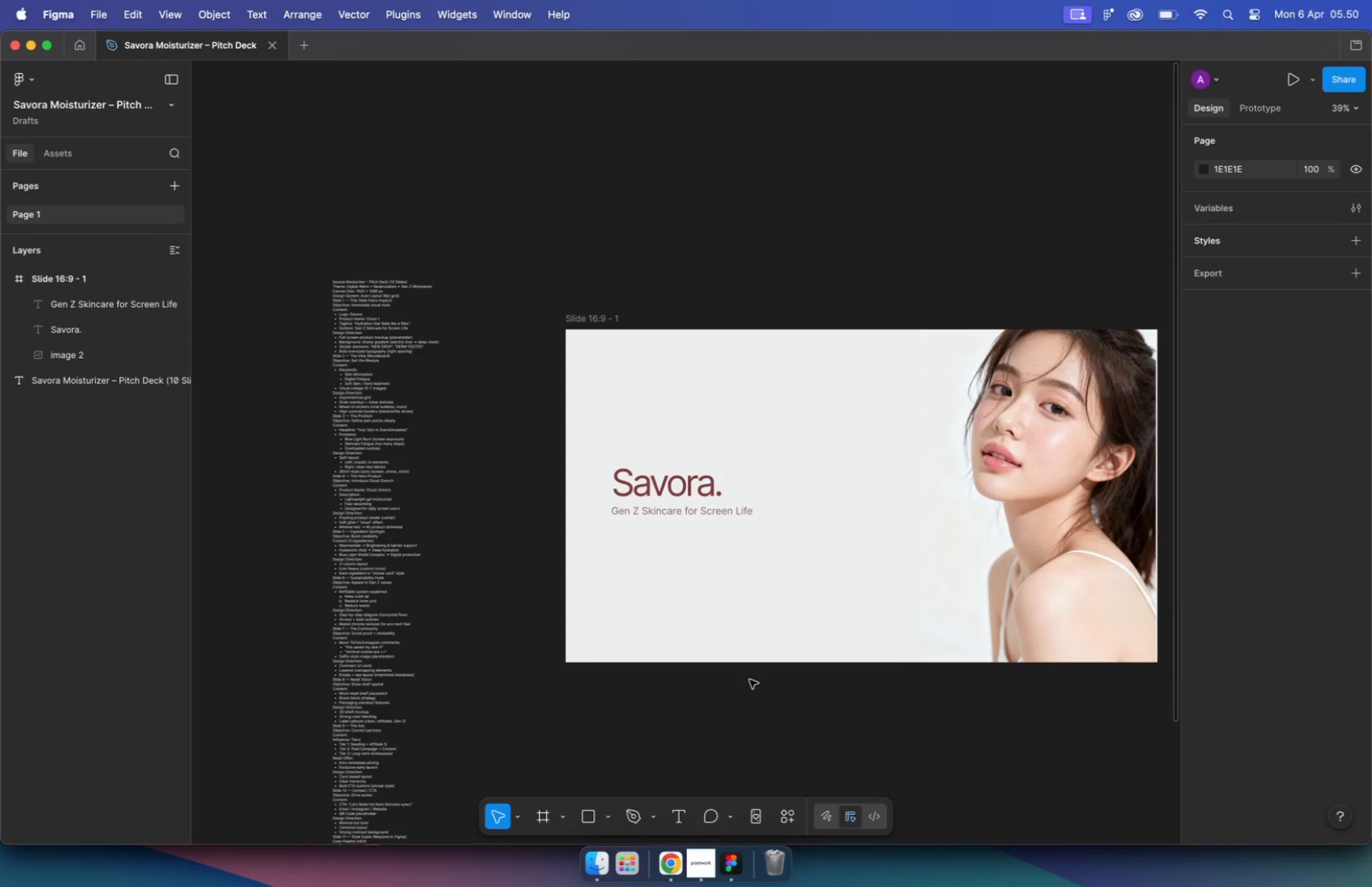 
hold_key(key=CommandLeft, duration=0.55)
scroll: coordinate [712, 495], scroll_direction: up, amount: 29.0
 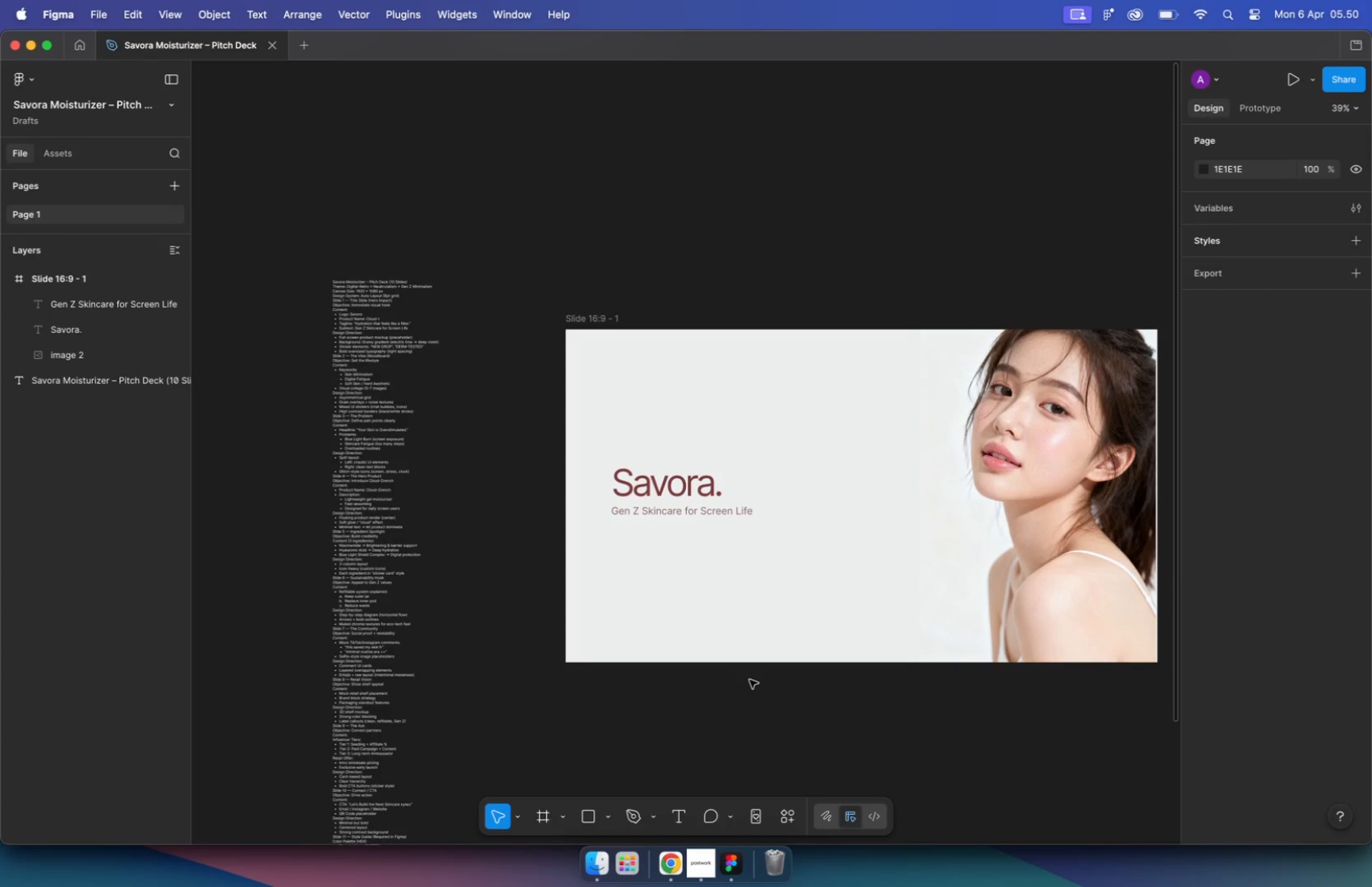 
left_click([718, 558])
 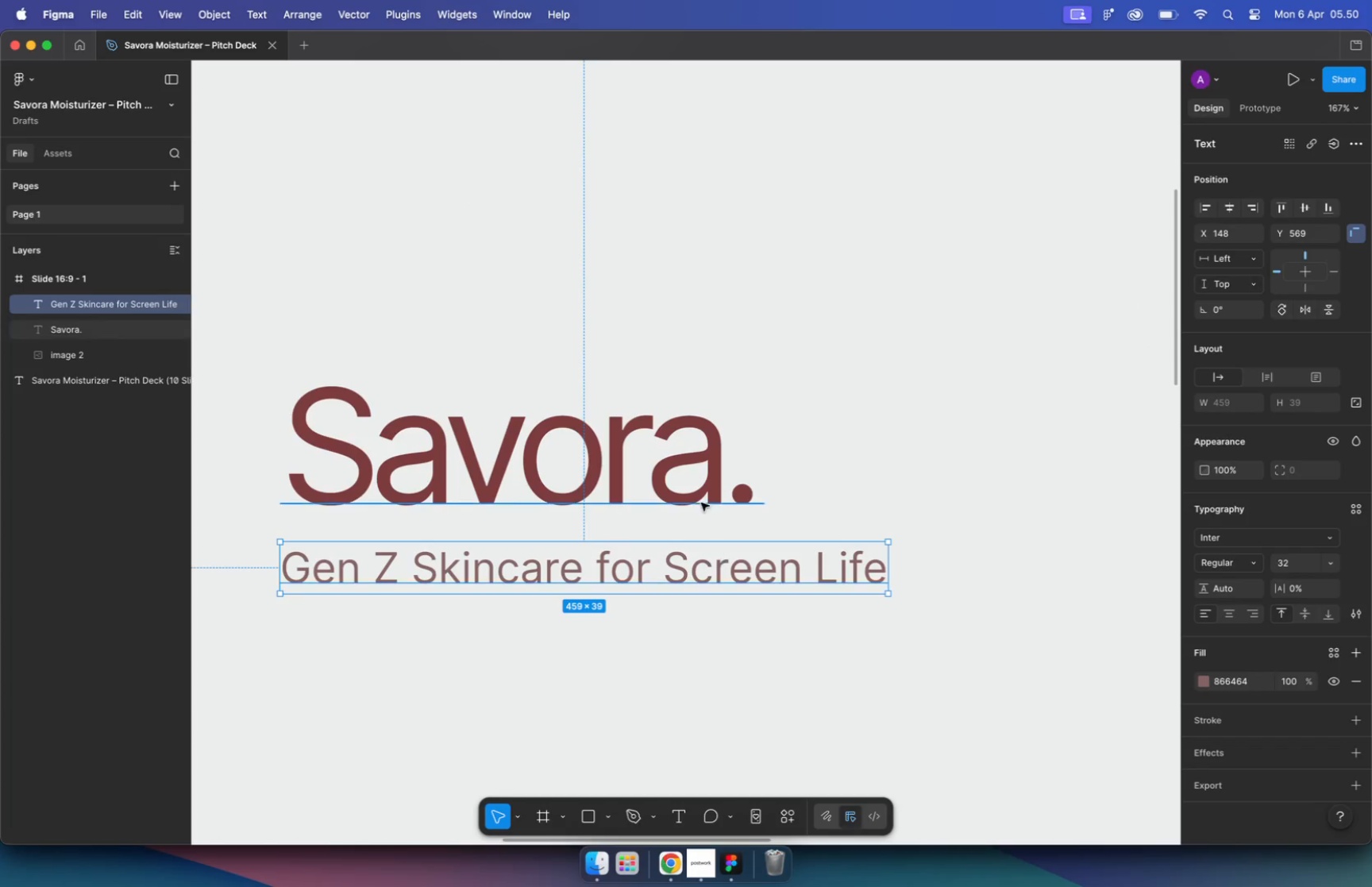 
hold_key(key=OptionLeft, duration=0.76)
 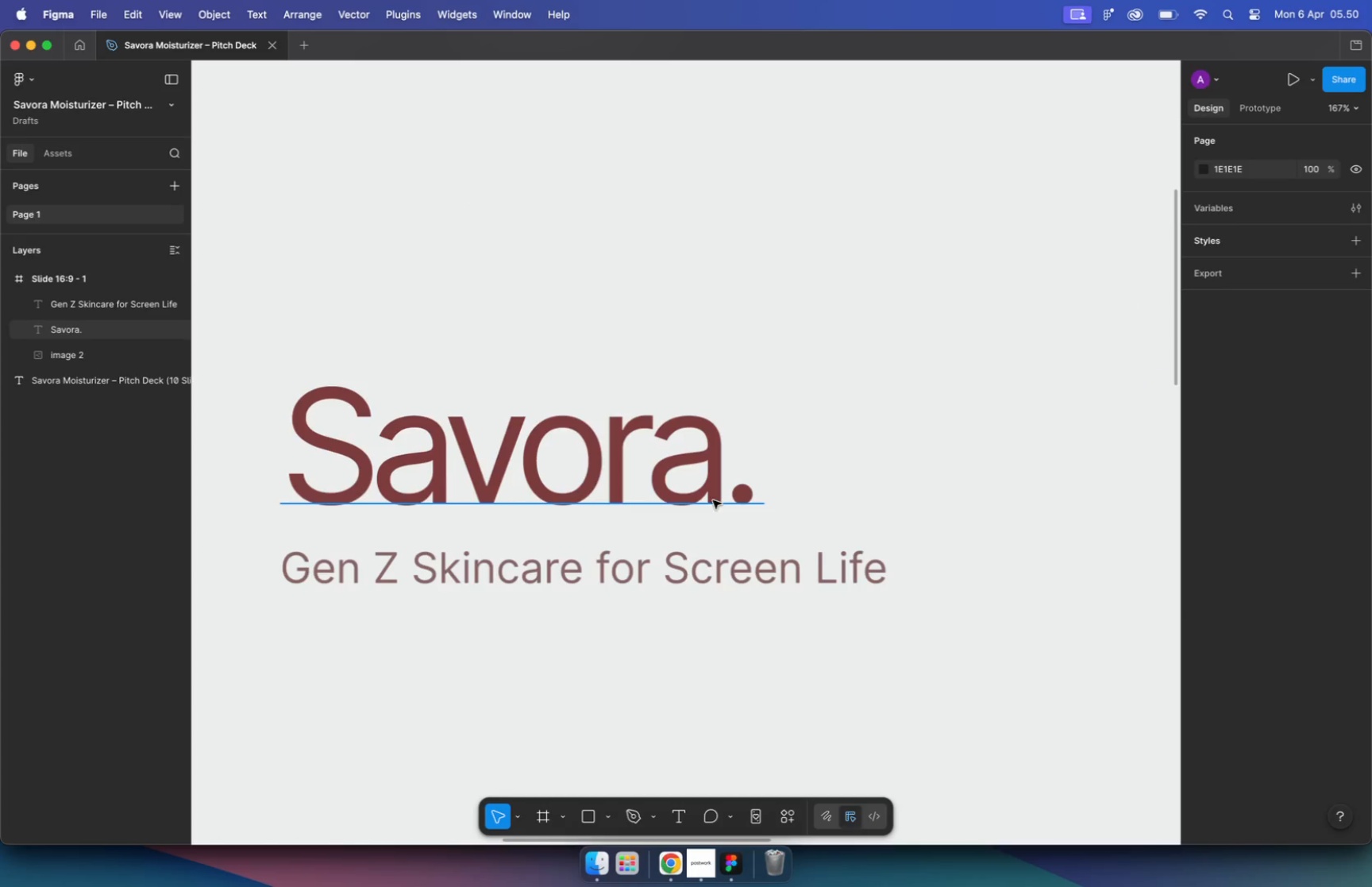 
key(Alt+Shift+ArrowDown)
 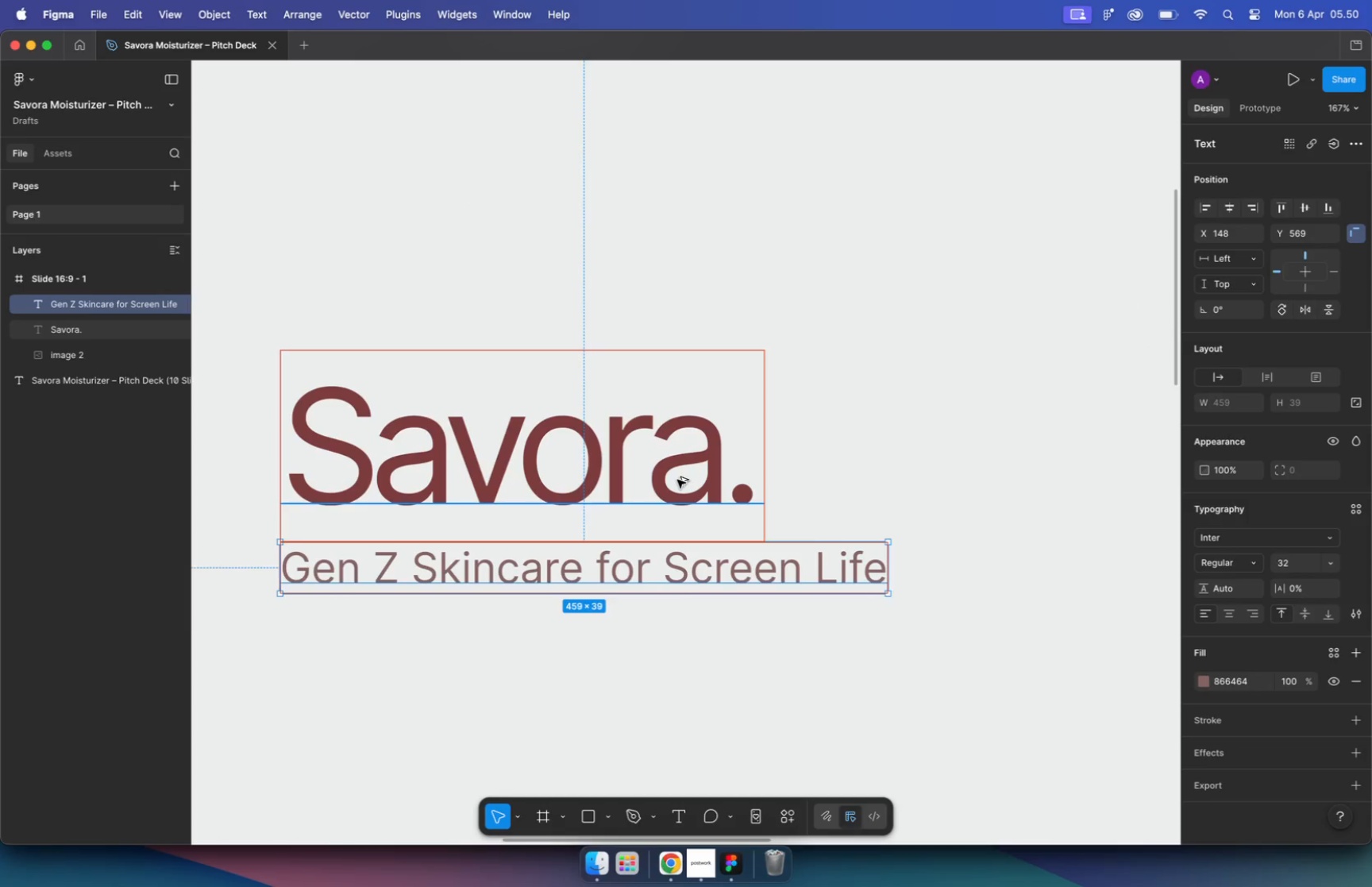 
hold_key(key=CommandLeft, duration=1.02)
scroll: coordinate [704, 493], scroll_direction: down, amount: 32.0
 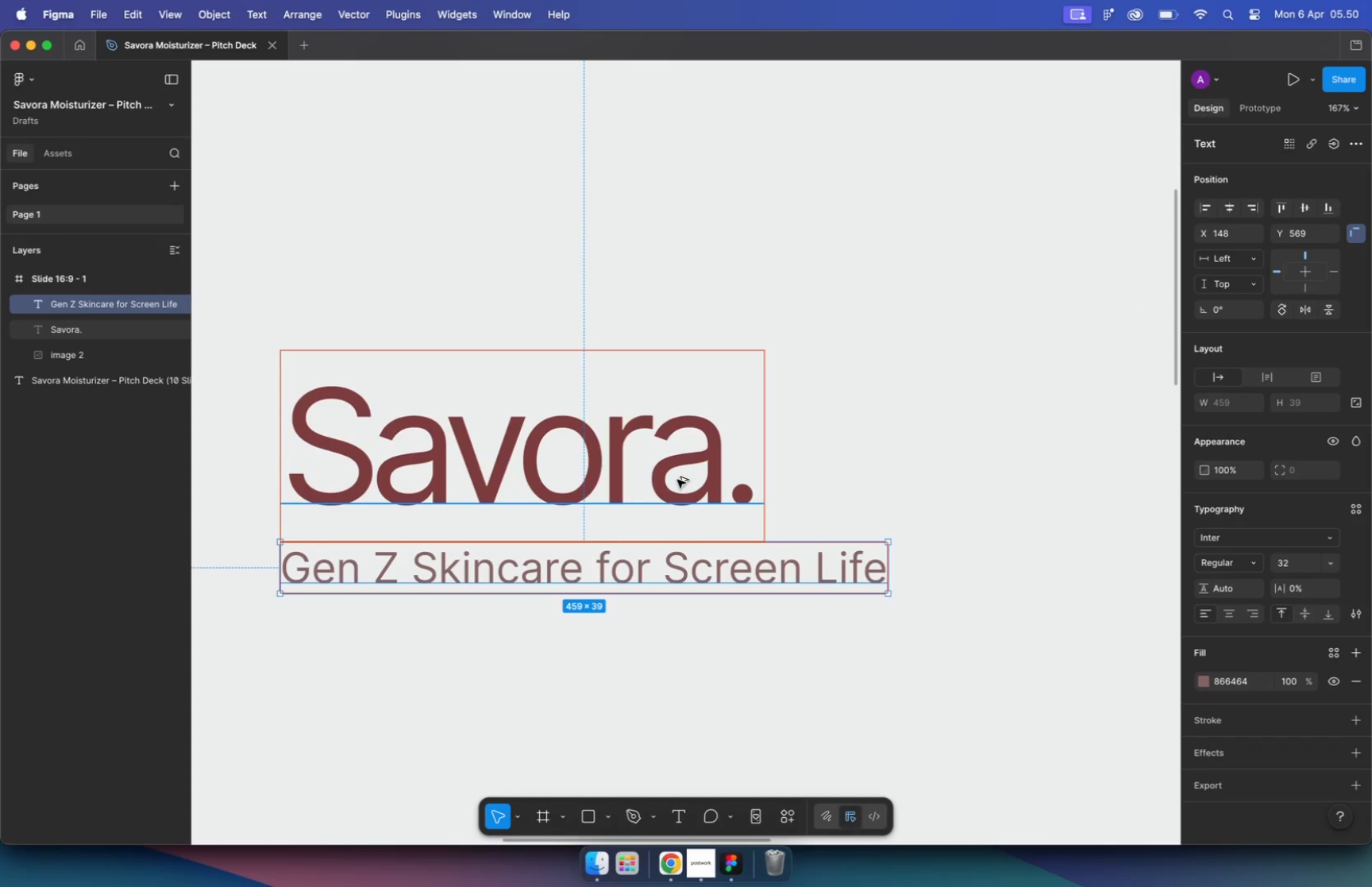 
hold_key(key=CommandLeft, duration=1.05)
scroll: coordinate [703, 480], scroll_direction: down, amount: 9.0
 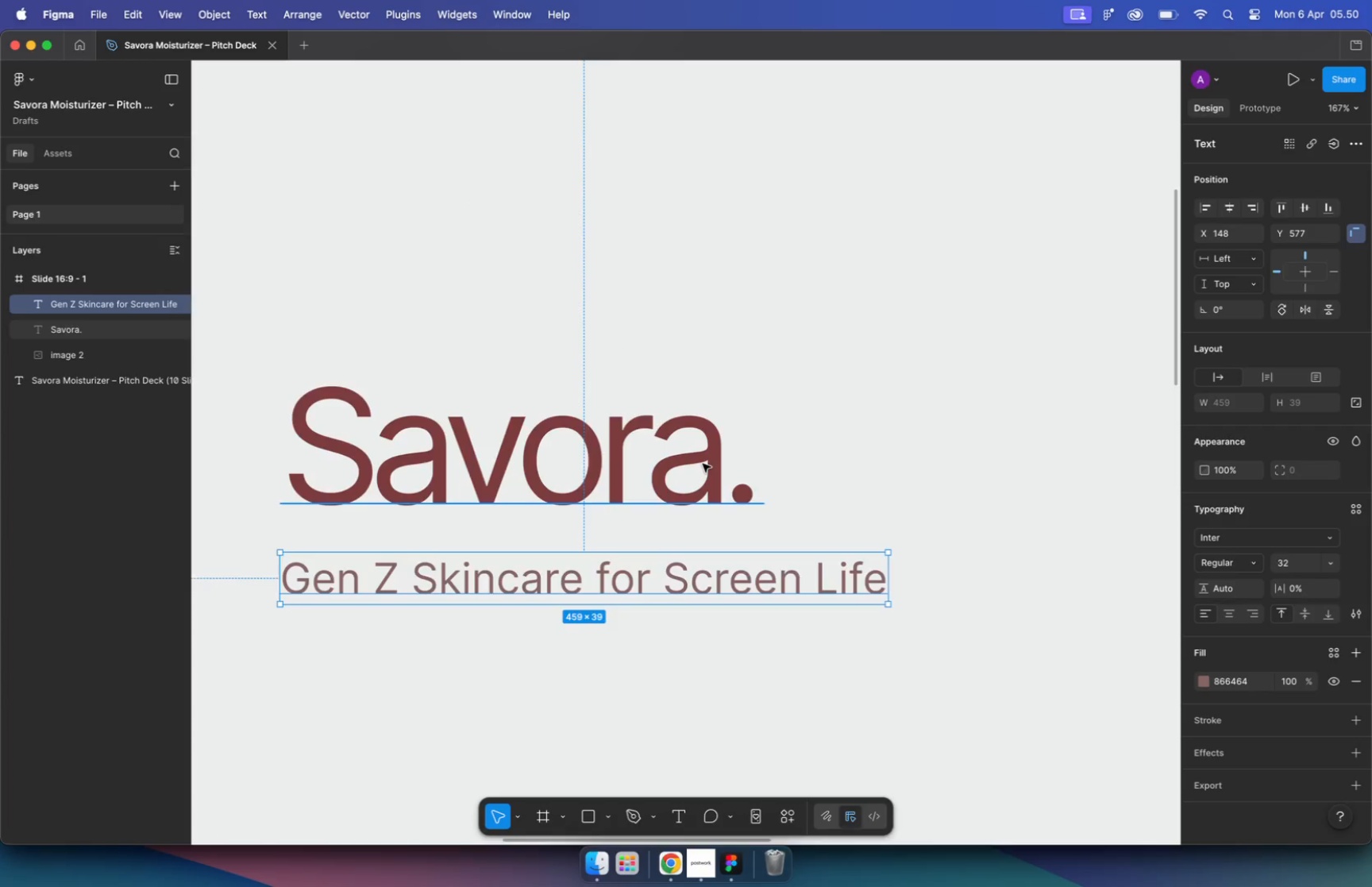 
left_click_drag(start_coordinate=[664, 372], to_coordinate=[664, 511])
 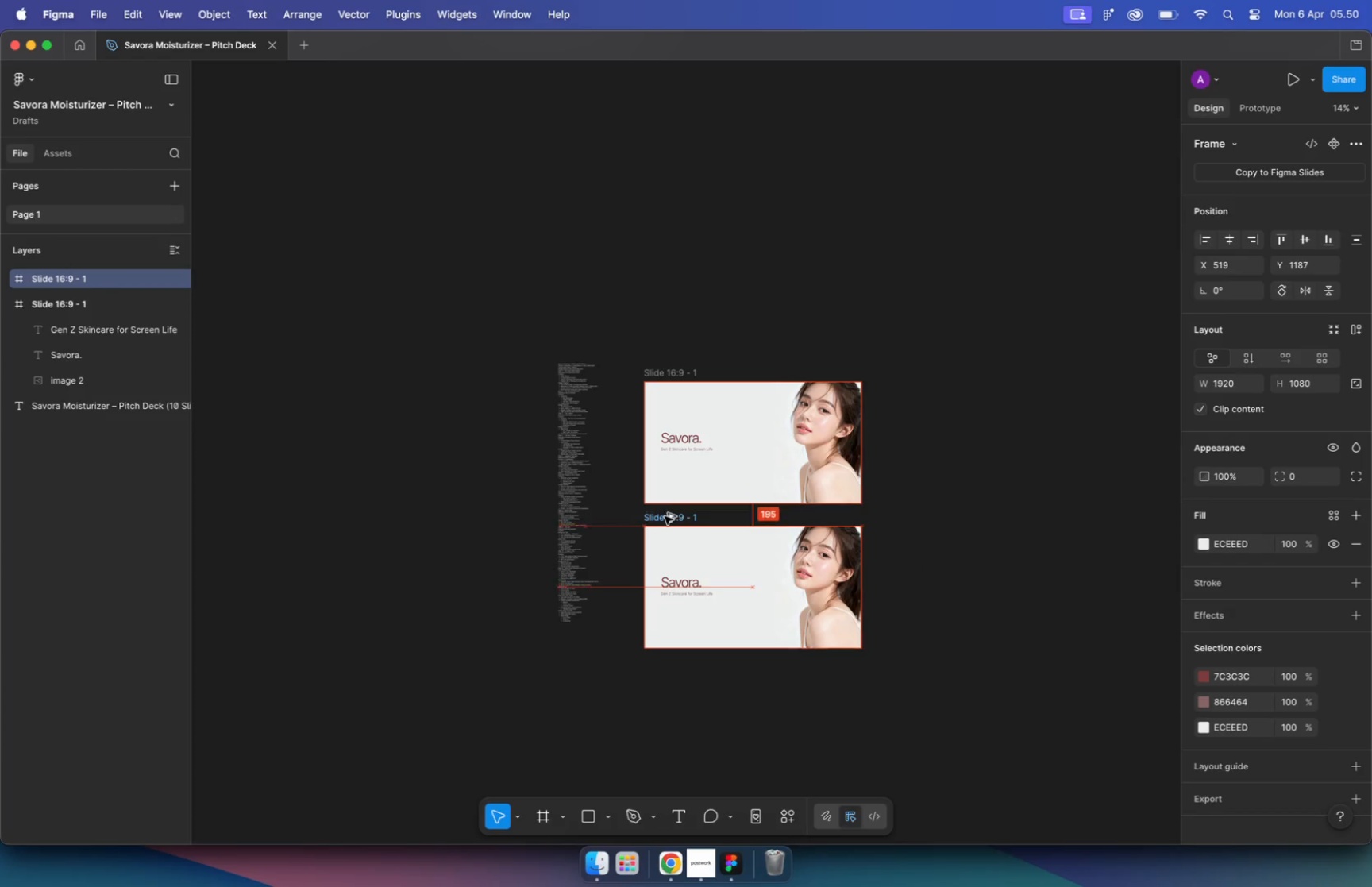 
hold_key(key=ShiftLeft, duration=3.27)
 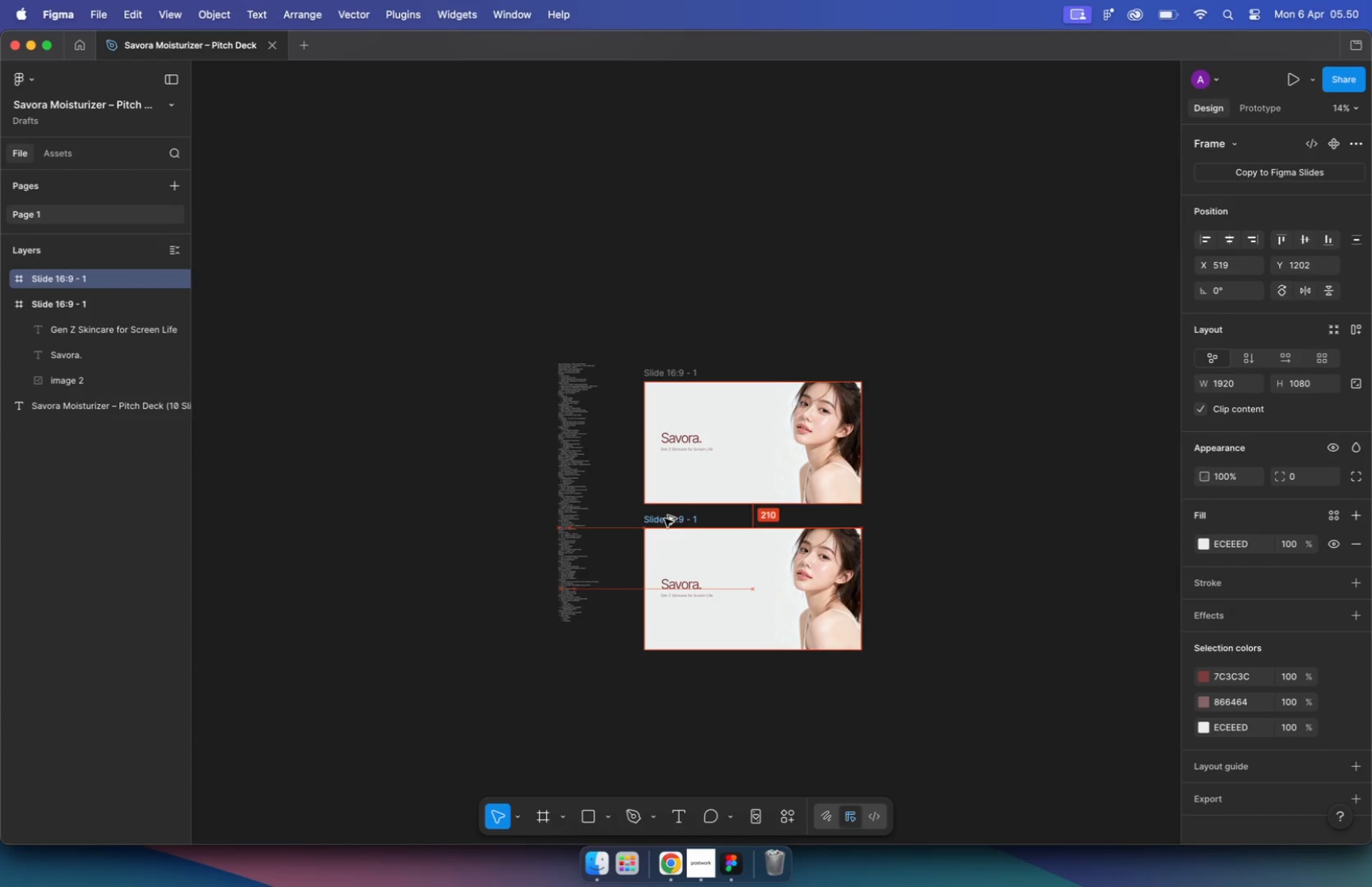 
hold_key(key=OptionLeft, duration=3.09)
 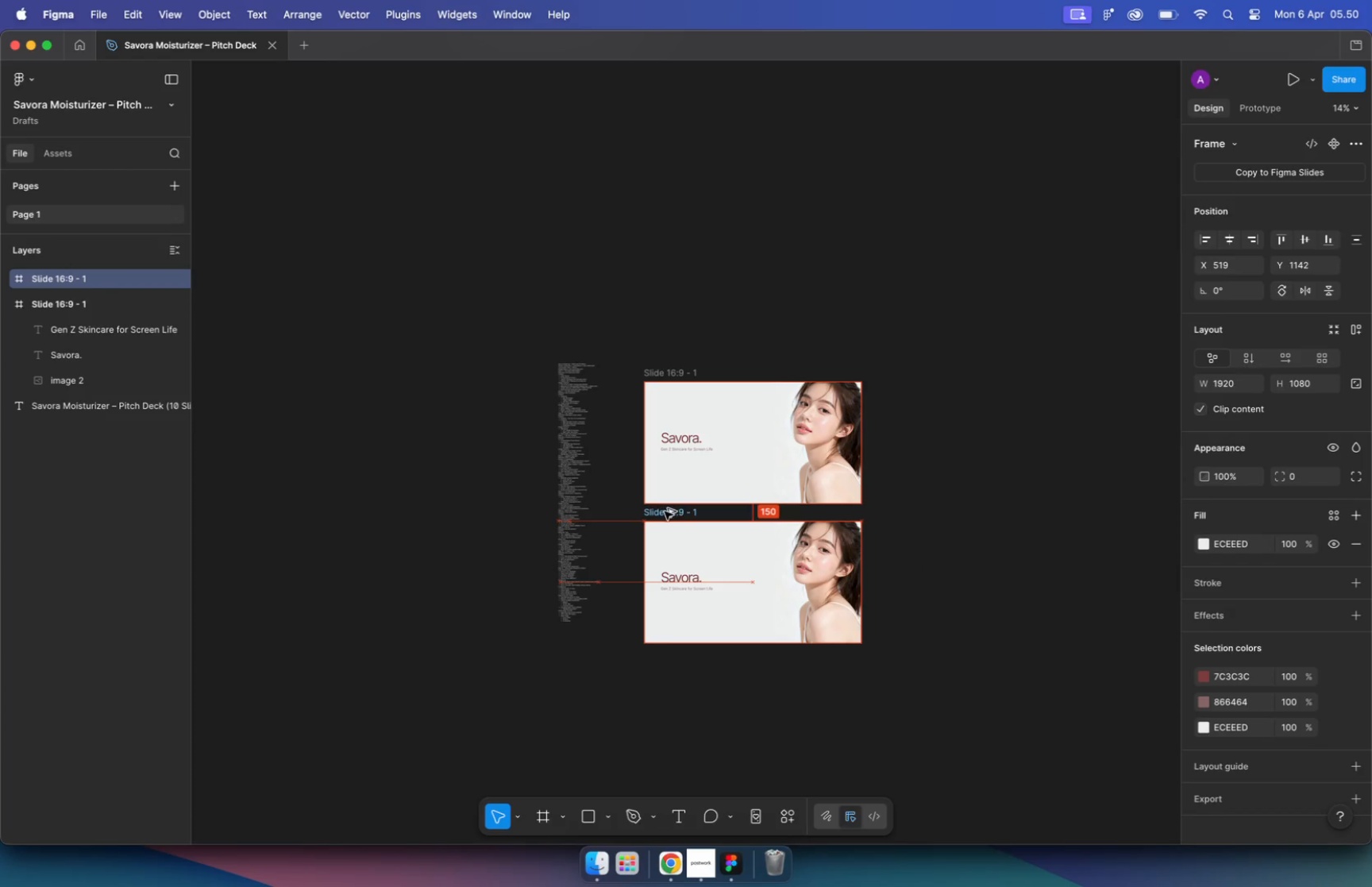 
hold_key(key=CommandLeft, duration=1.18)
scroll: coordinate [759, 579], scroll_direction: up, amount: 13.0
 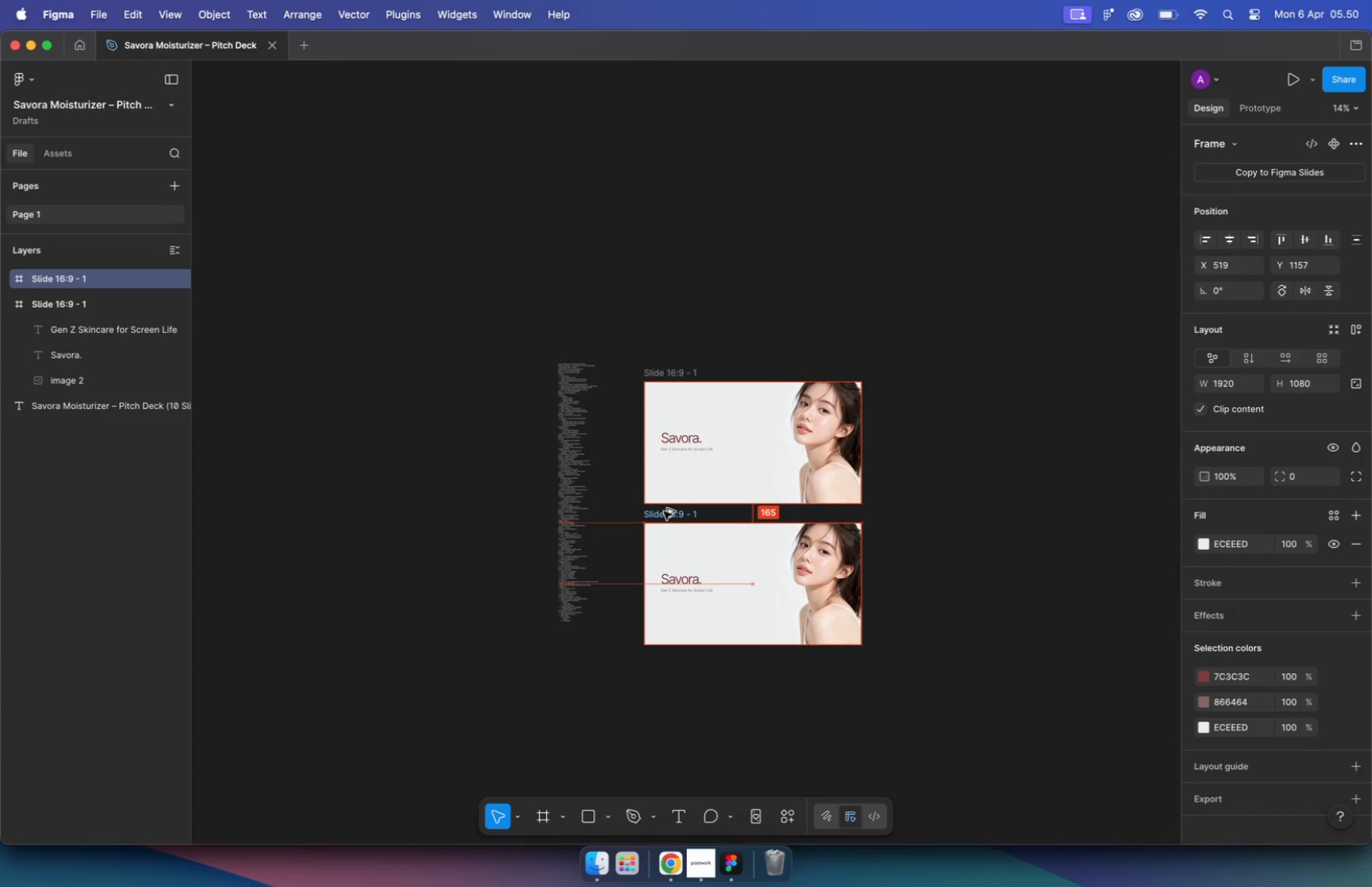 
left_click([1017, 384])
 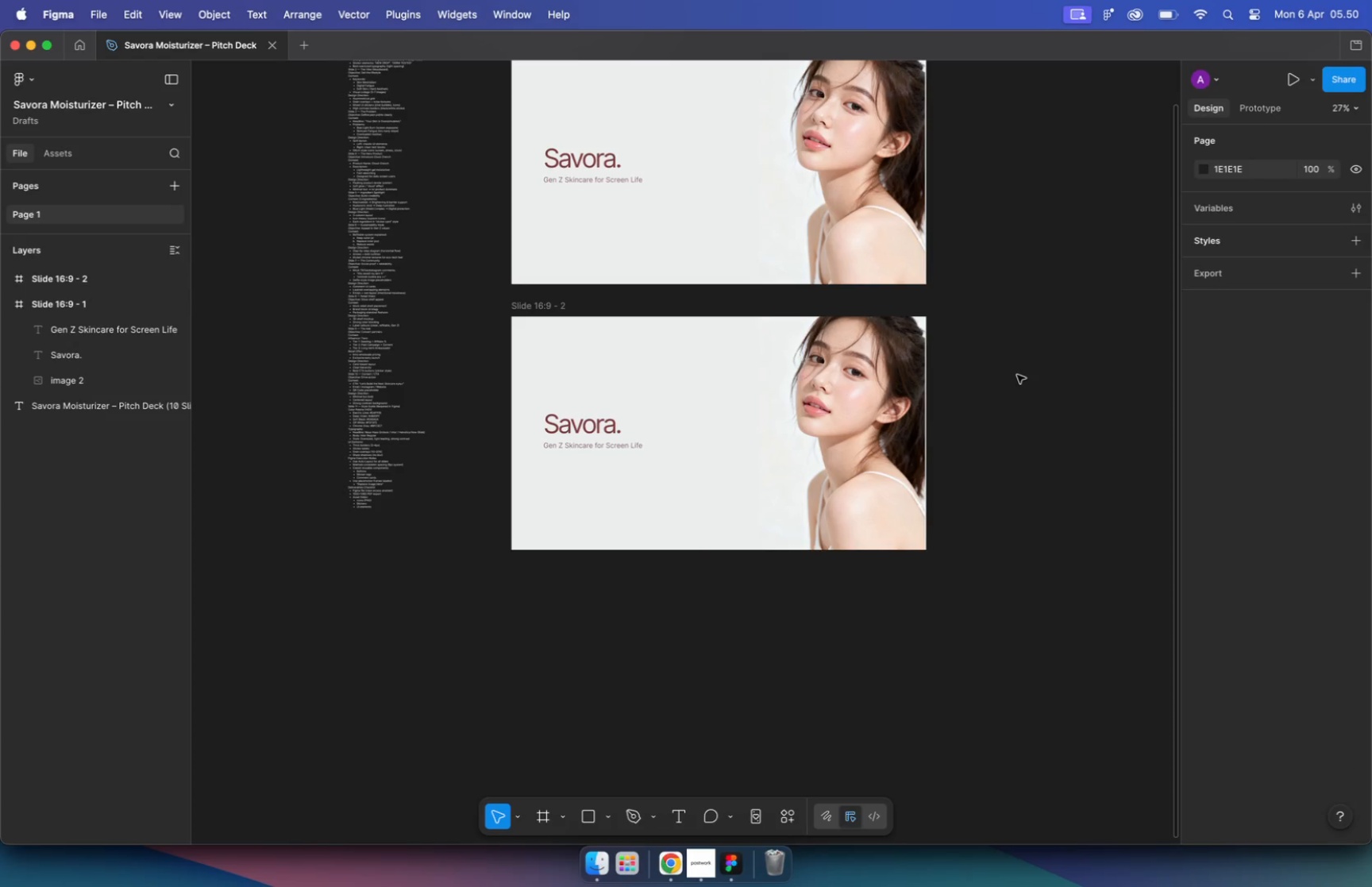 
left_click_drag(start_coordinate=[1016, 375], to_coordinate=[567, 543])
 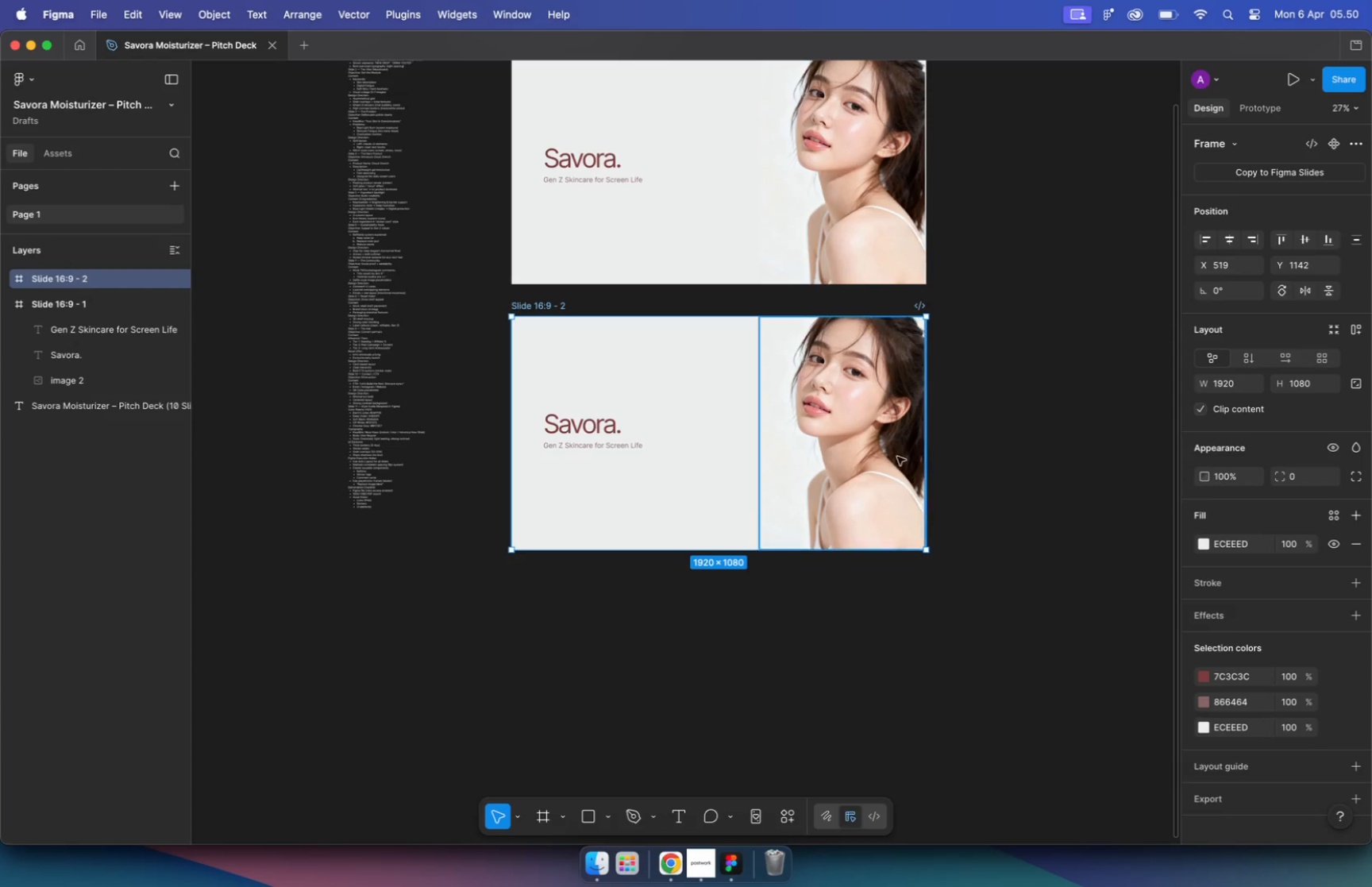 
key(Backspace)
 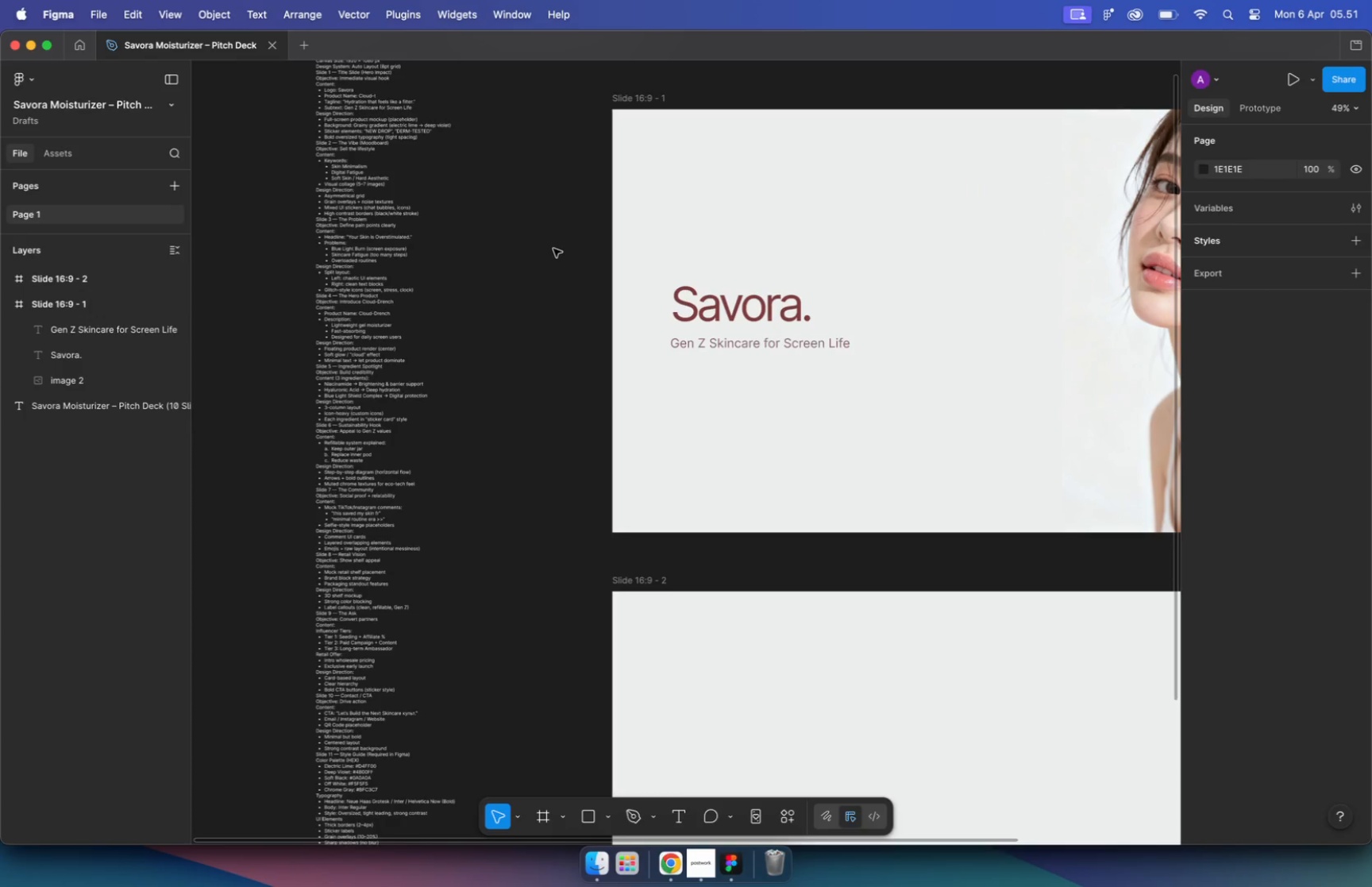 
hold_key(key=CommandLeft, duration=0.5)
 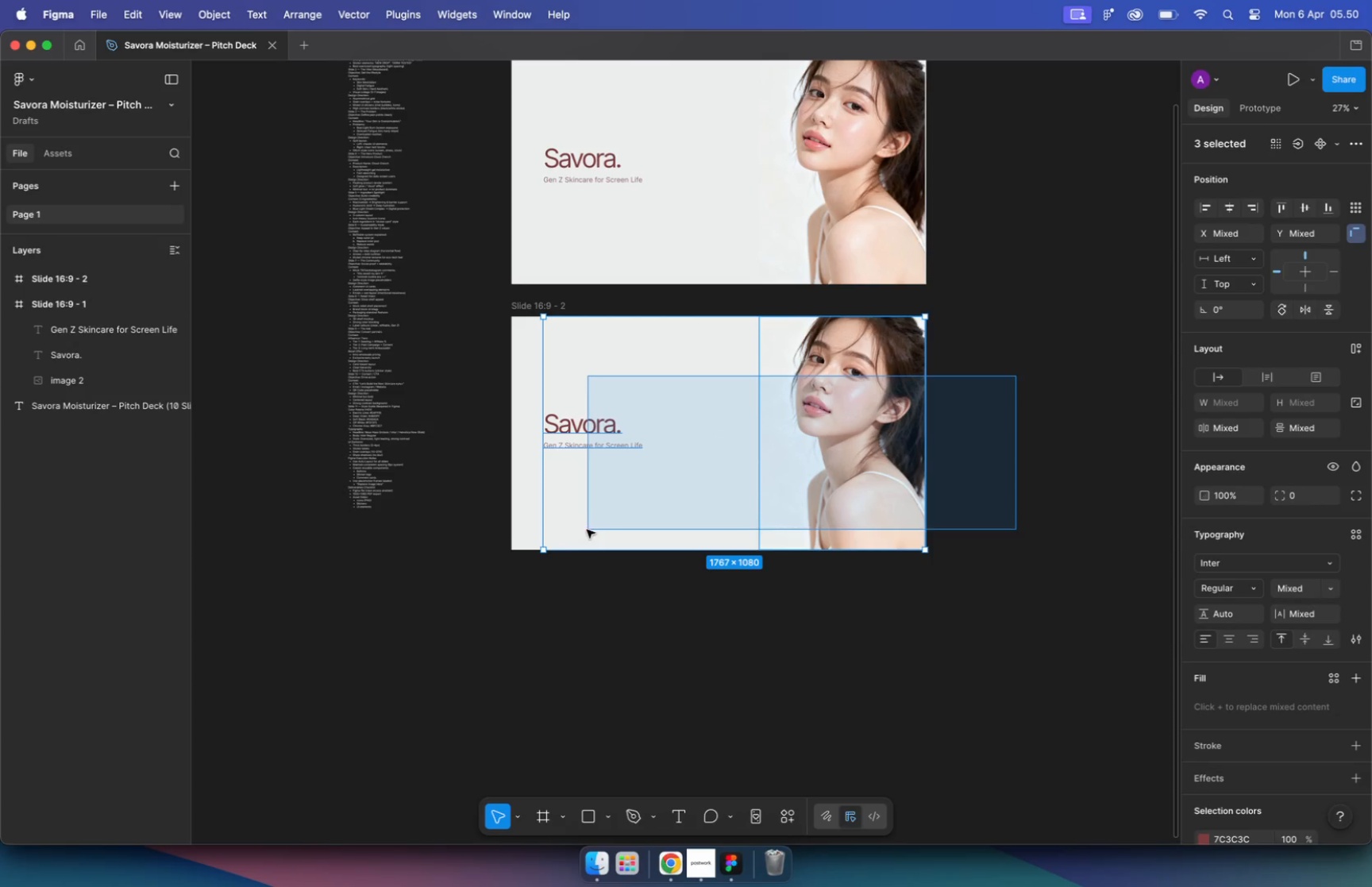 
hold_key(key=CommandLeft, duration=3.41)
scroll: coordinate [556, 245], scroll_direction: up, amount: 11.0
 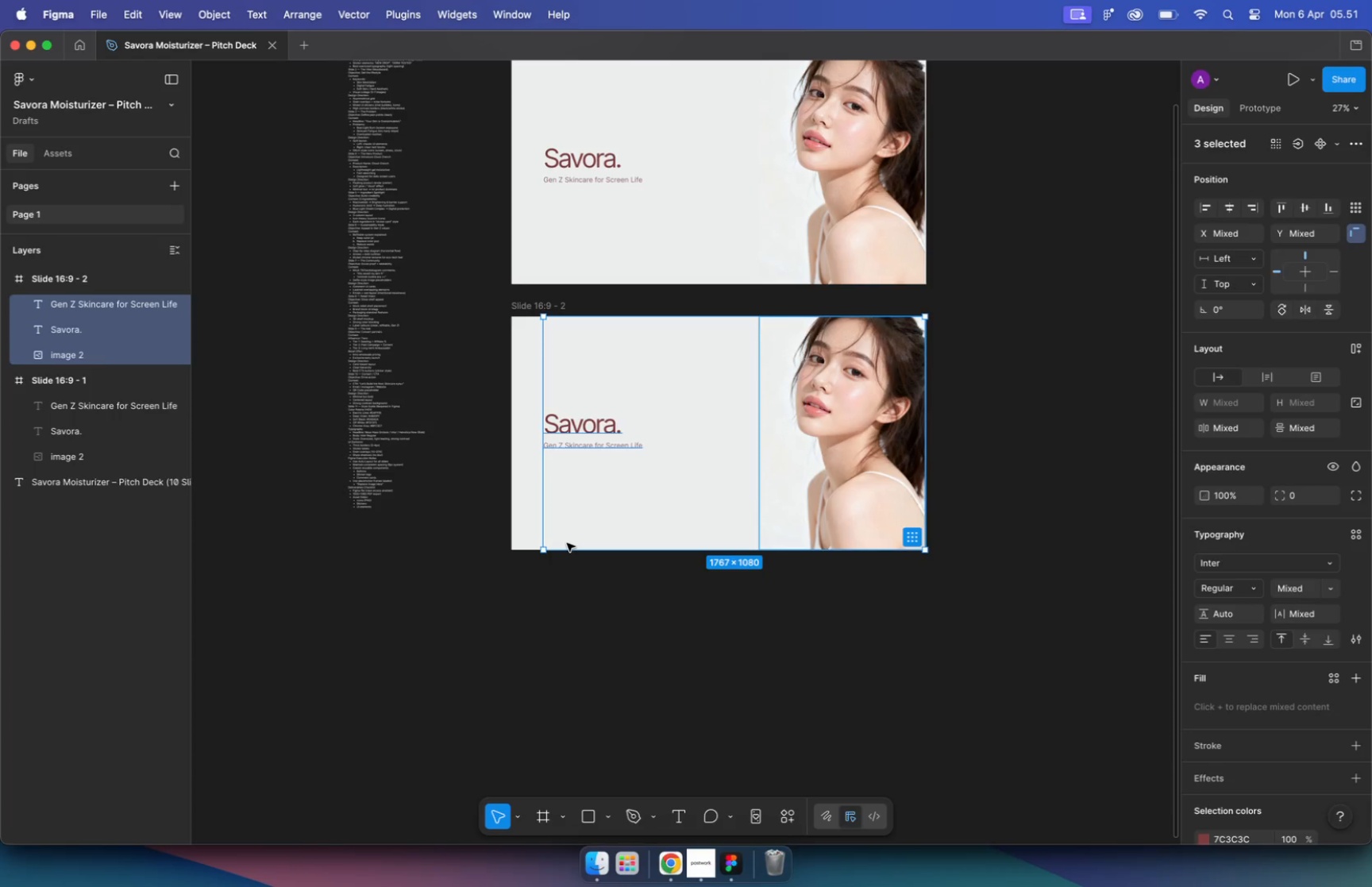 
left_click([761, 315])
 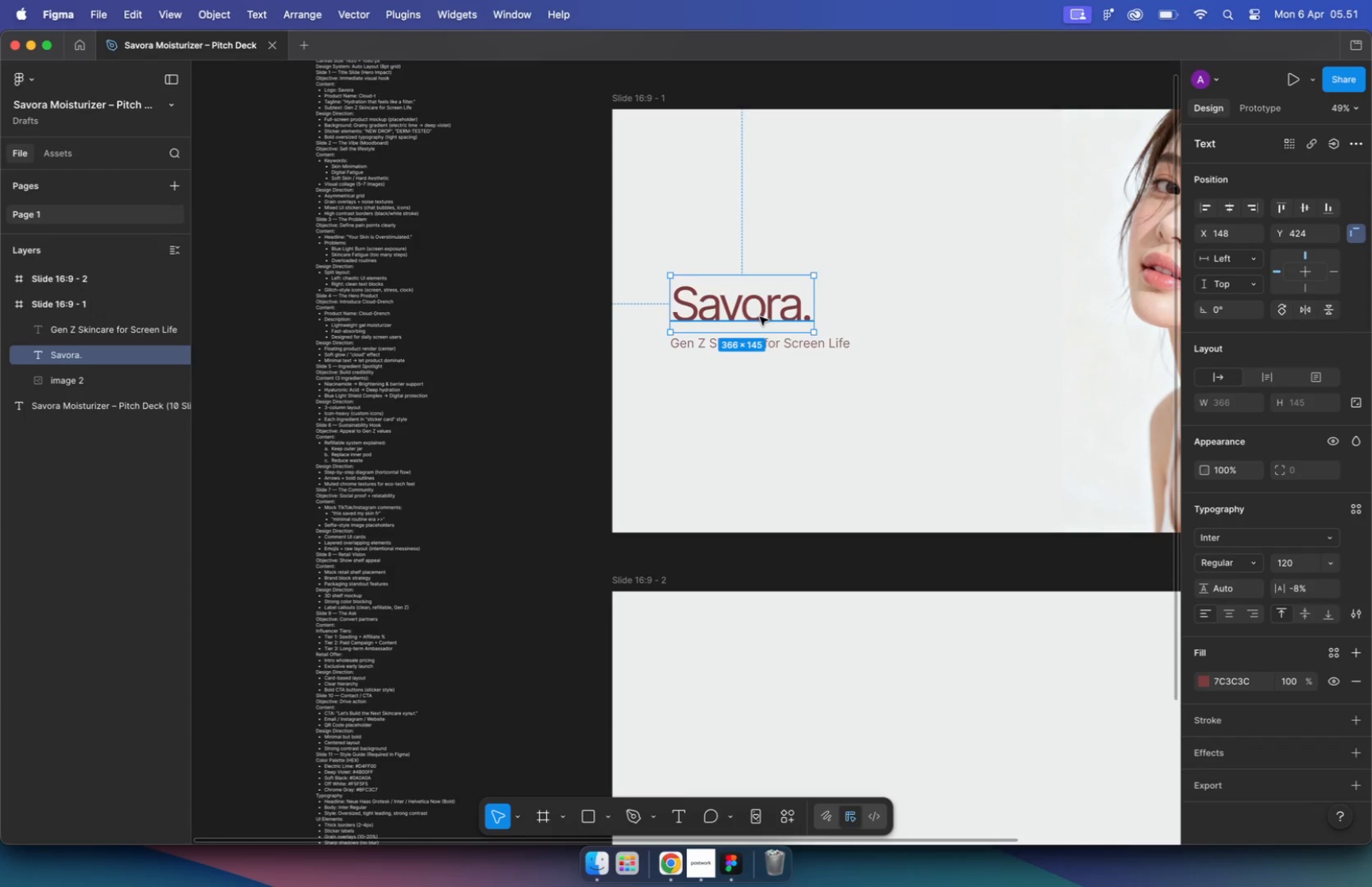 
hold_key(key=CommandLeft, duration=4.28)
scroll: coordinate [750, 313], scroll_direction: down, amount: 2.0
 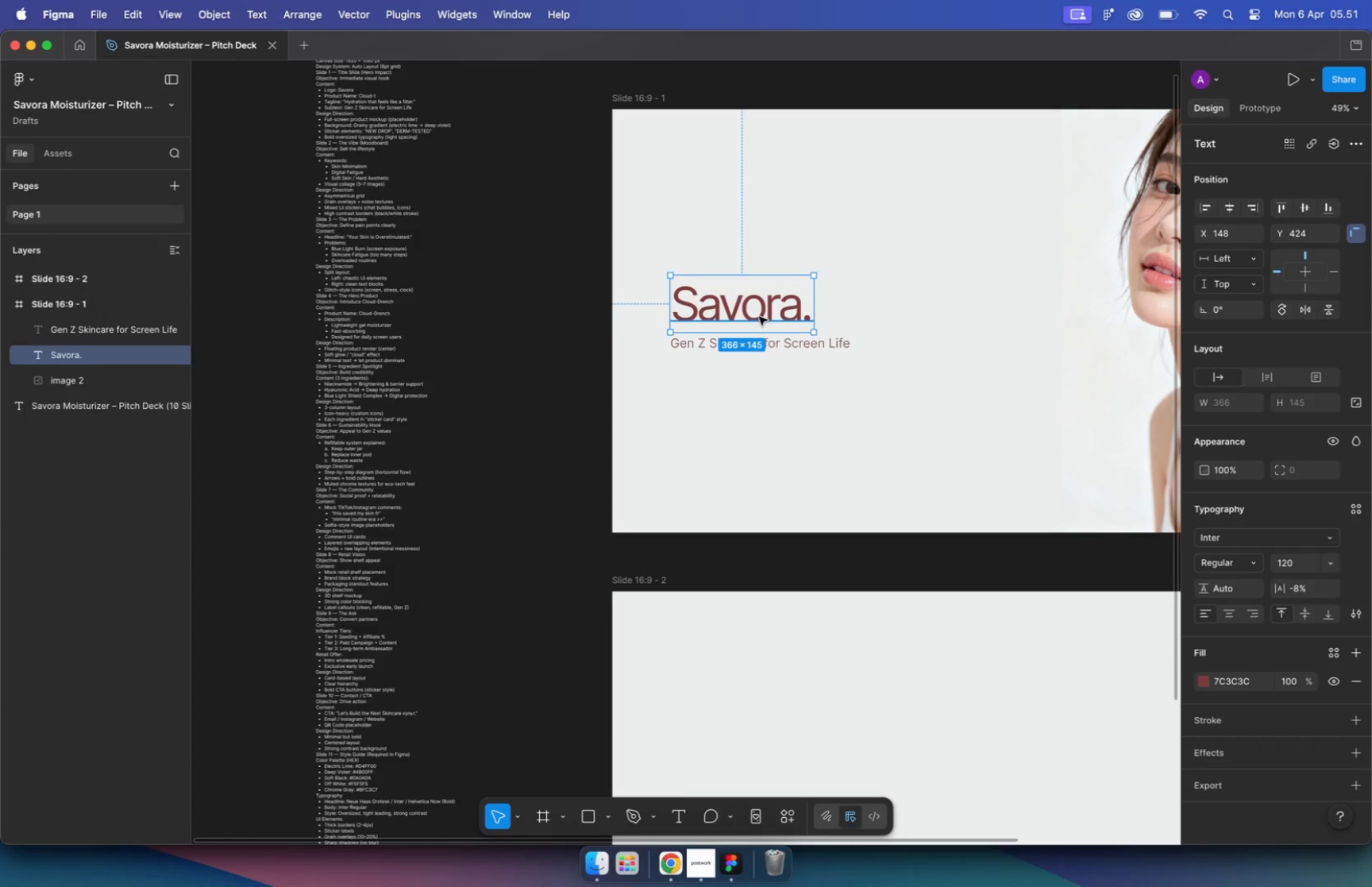 
scroll: coordinate [885, 348], scroll_direction: up, amount: 1.0
 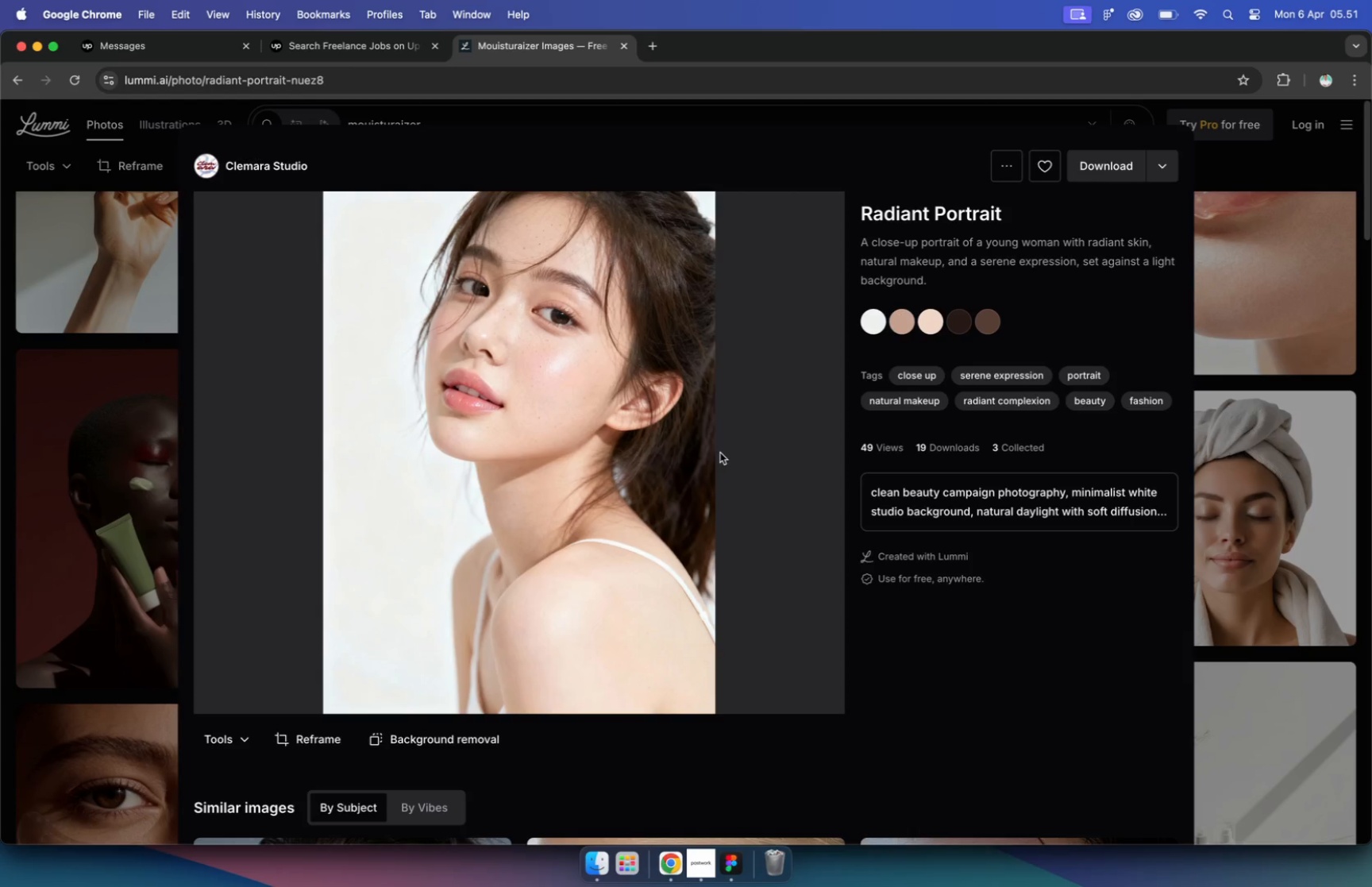 
wait(6.63)
 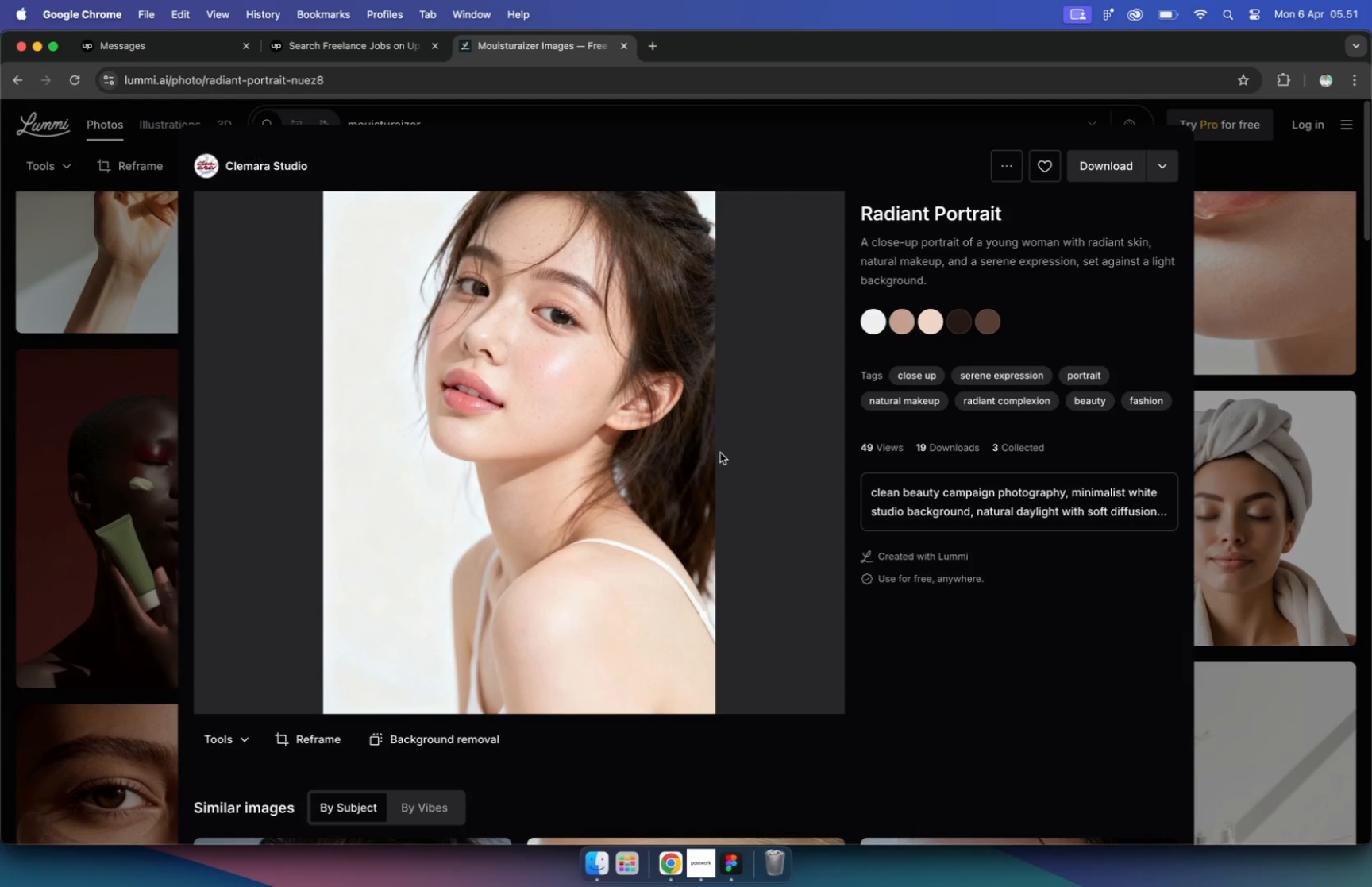 
key(Space)
 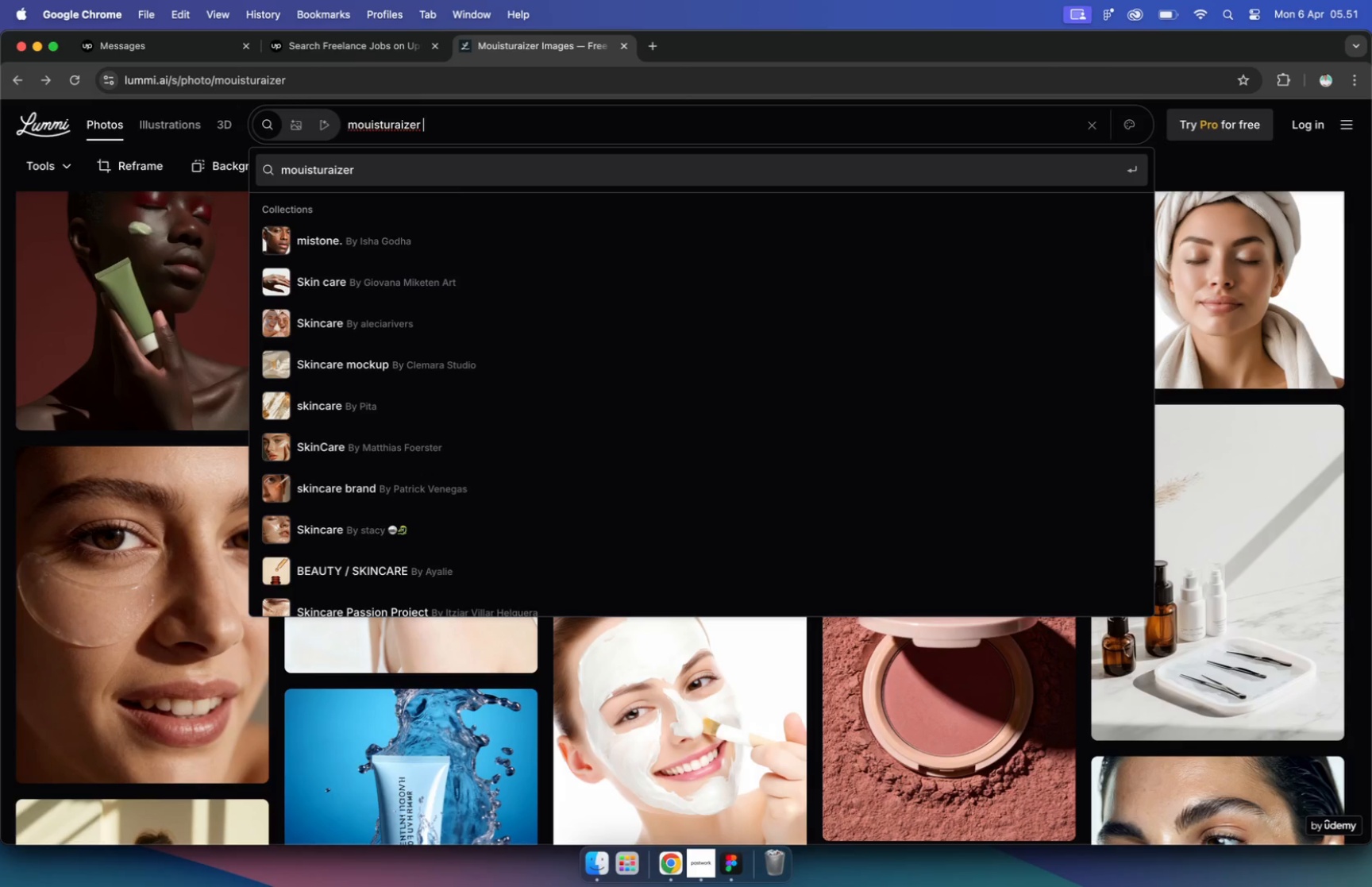 
wait(5.38)
 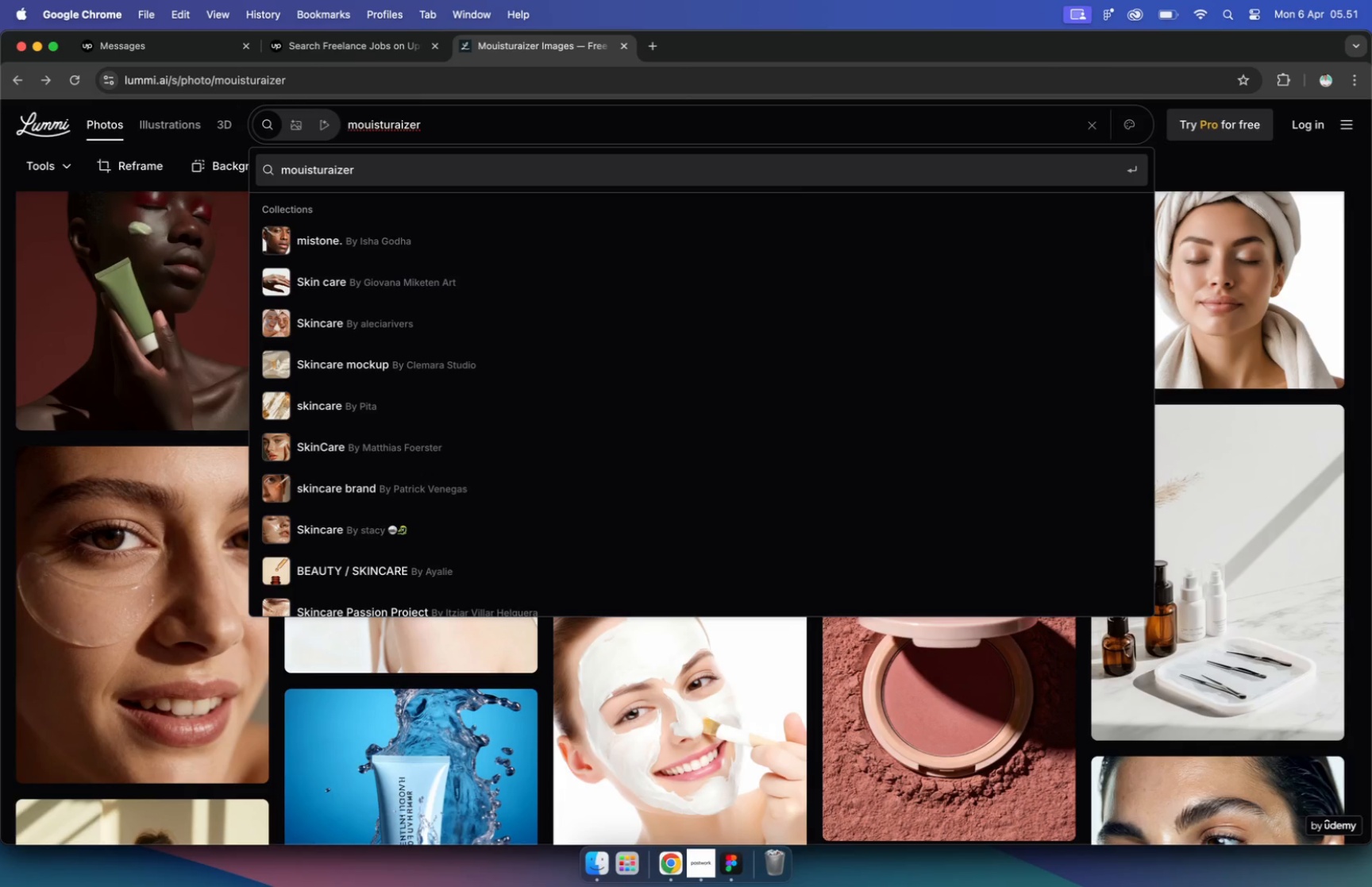 
type(product)
 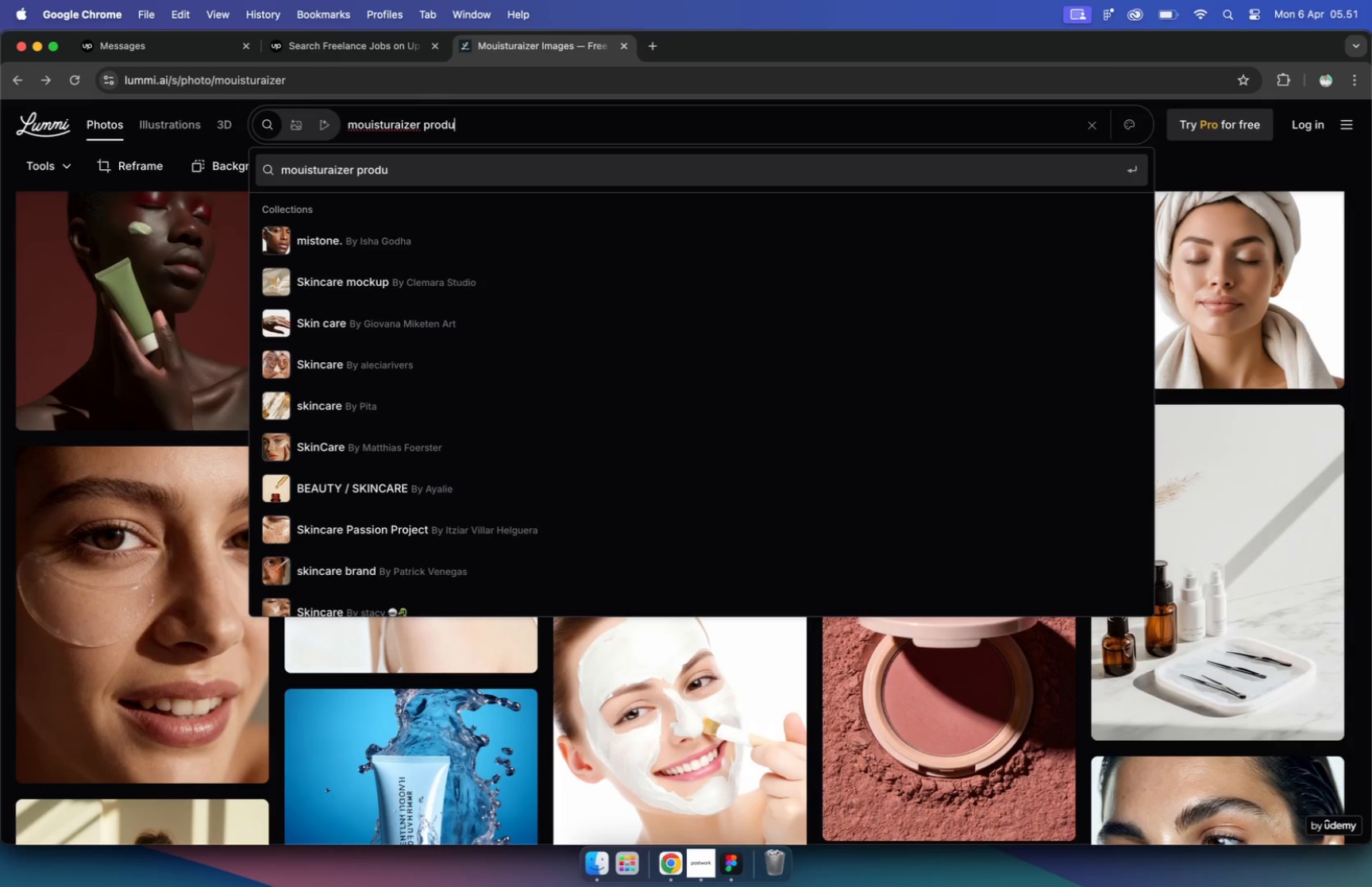 
key(Enter)
 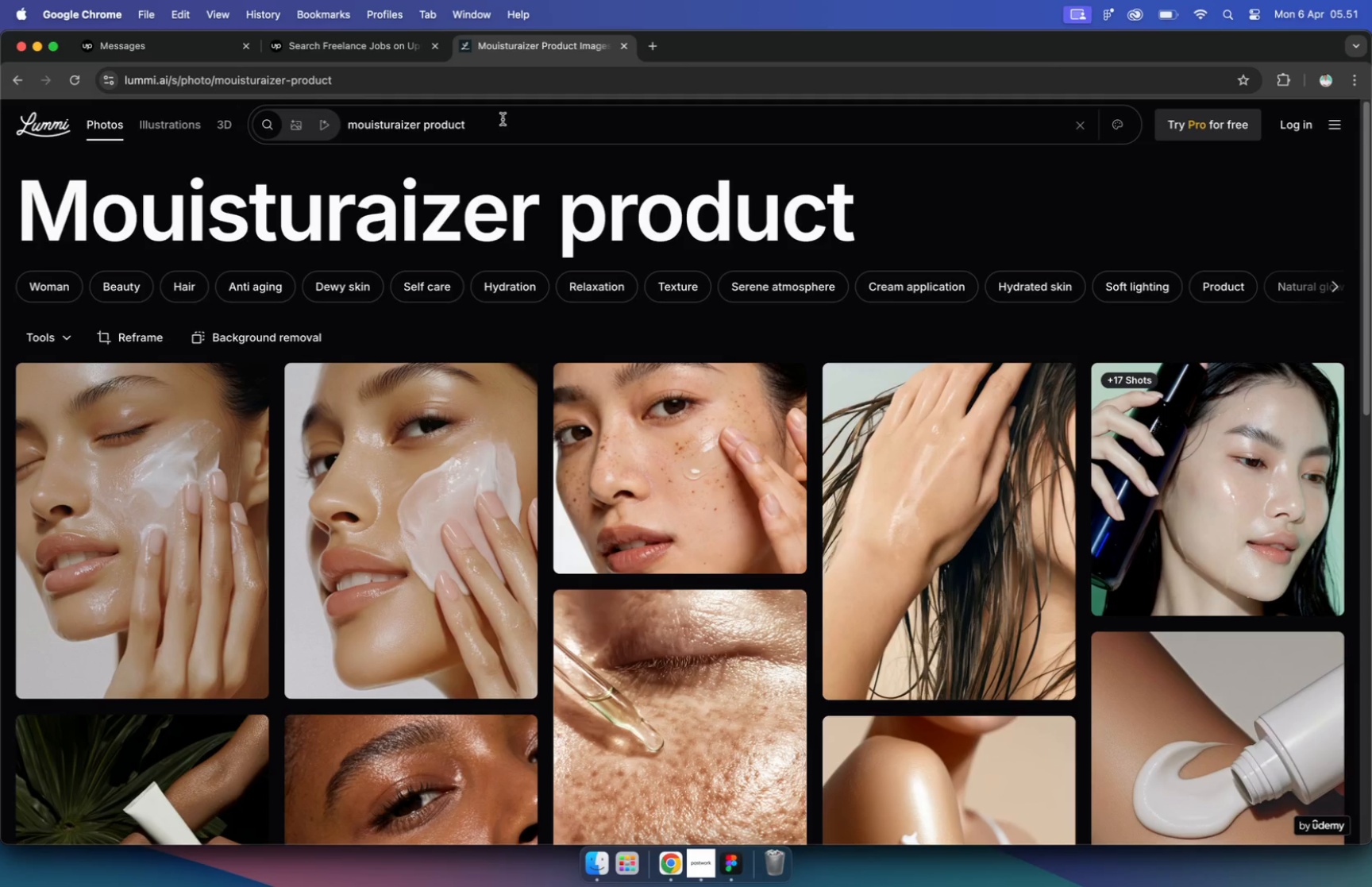 
wait(6.41)
 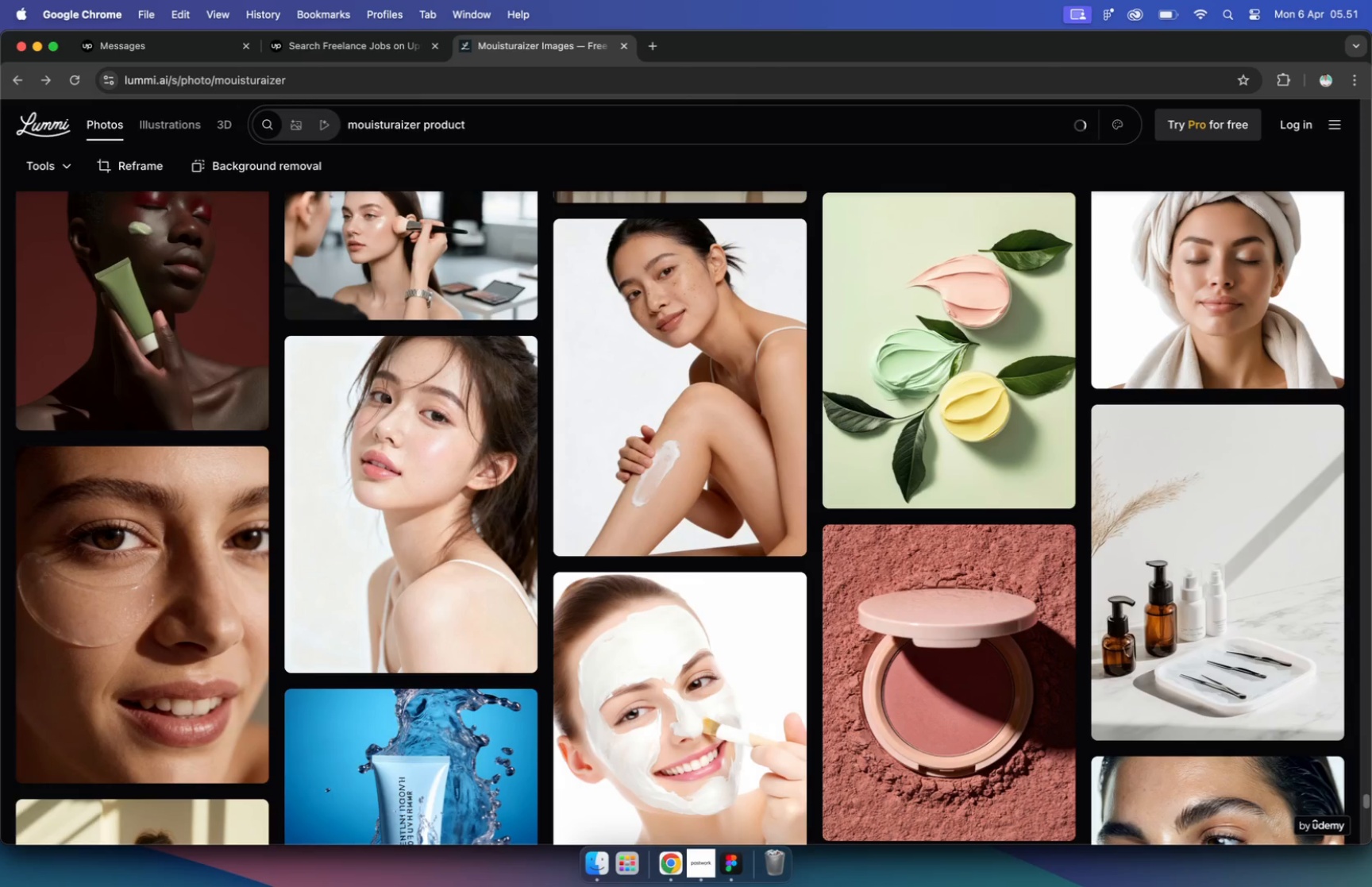 
scroll: coordinate [387, 414], scroll_direction: down, amount: 97.0
 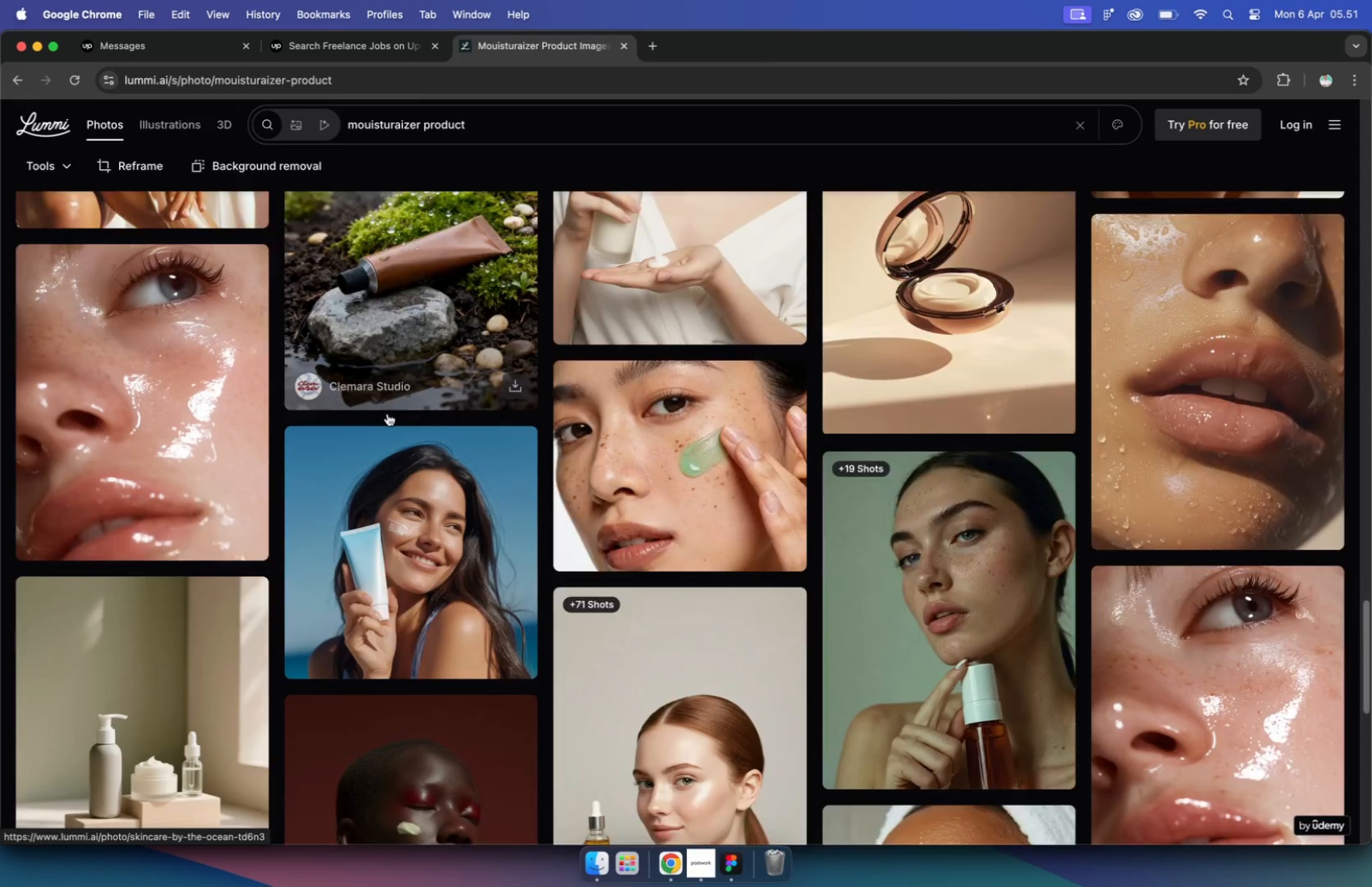 
scroll: coordinate [387, 414], scroll_direction: down, amount: 7.0
 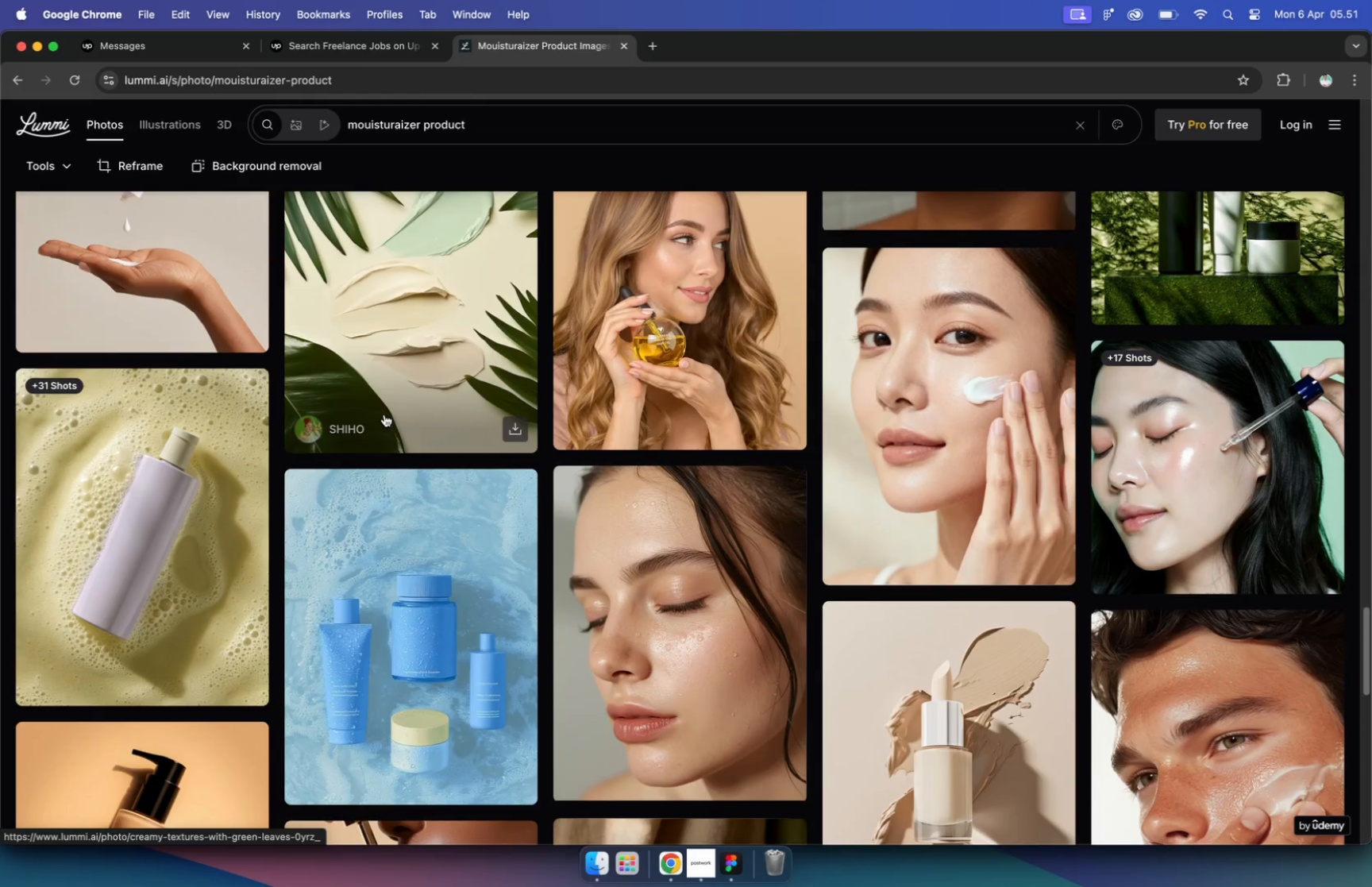 
double_click([661, 75])
 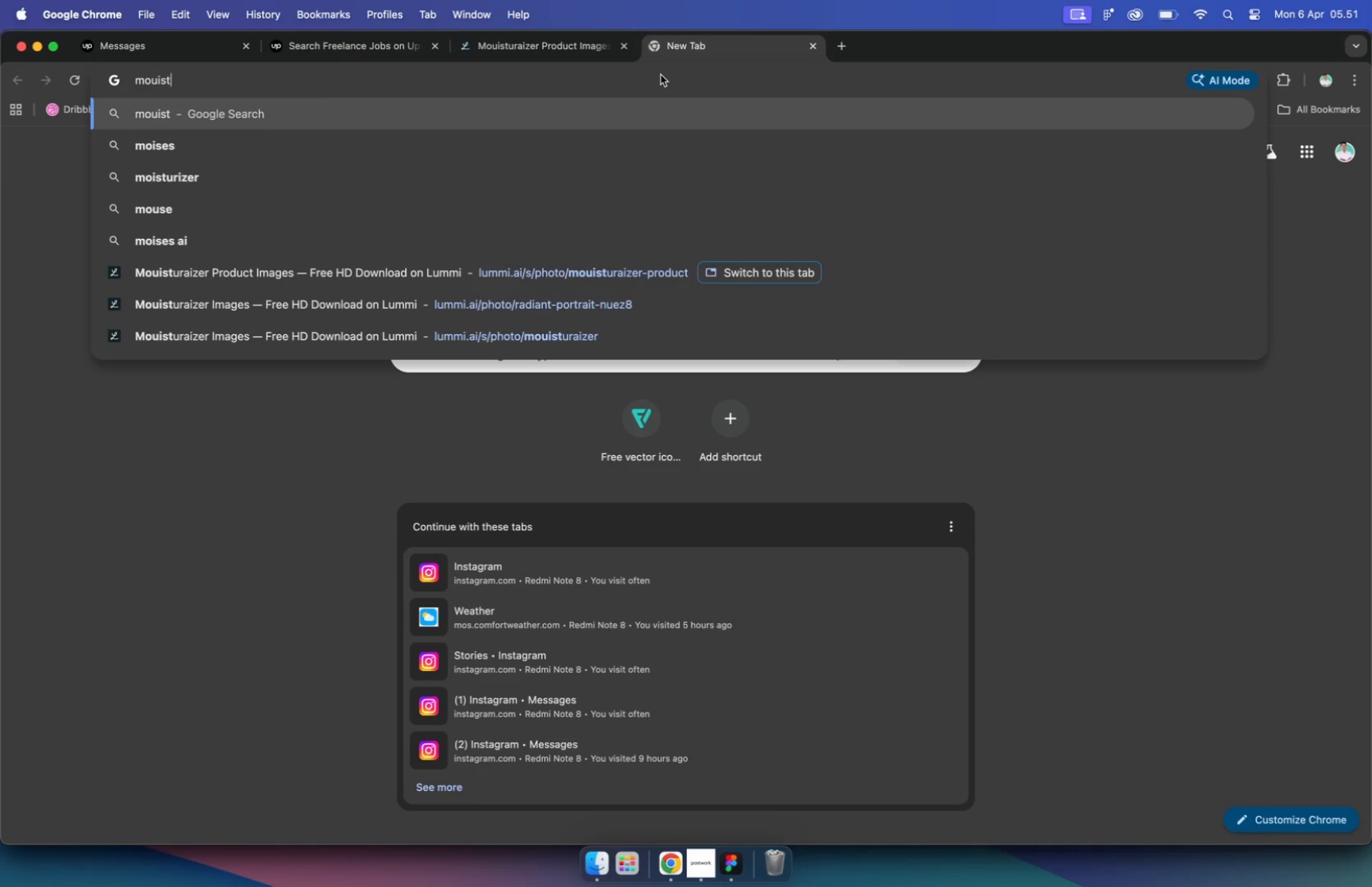 
type(mouist)
 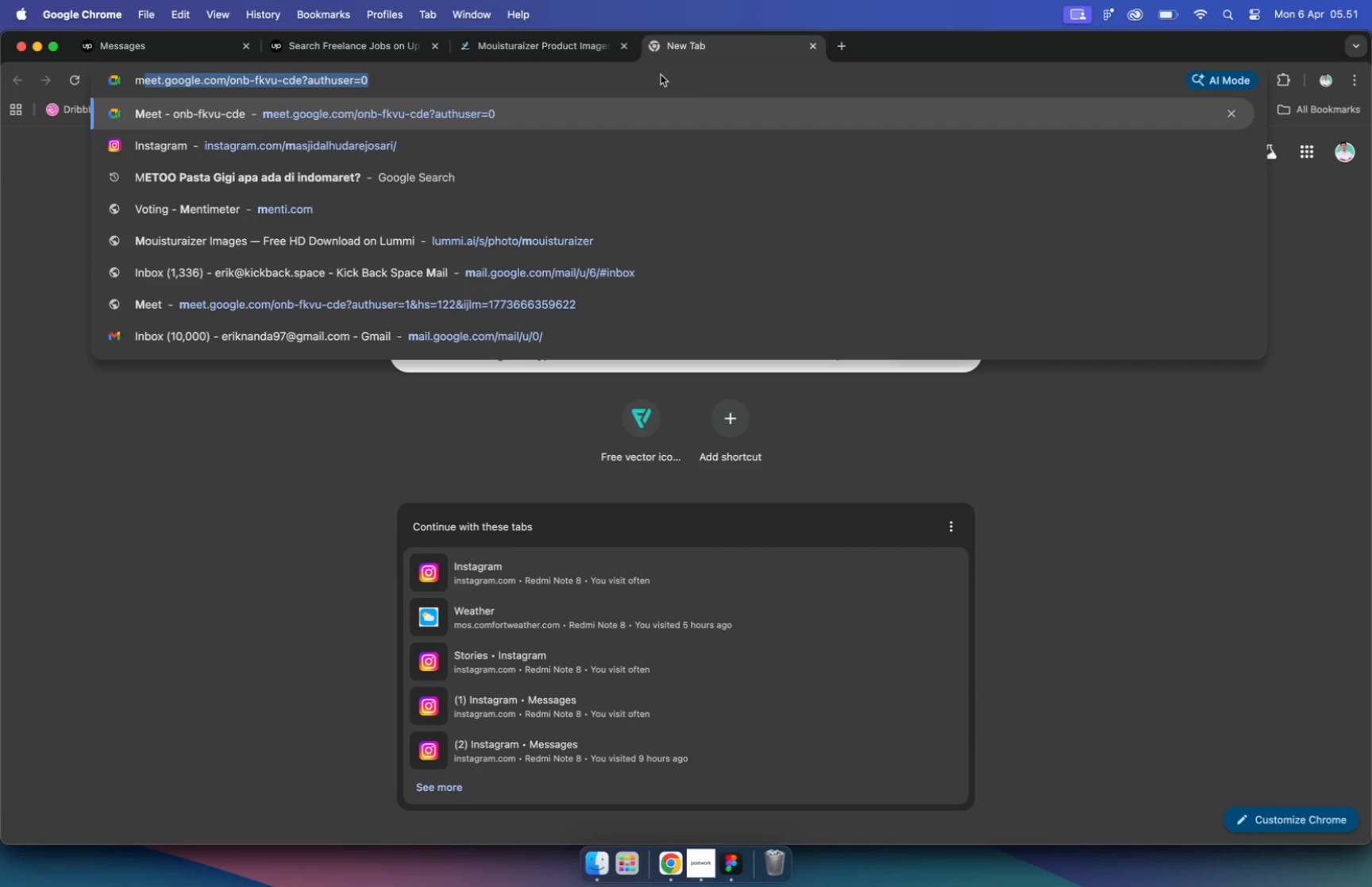 
left_click([570, 148])
 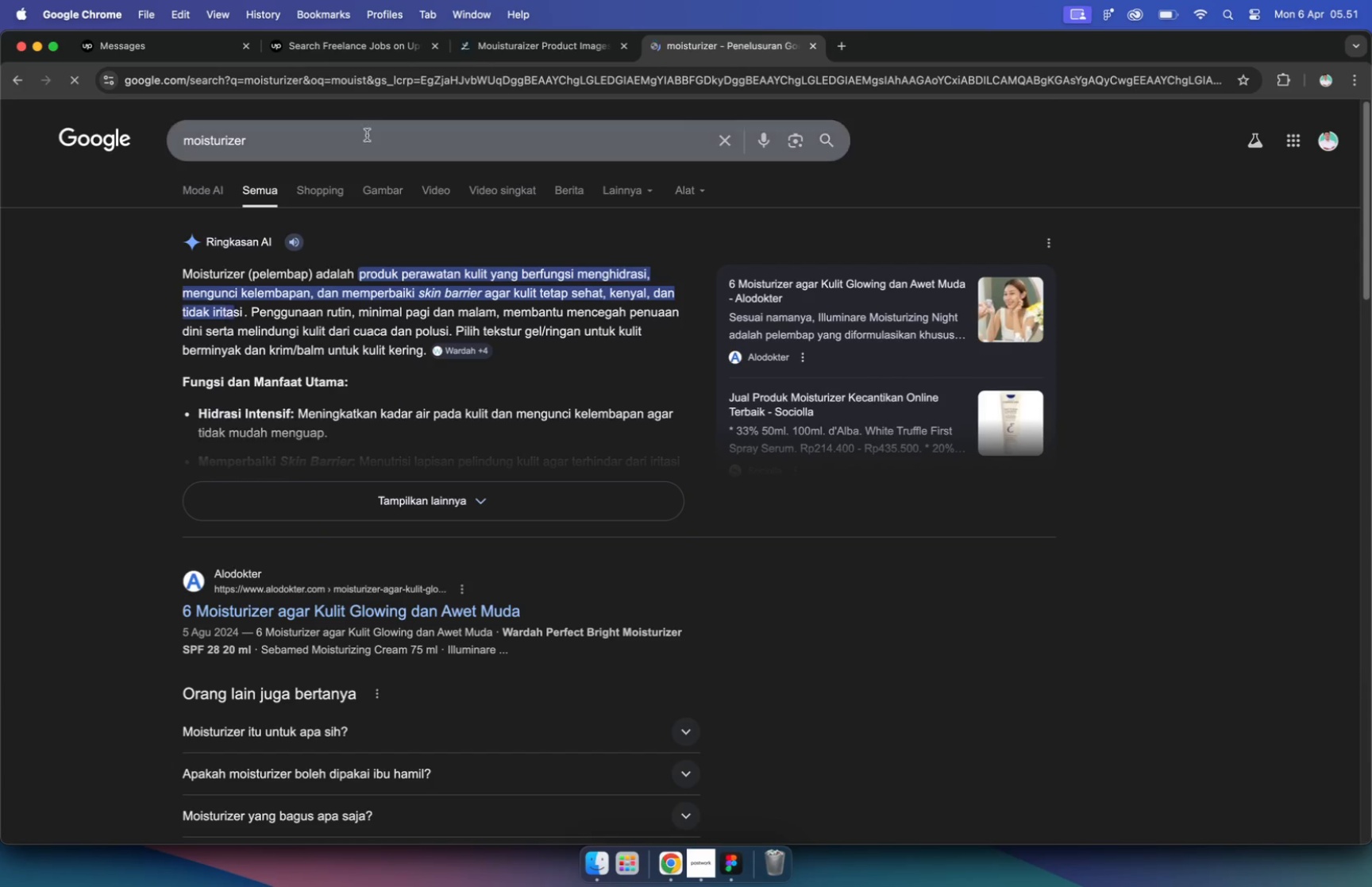 
left_click_drag(start_coordinate=[348, 136], to_coordinate=[135, 138])
 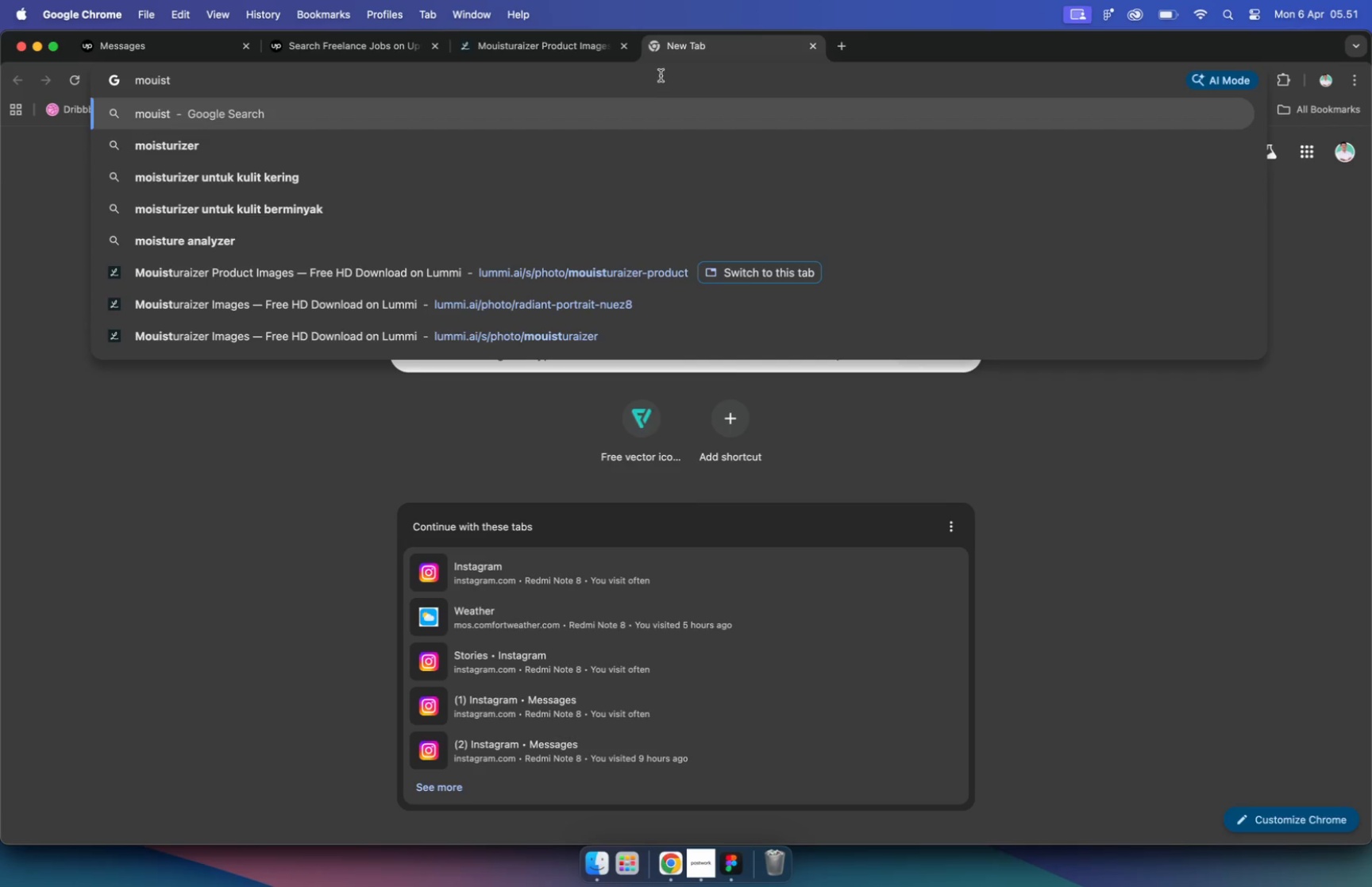 
key(Meta+C)
 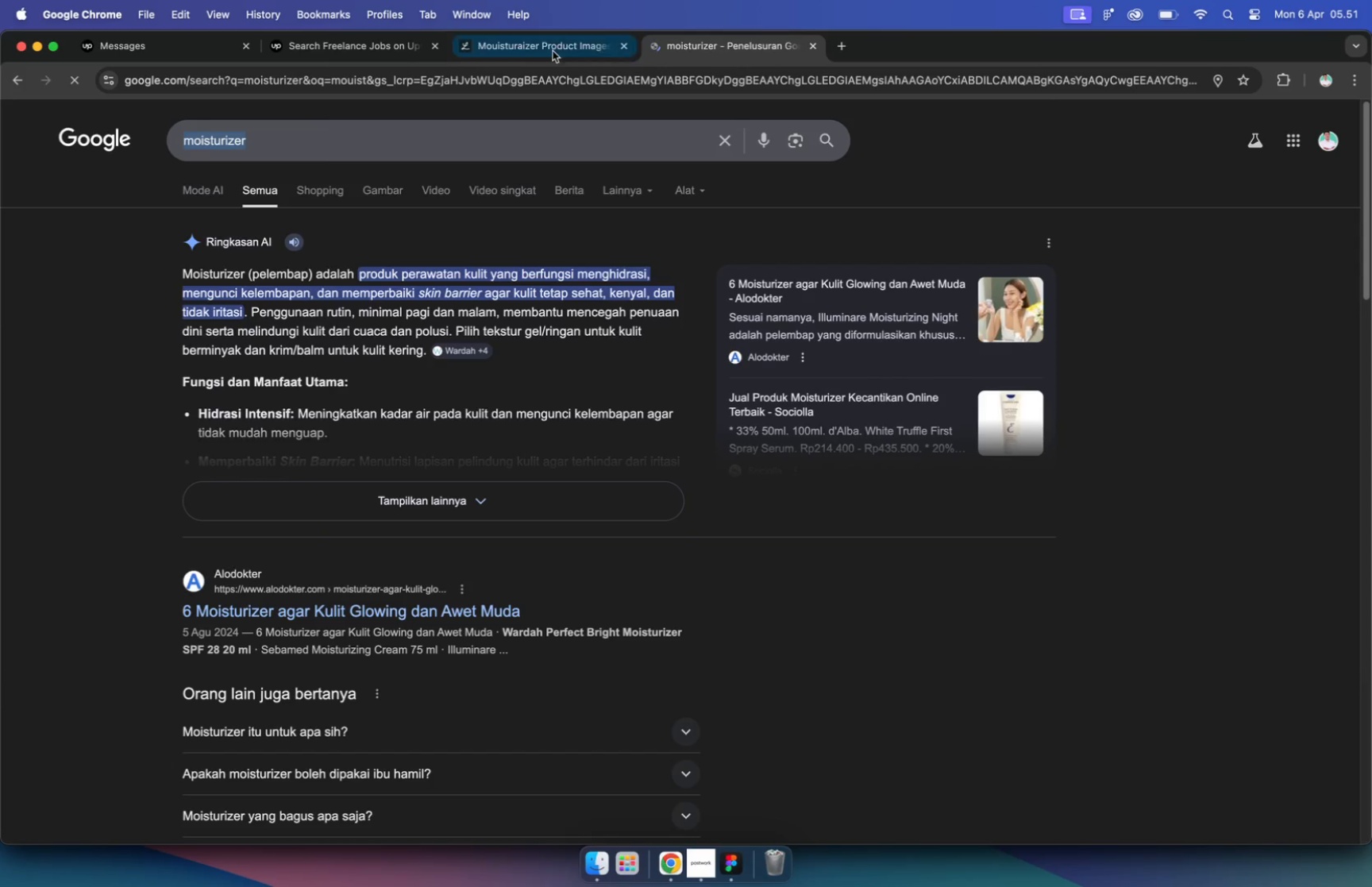 
left_click([519, 46])
 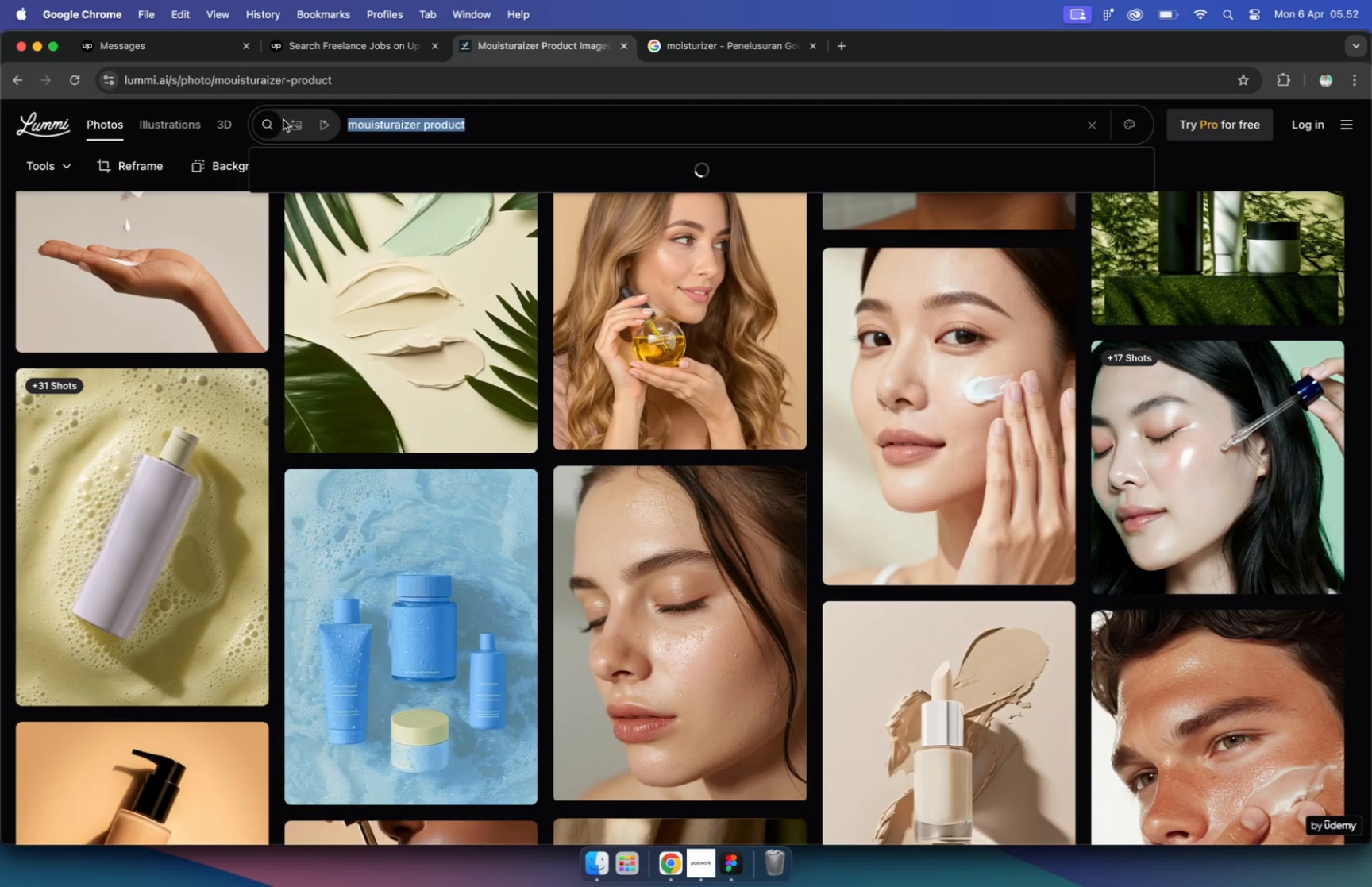 
left_click_drag(start_coordinate=[473, 124], to_coordinate=[287, 118])
 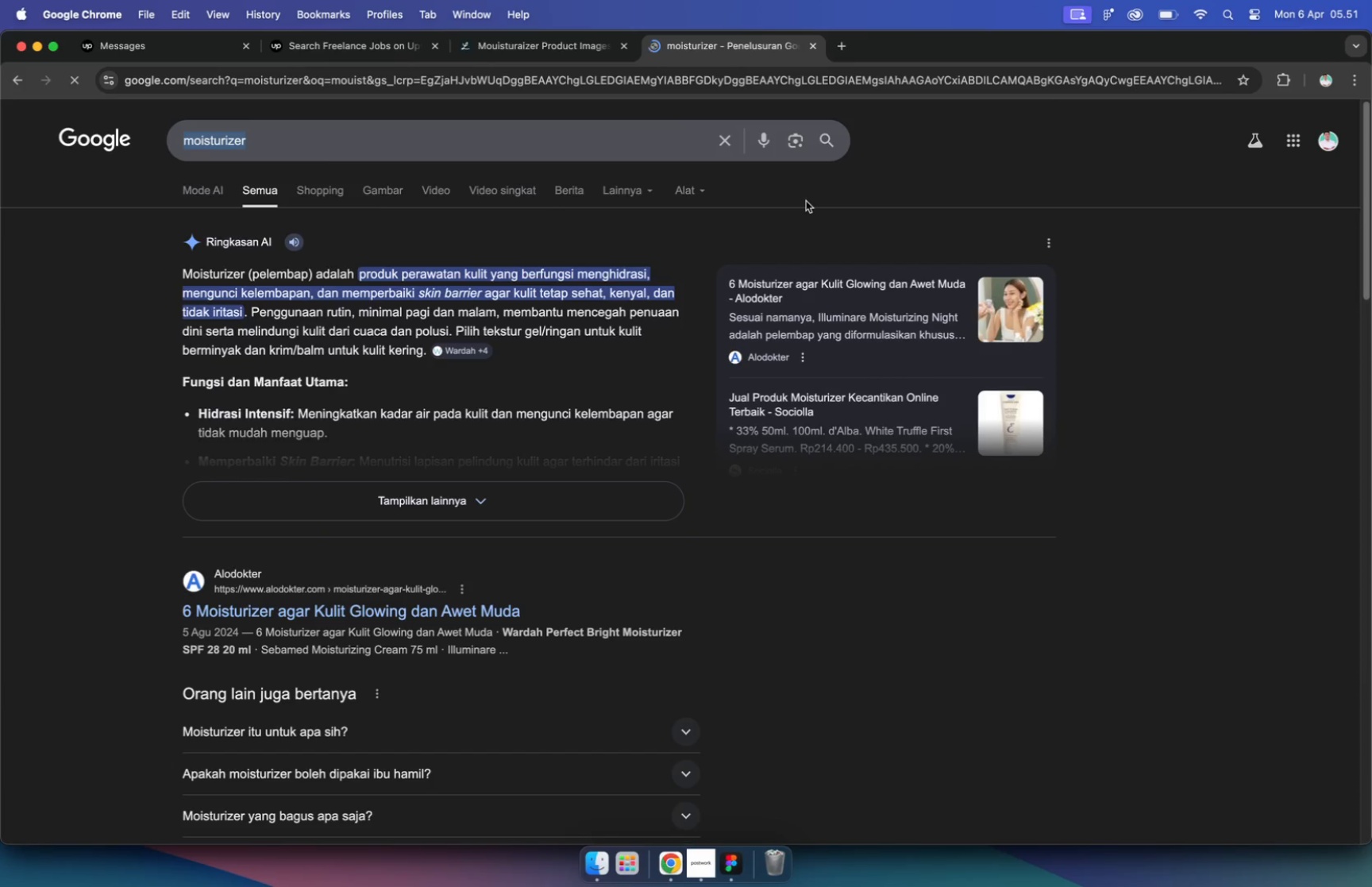 
key(Meta+V)
 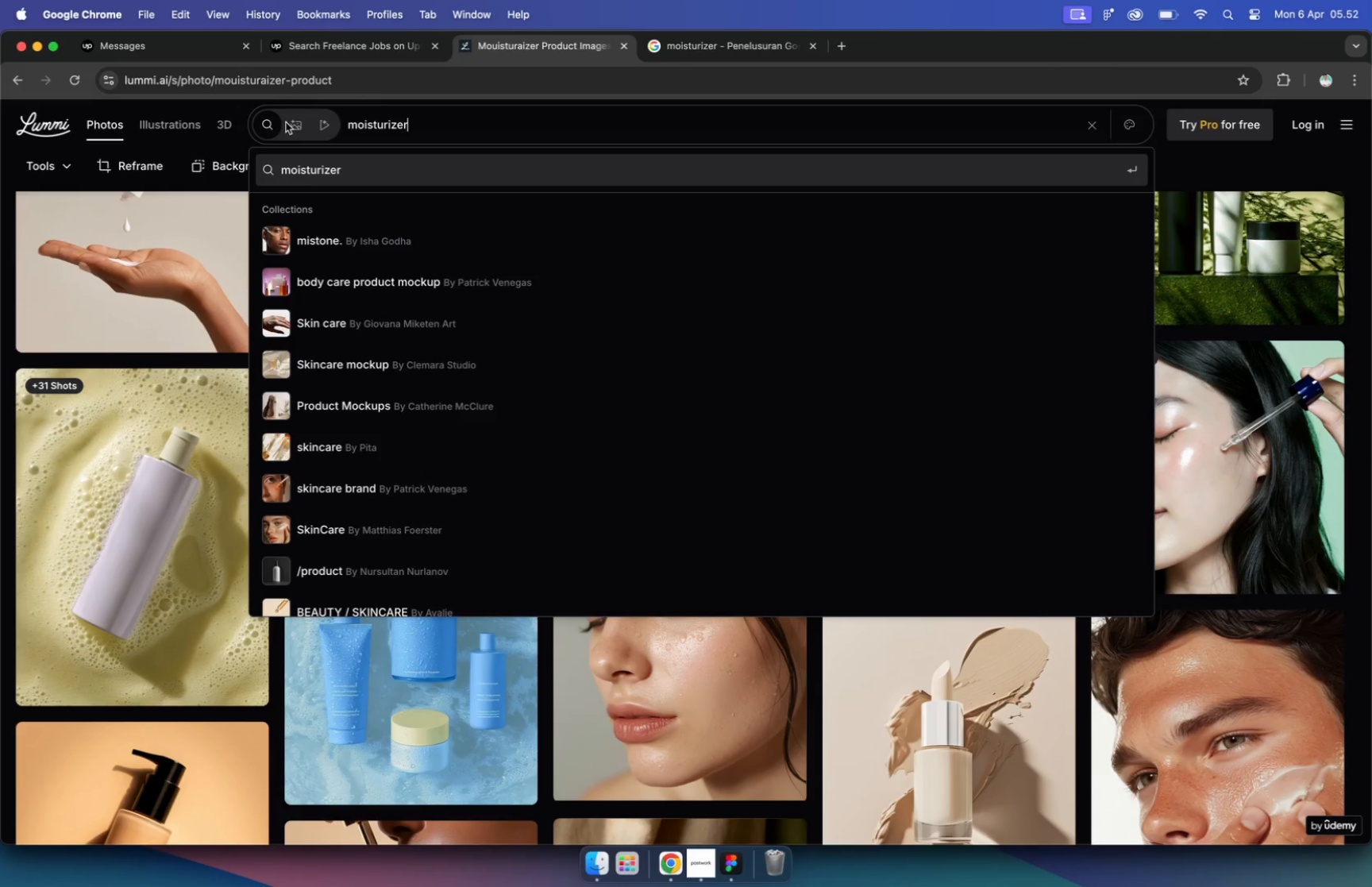 
key(Enter)
 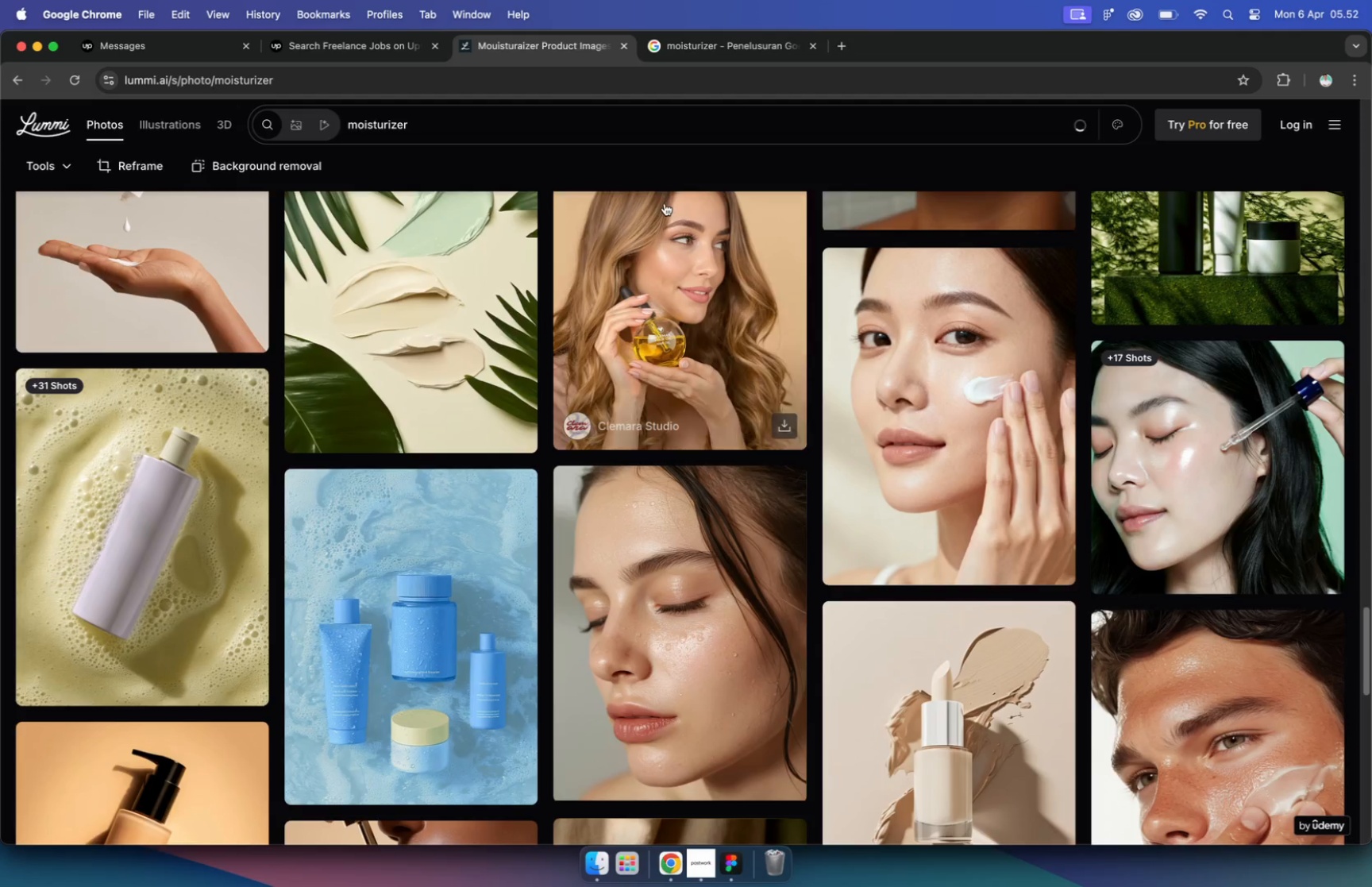 
scroll: coordinate [662, 200], scroll_direction: down, amount: 34.0
 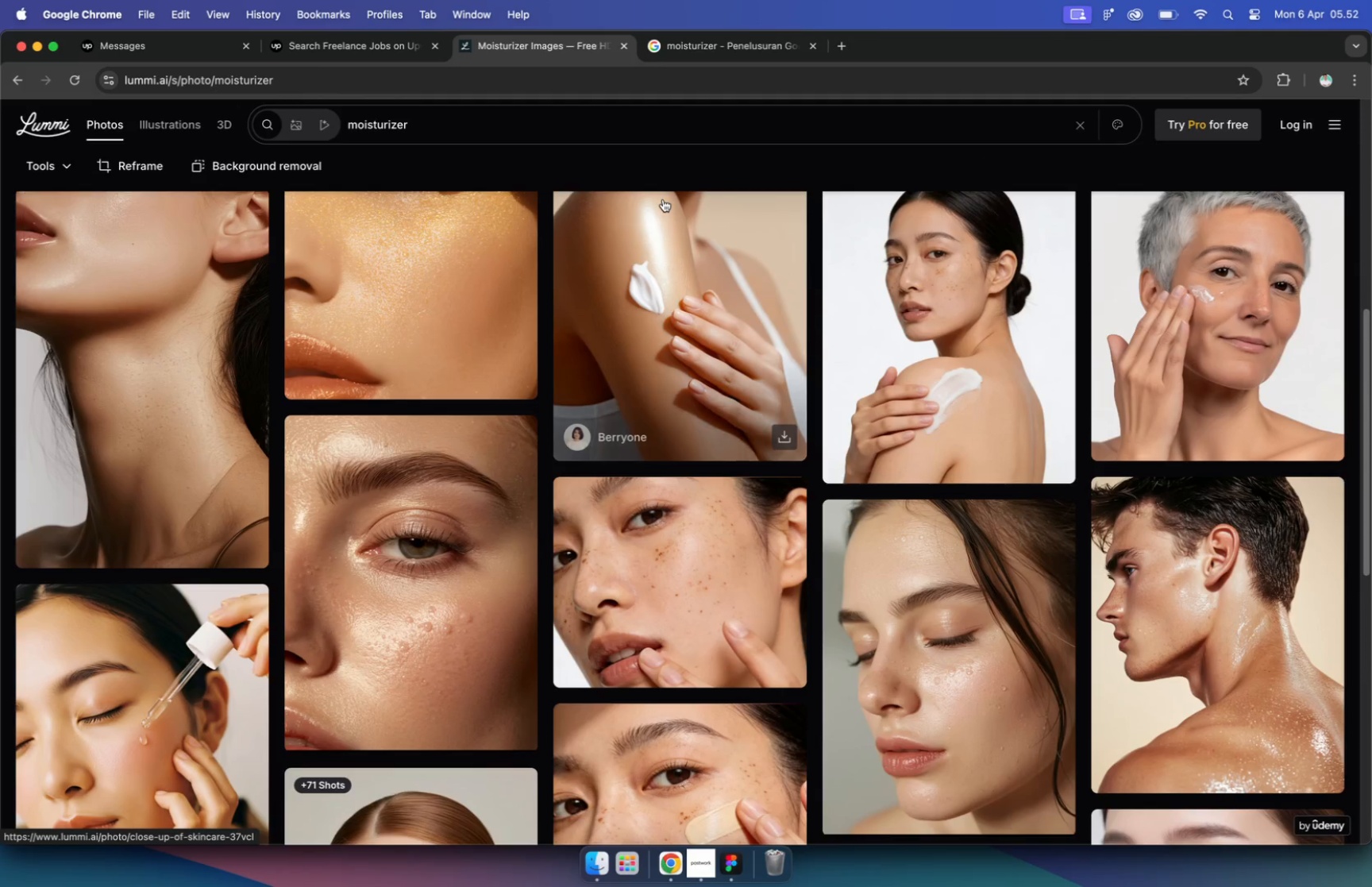 
scroll: coordinate [636, 200], scroll_direction: up, amount: 65.0
 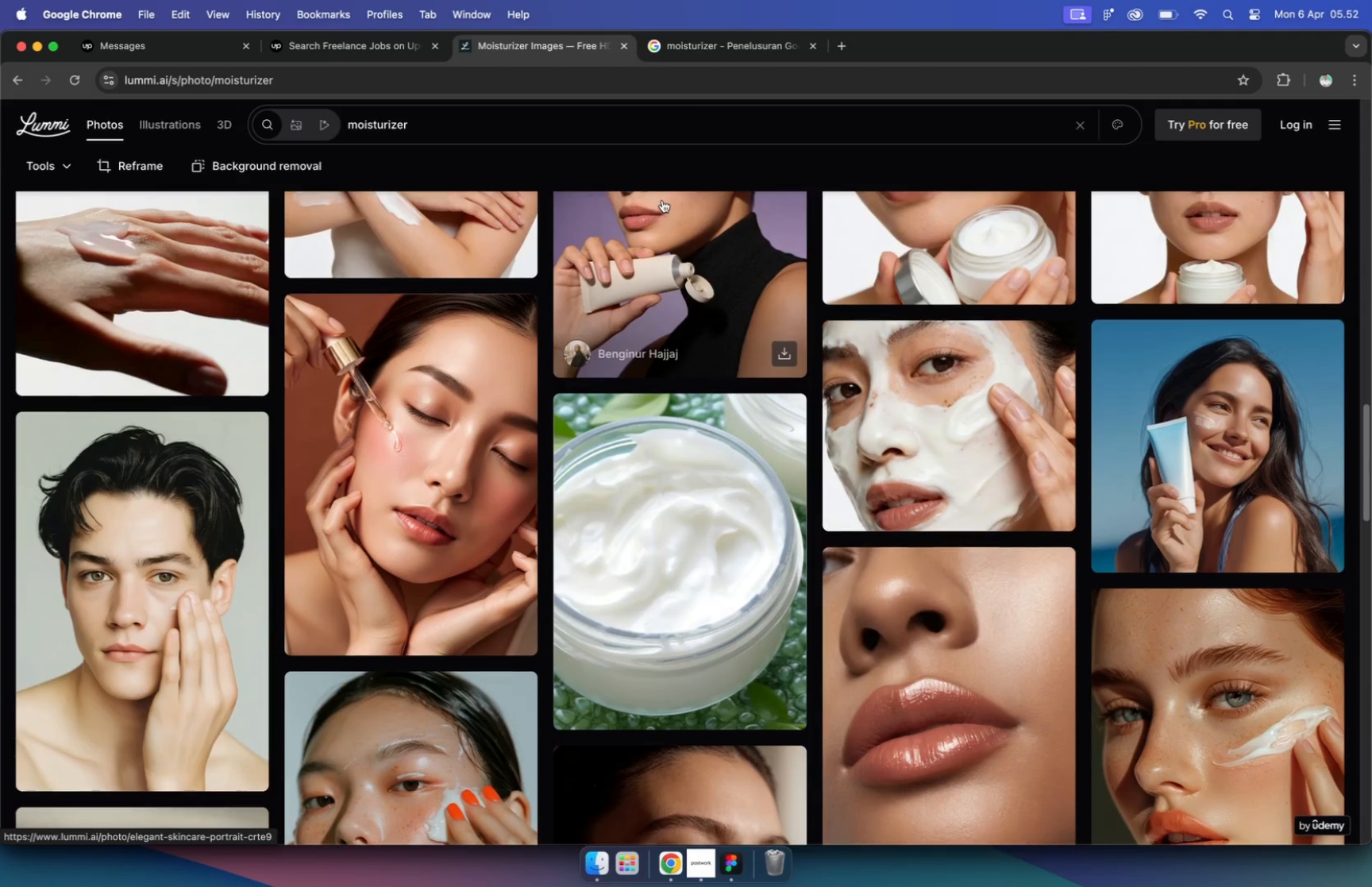 
type( product photo)
 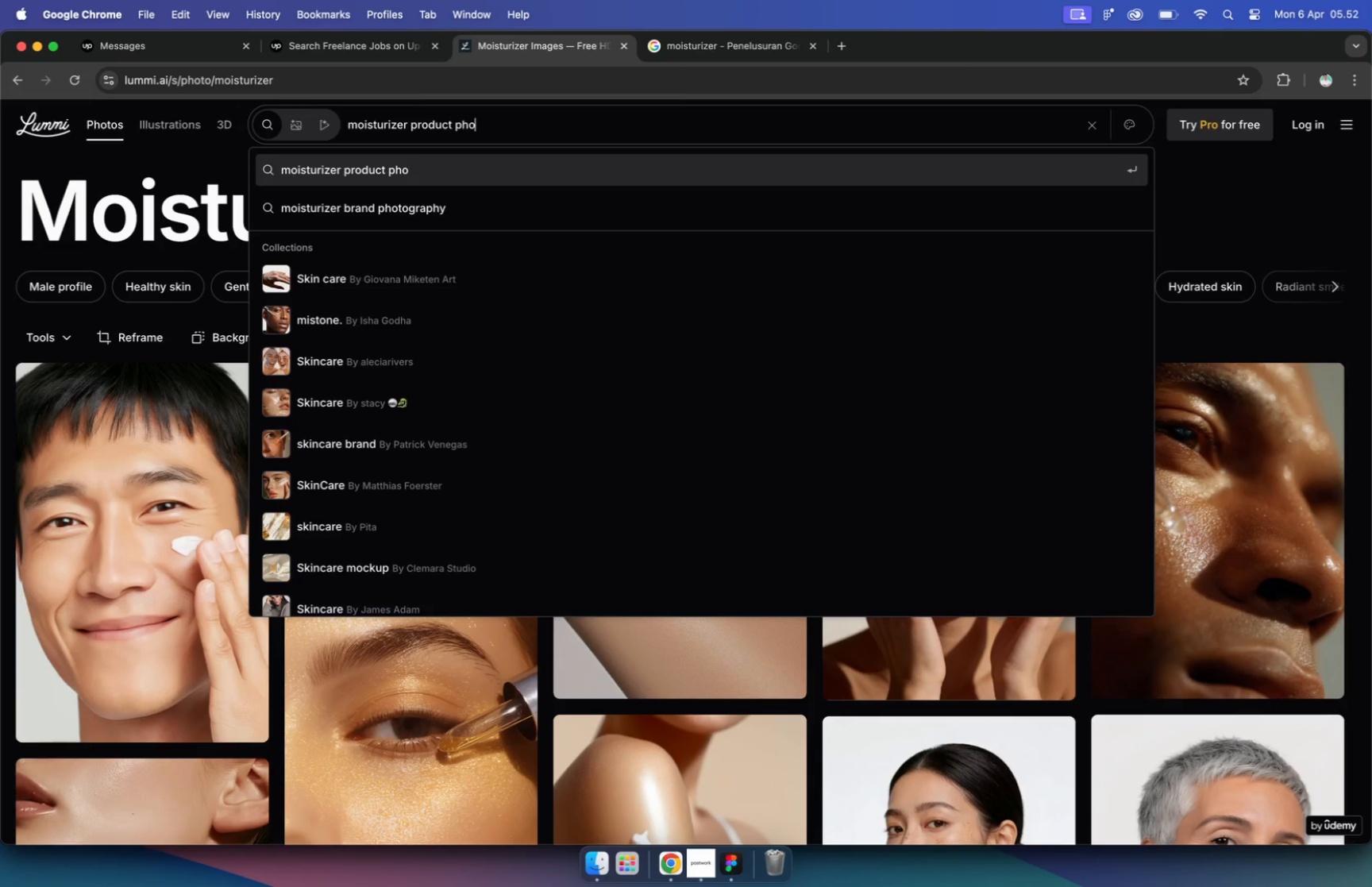 
key(Enter)
 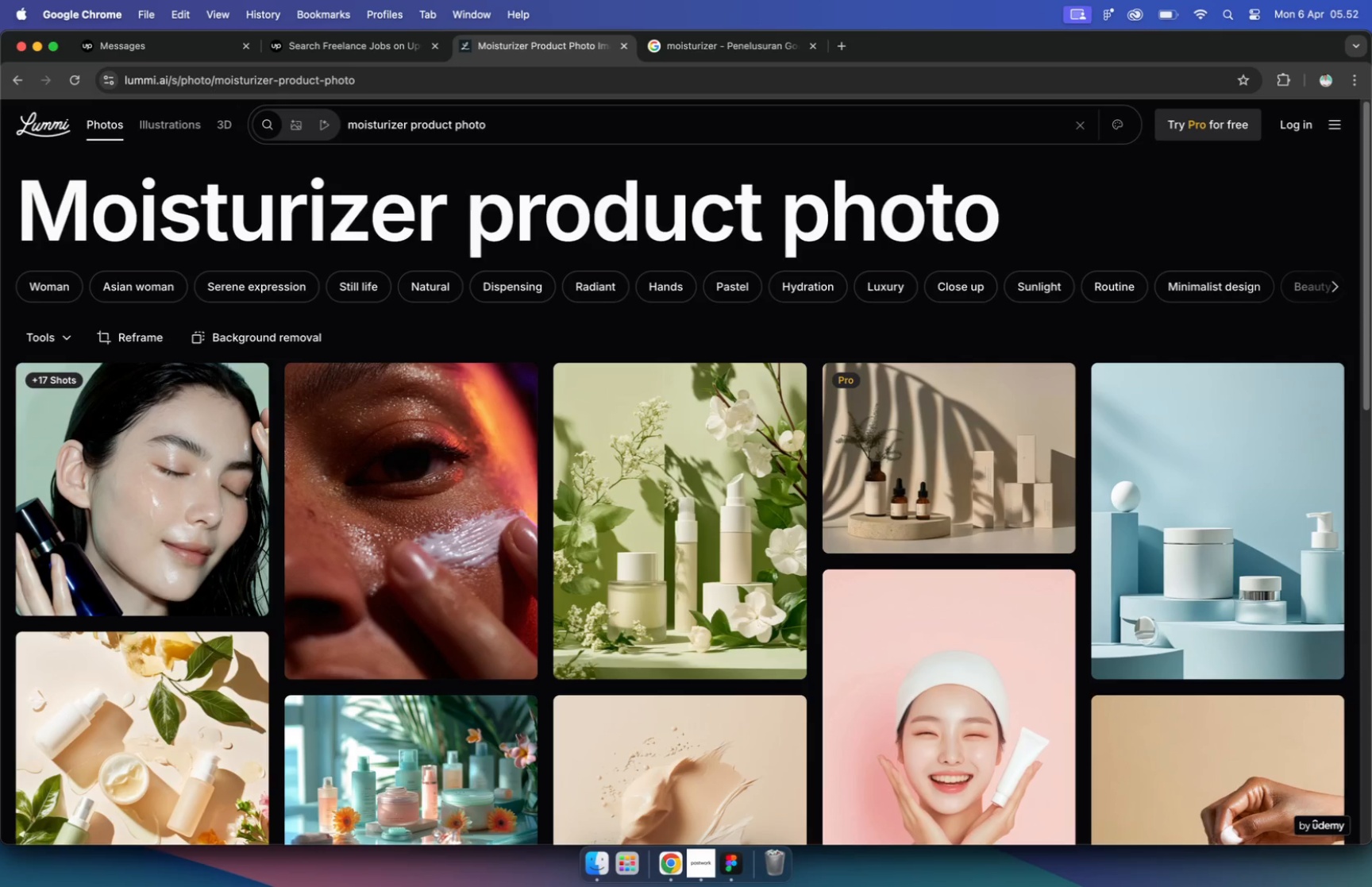 
wait(5.41)
 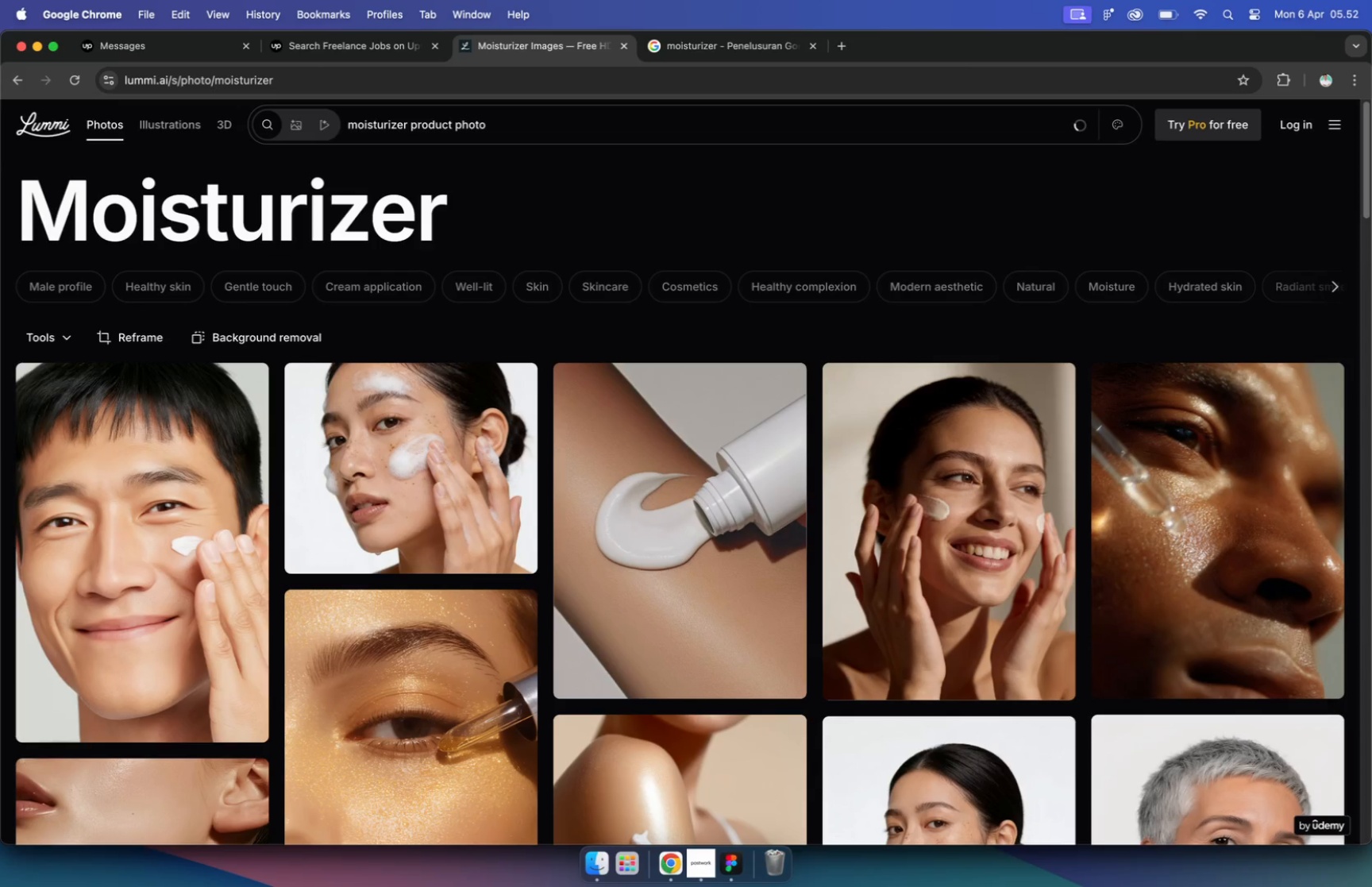 
scroll: coordinate [724, 283], scroll_direction: down, amount: 33.0
 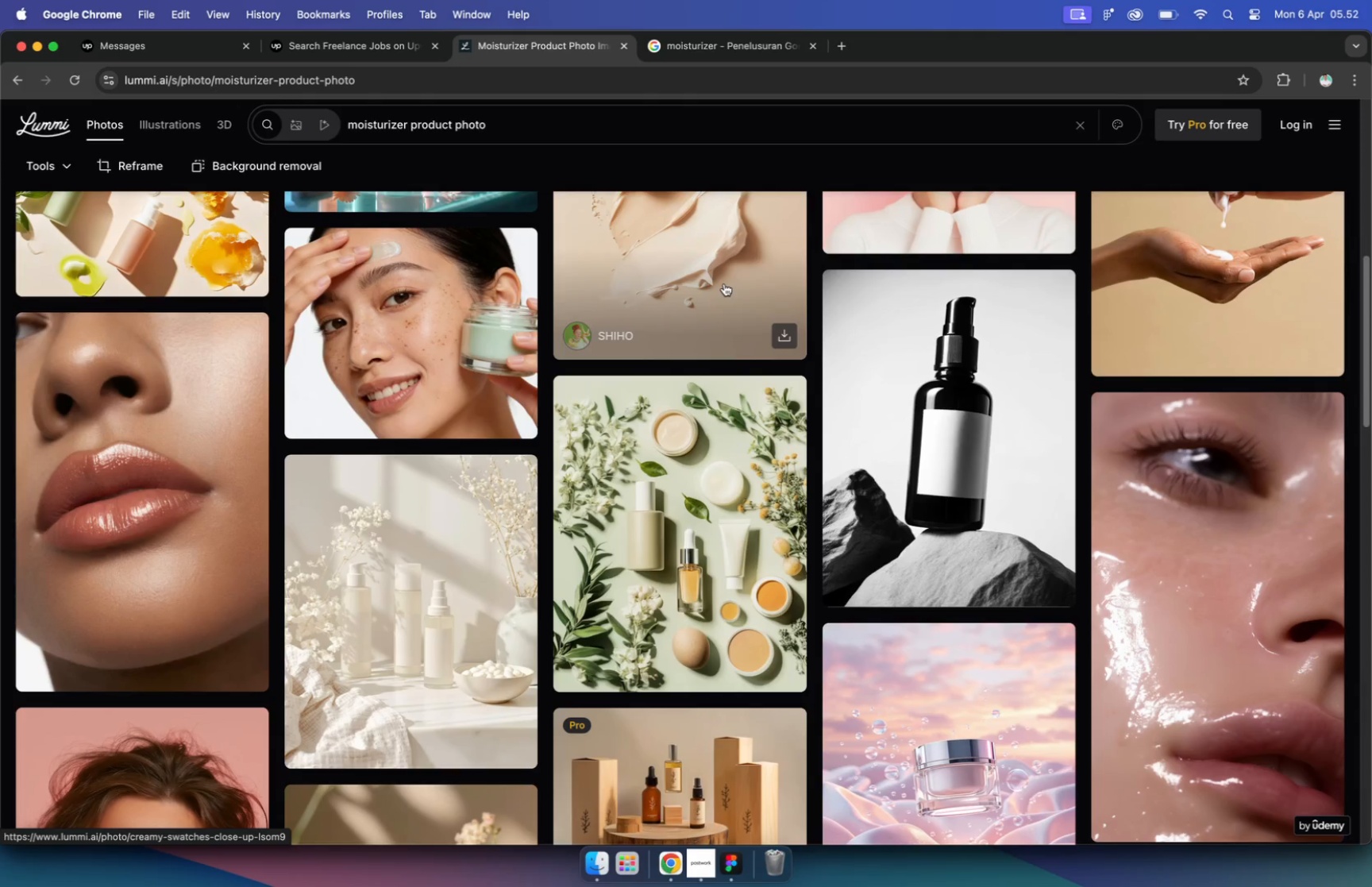 
scroll: coordinate [723, 283], scroll_direction: down, amount: 36.0
 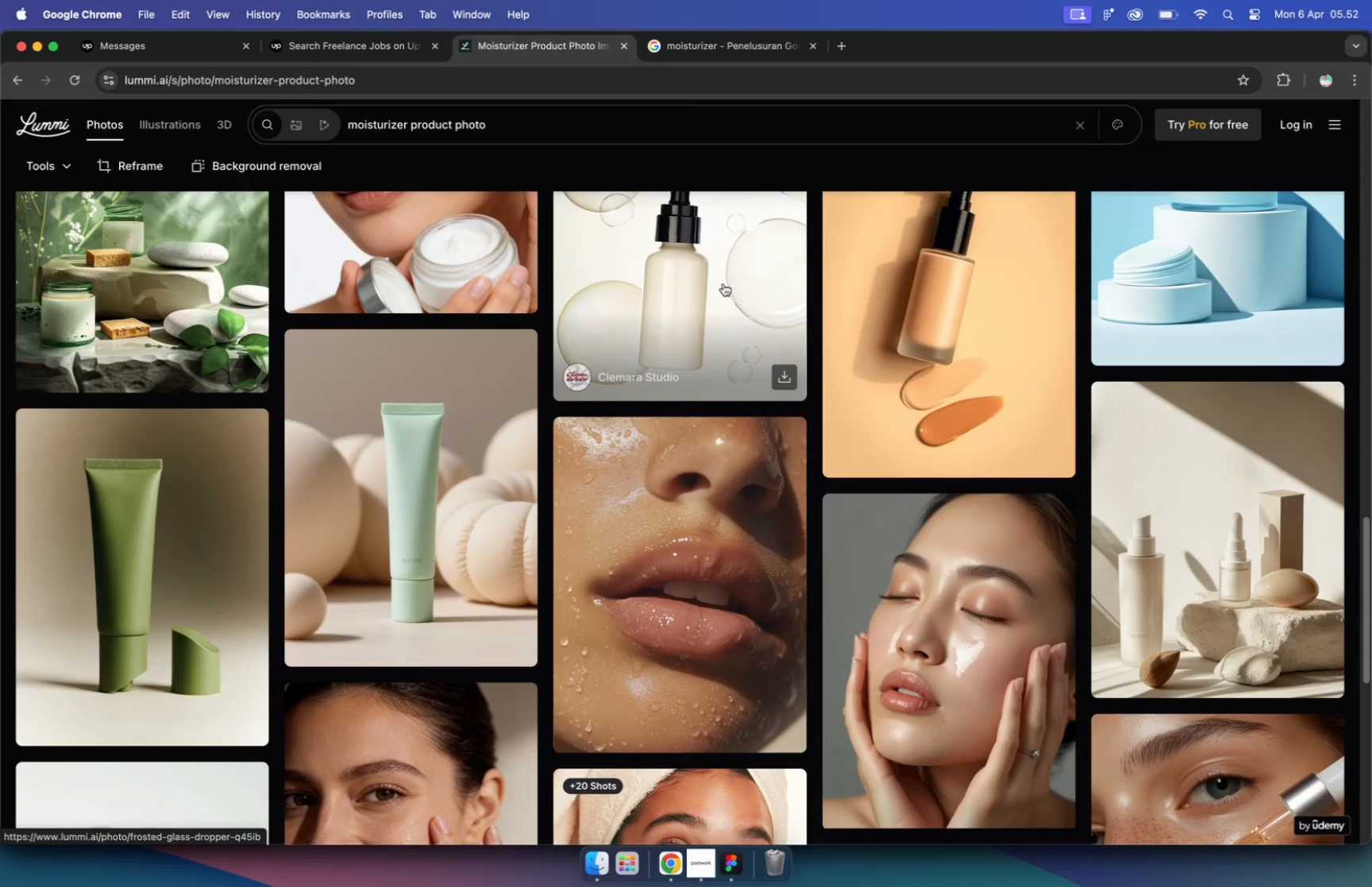 
scroll: coordinate [723, 283], scroll_direction: up, amount: 9.0
 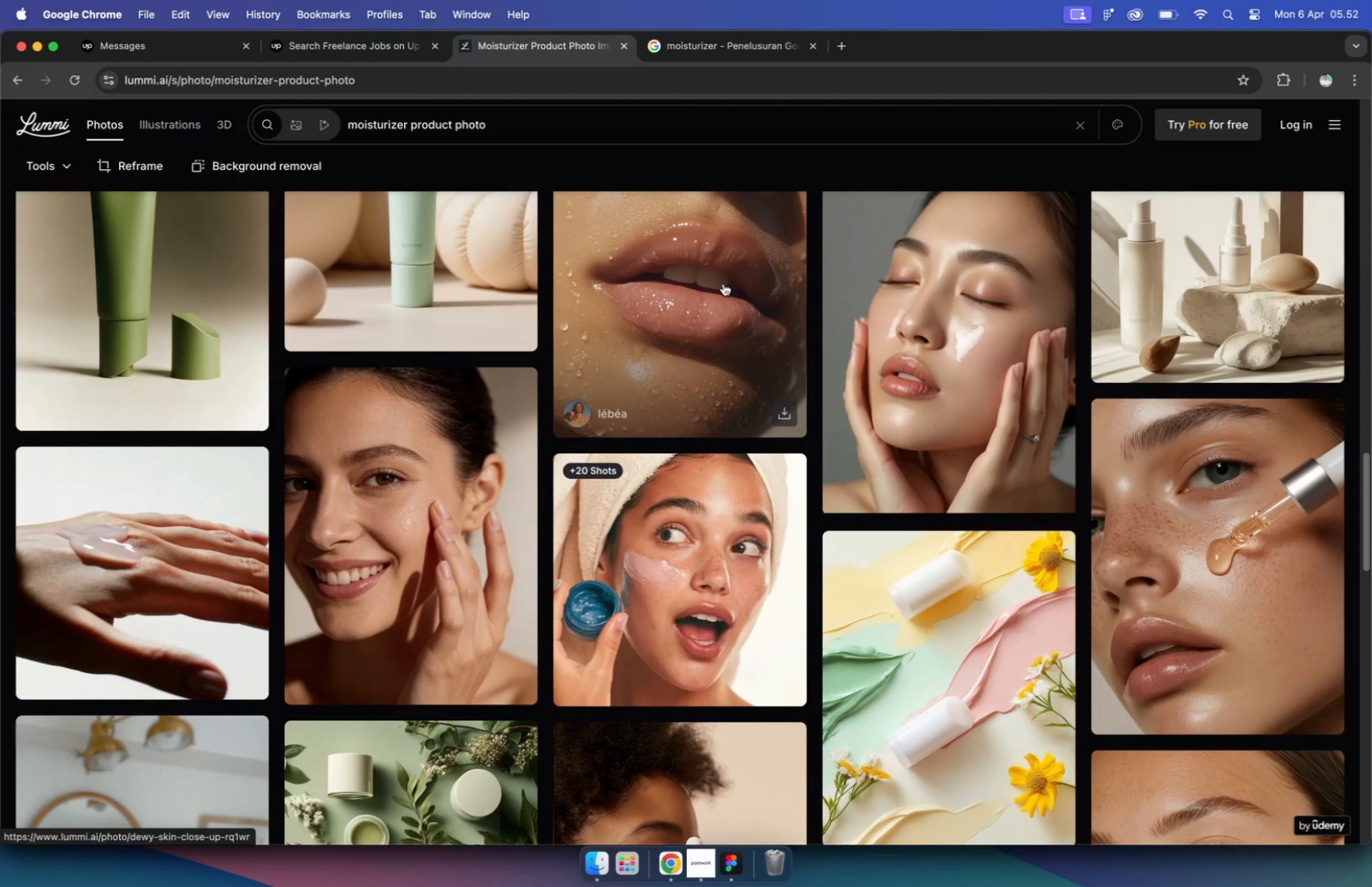 
scroll: coordinate [723, 283], scroll_direction: down, amount: 72.0
 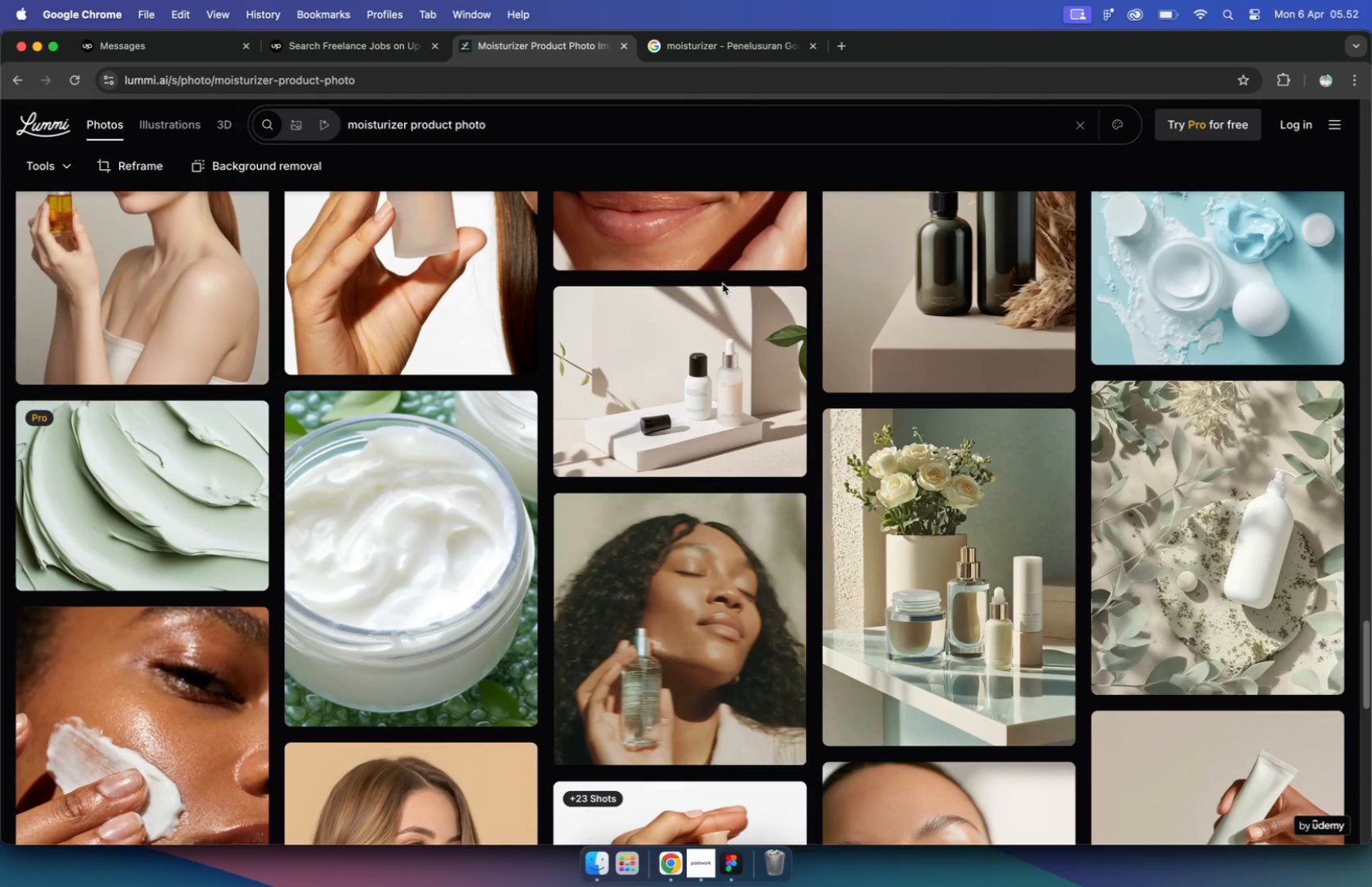 
scroll: coordinate [723, 283], scroll_direction: down, amount: 49.0
 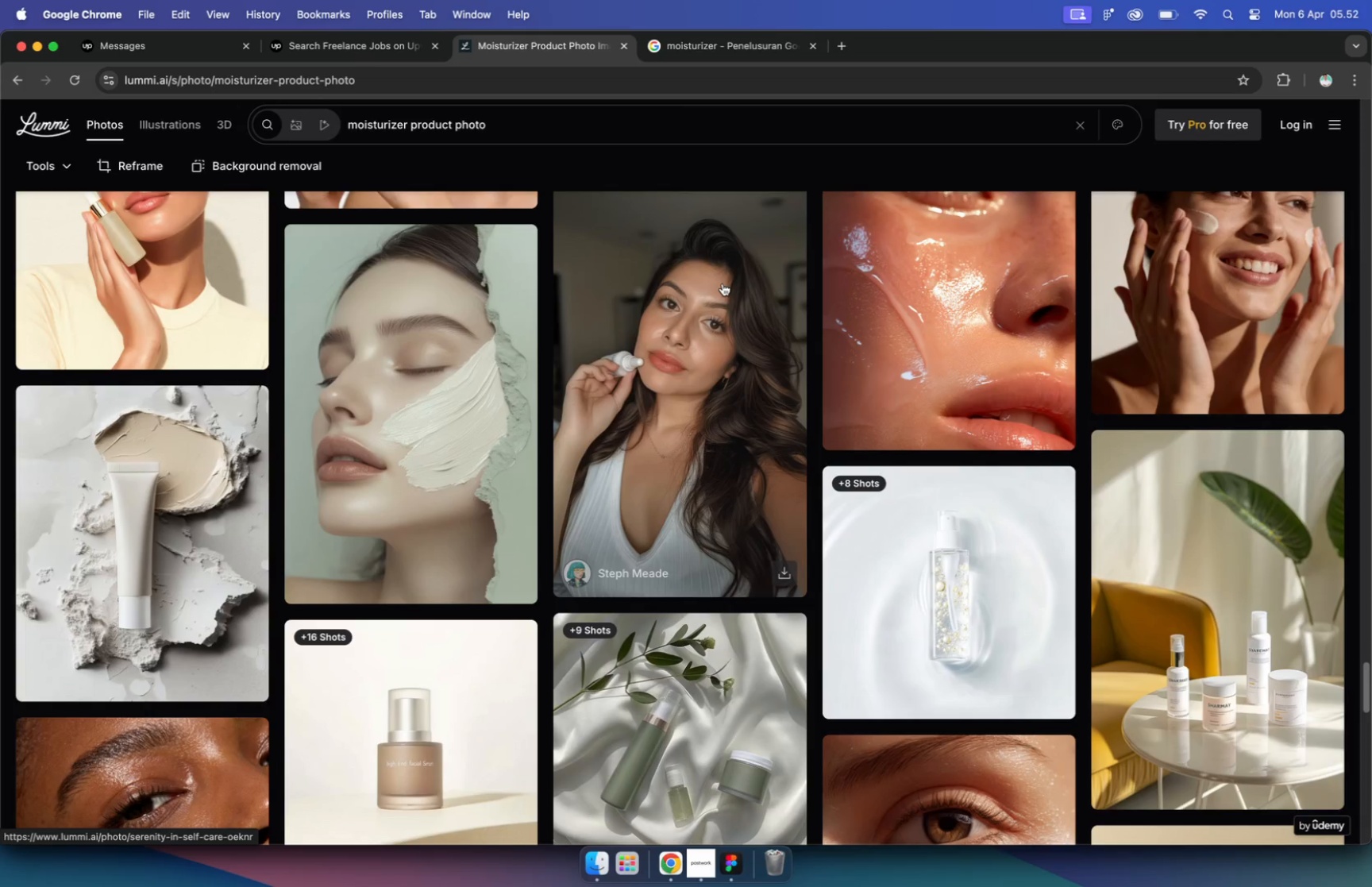 
wait(6.14)
 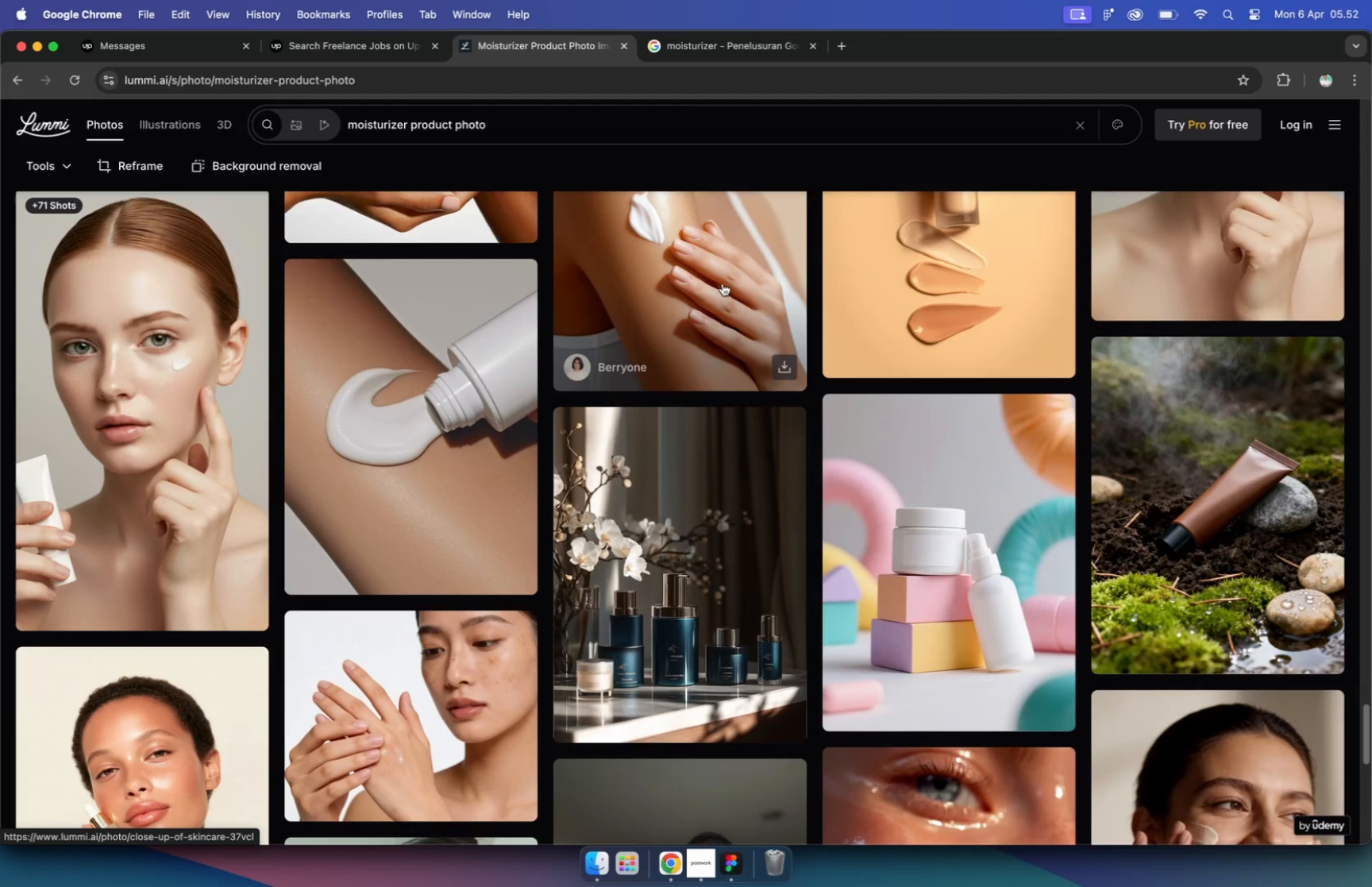 
scroll: coordinate [754, 326], scroll_direction: down, amount: 45.0
 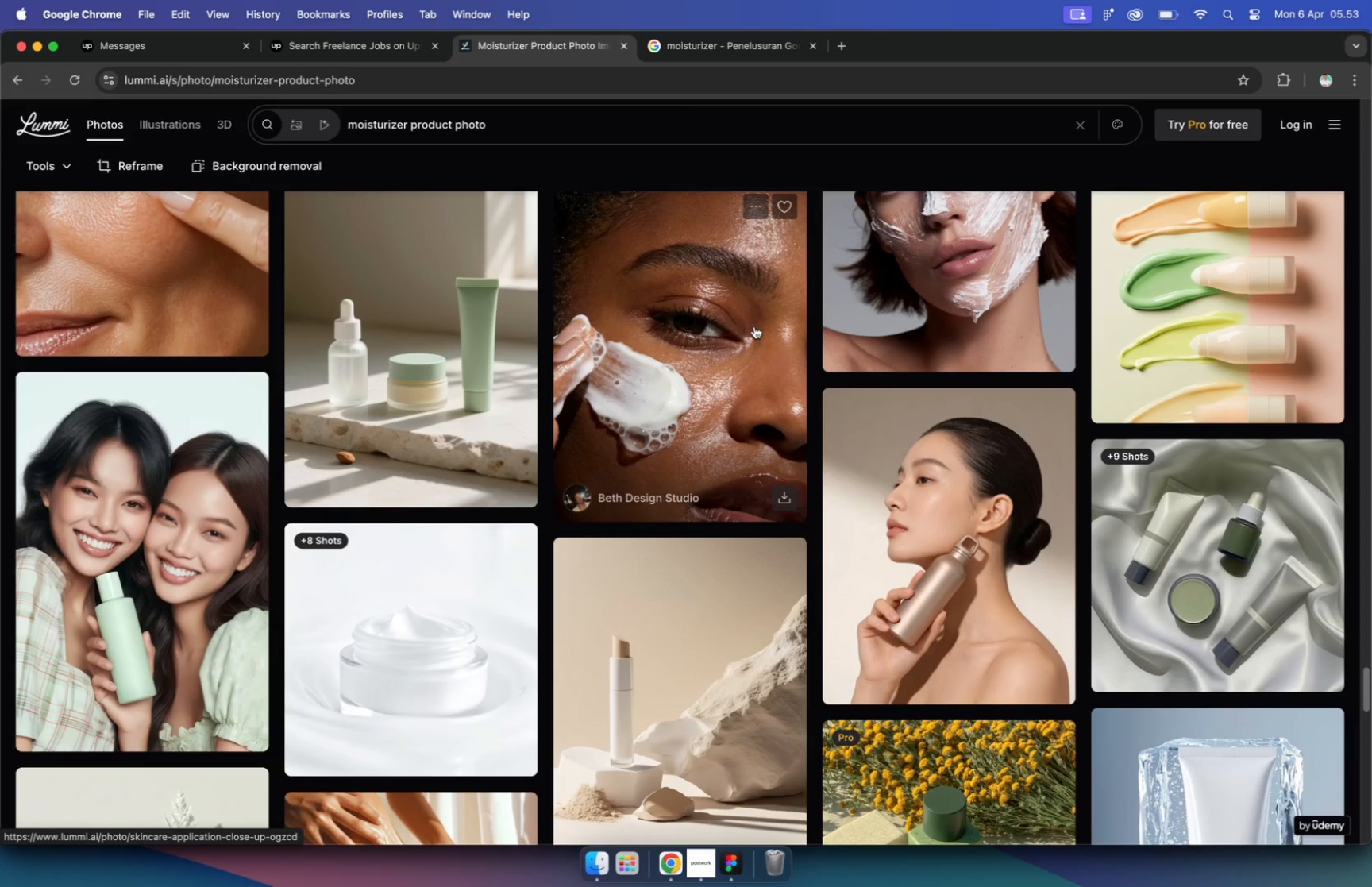 
scroll: coordinate [754, 326], scroll_direction: down, amount: 17.0
 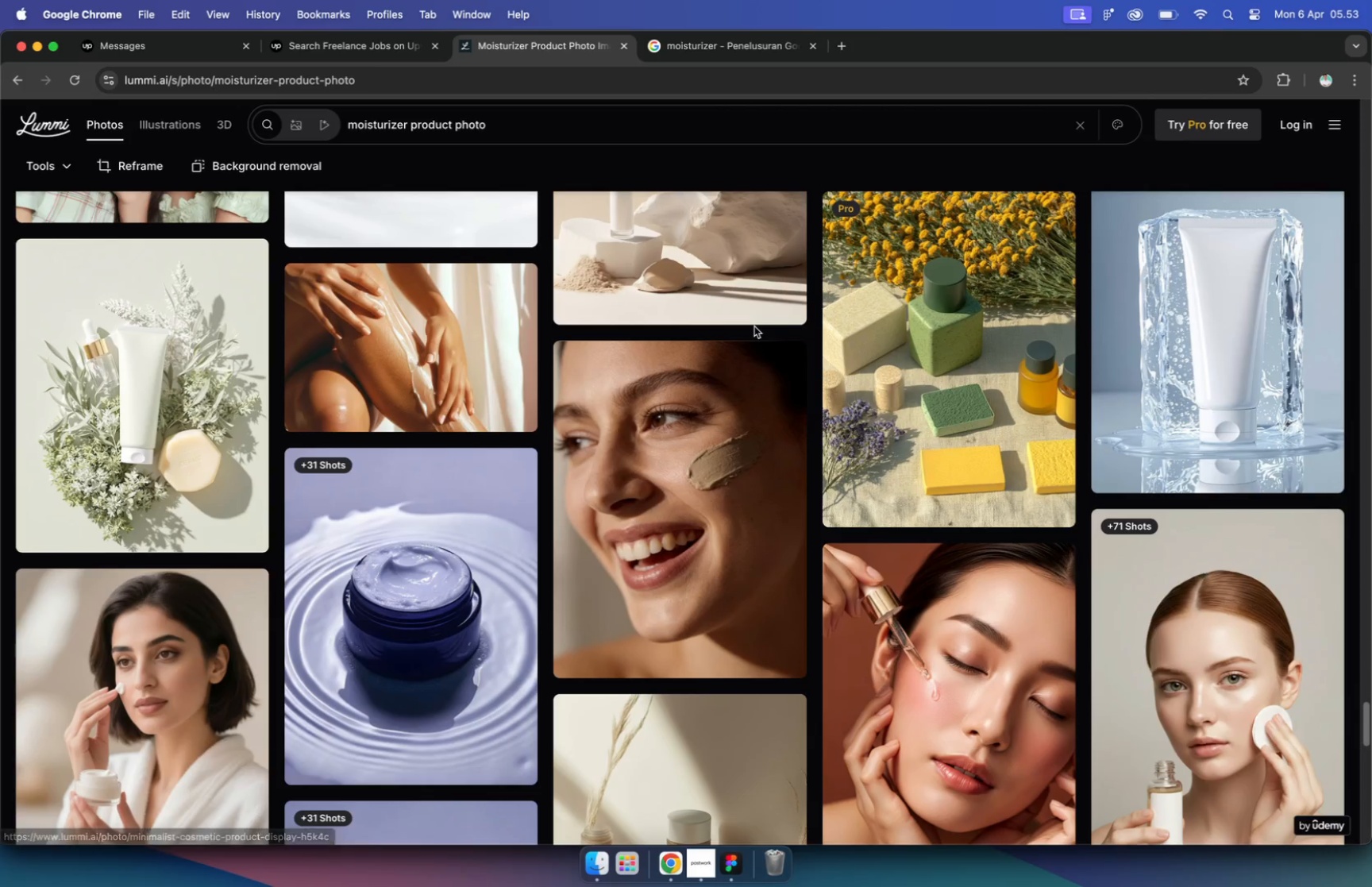 
scroll: coordinate [754, 326], scroll_direction: up, amount: 5.0
 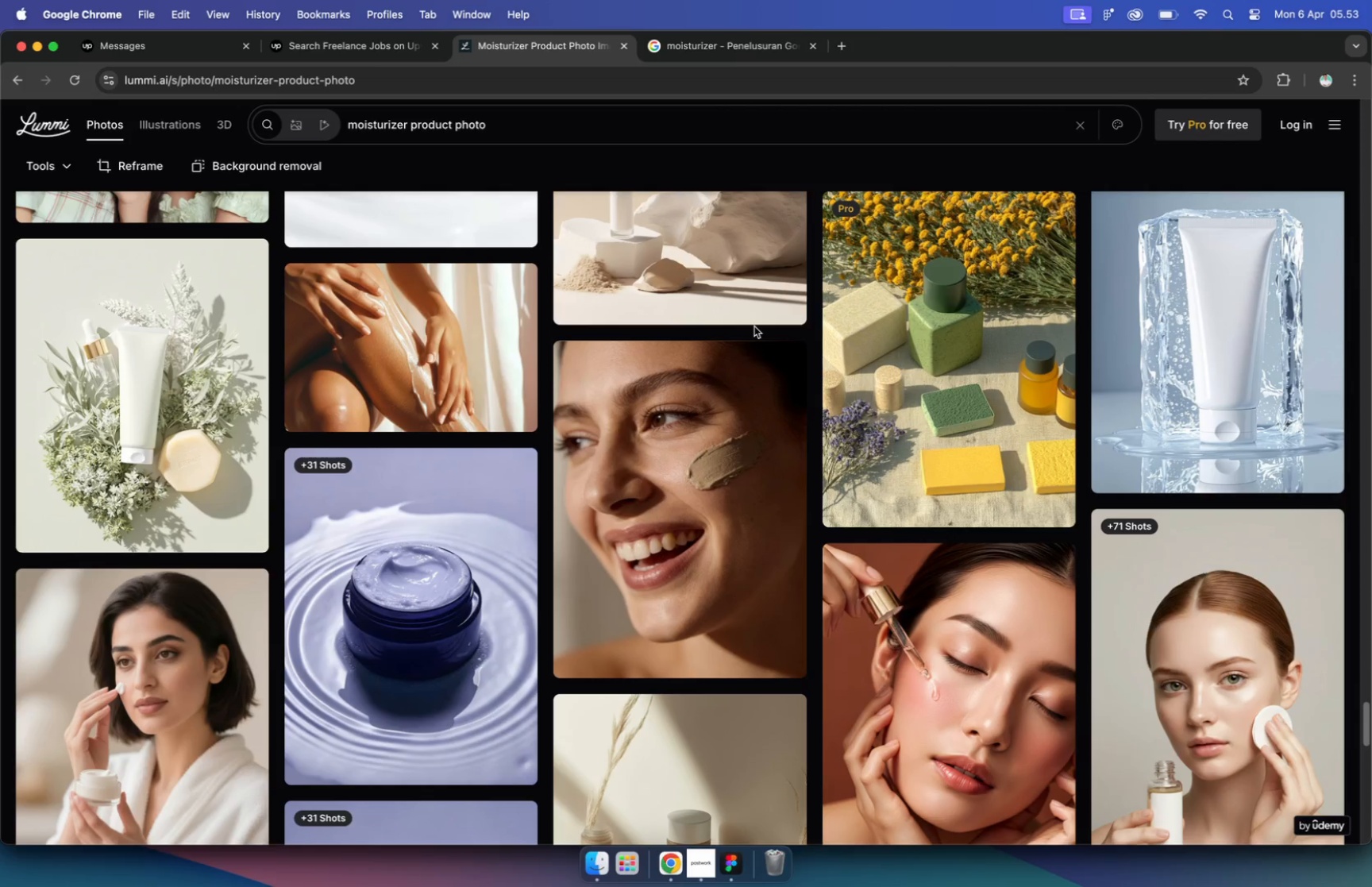 
scroll: coordinate [754, 326], scroll_direction: down, amount: 48.0
 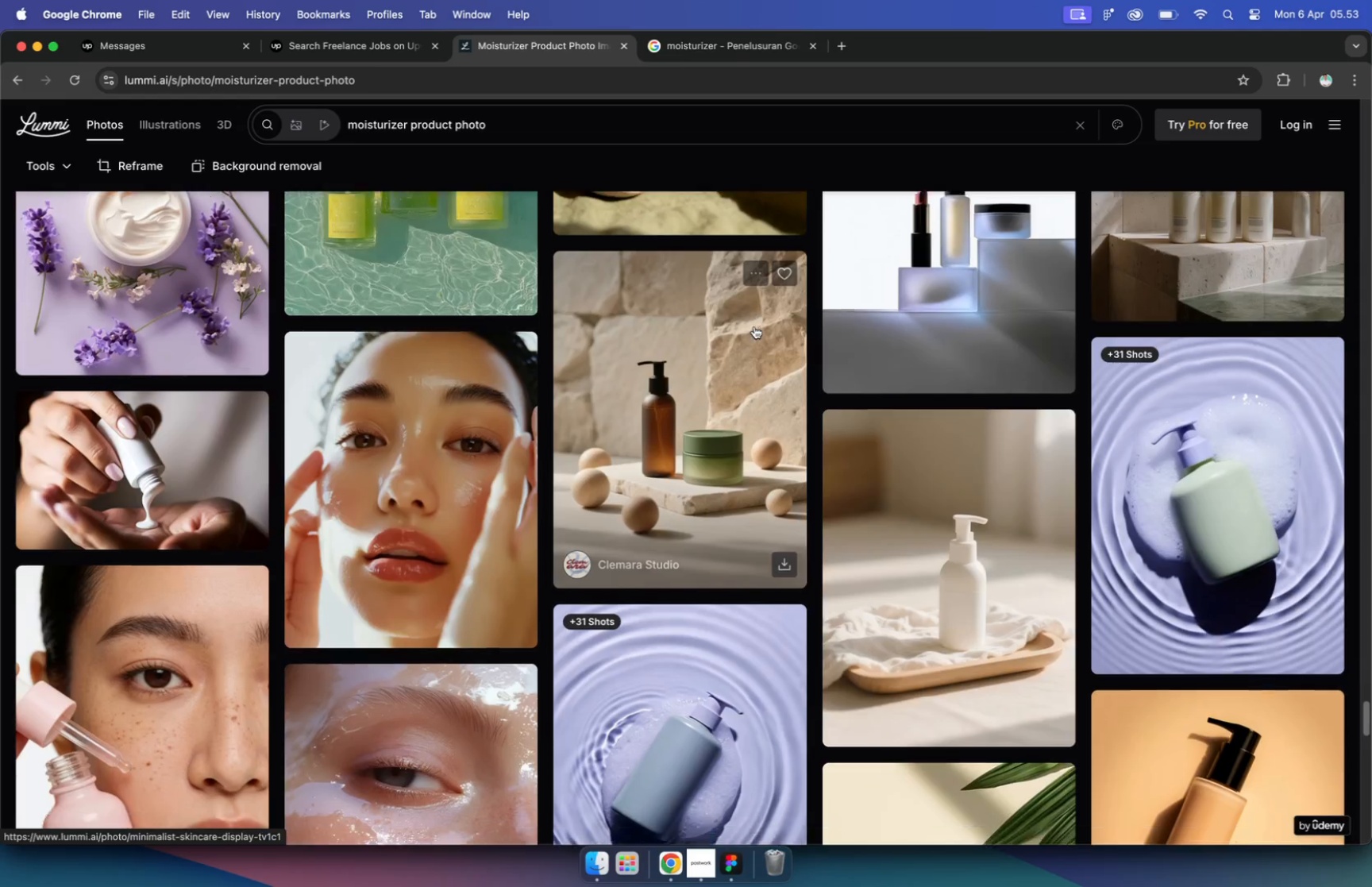 
scroll: coordinate [835, 307], scroll_direction: down, amount: 65.0
 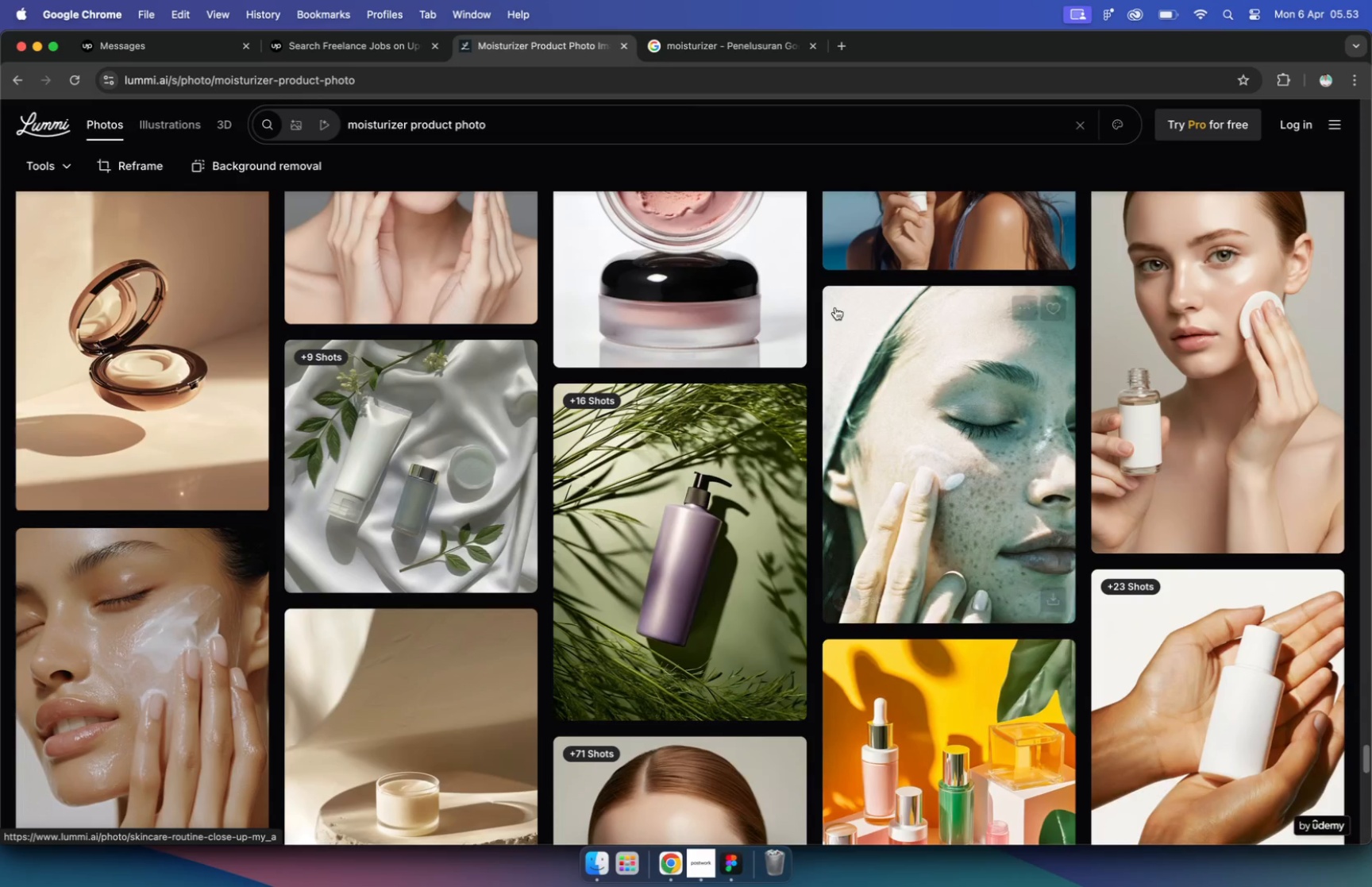 
scroll: coordinate [836, 307], scroll_direction: down, amount: 14.0
 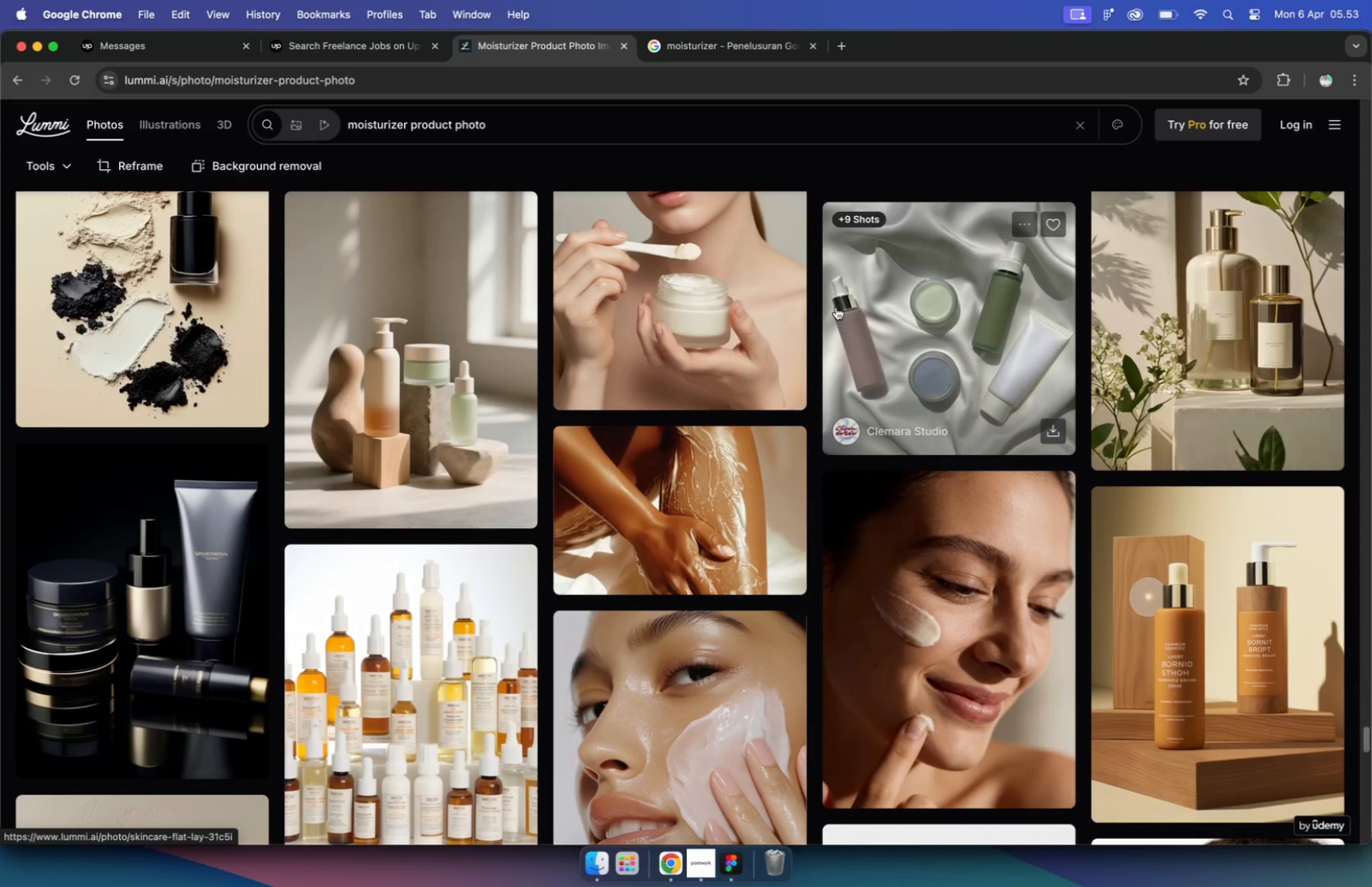 
scroll: coordinate [836, 307], scroll_direction: up, amount: 5.0
 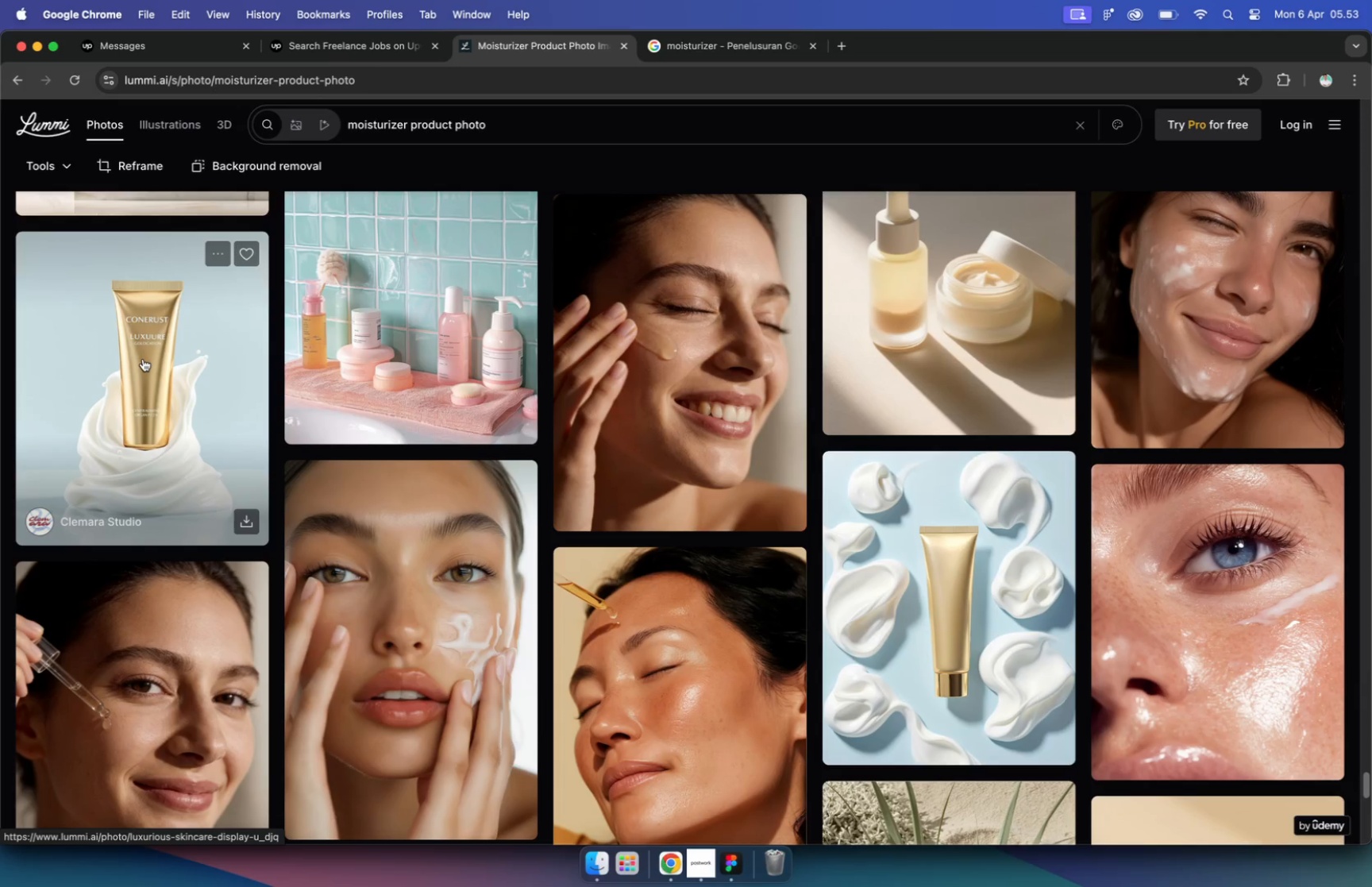 
scroll: coordinate [986, 436], scroll_direction: down, amount: 31.0
 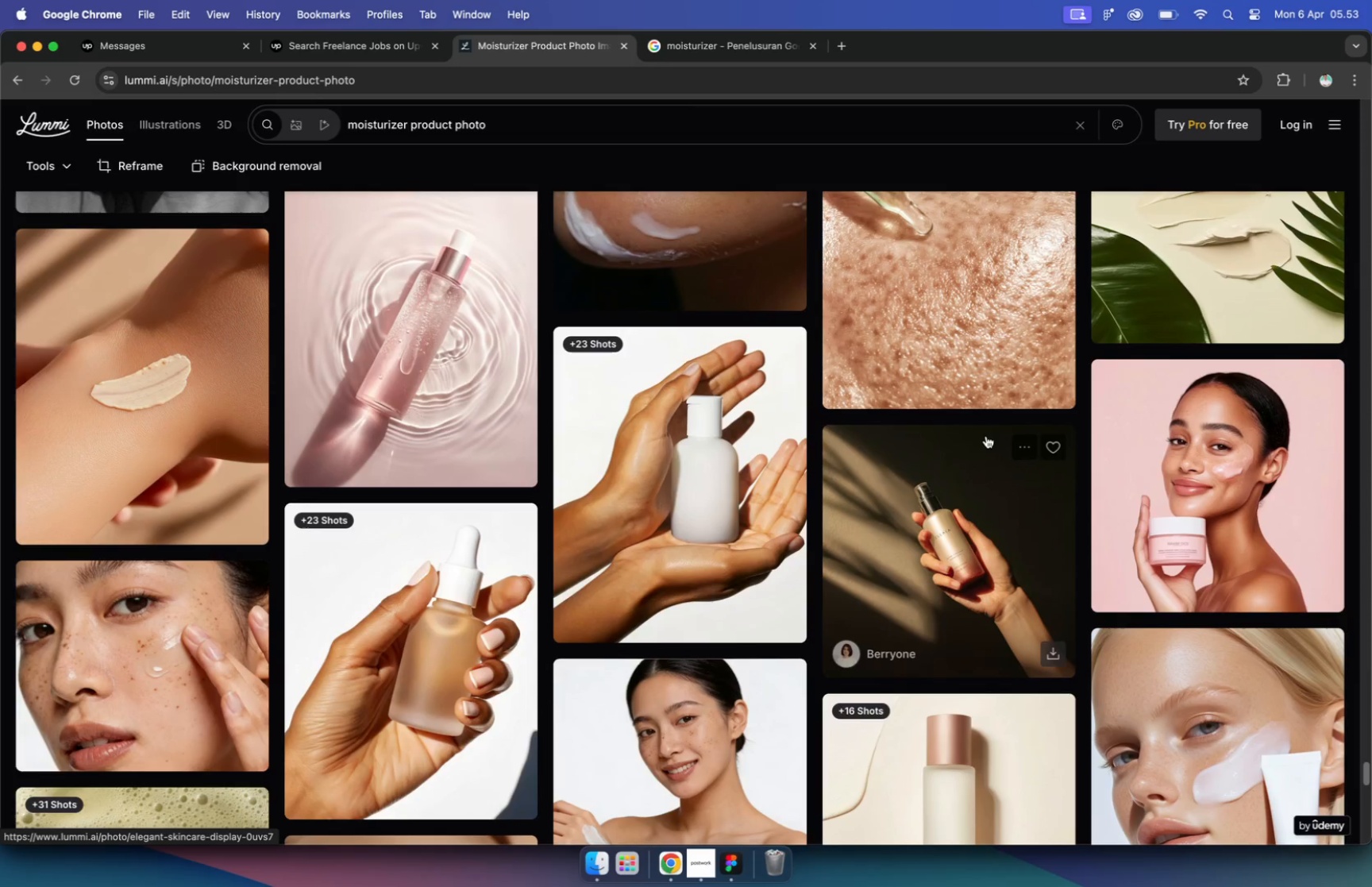 
scroll: coordinate [985, 436], scroll_direction: up, amount: 2.0
 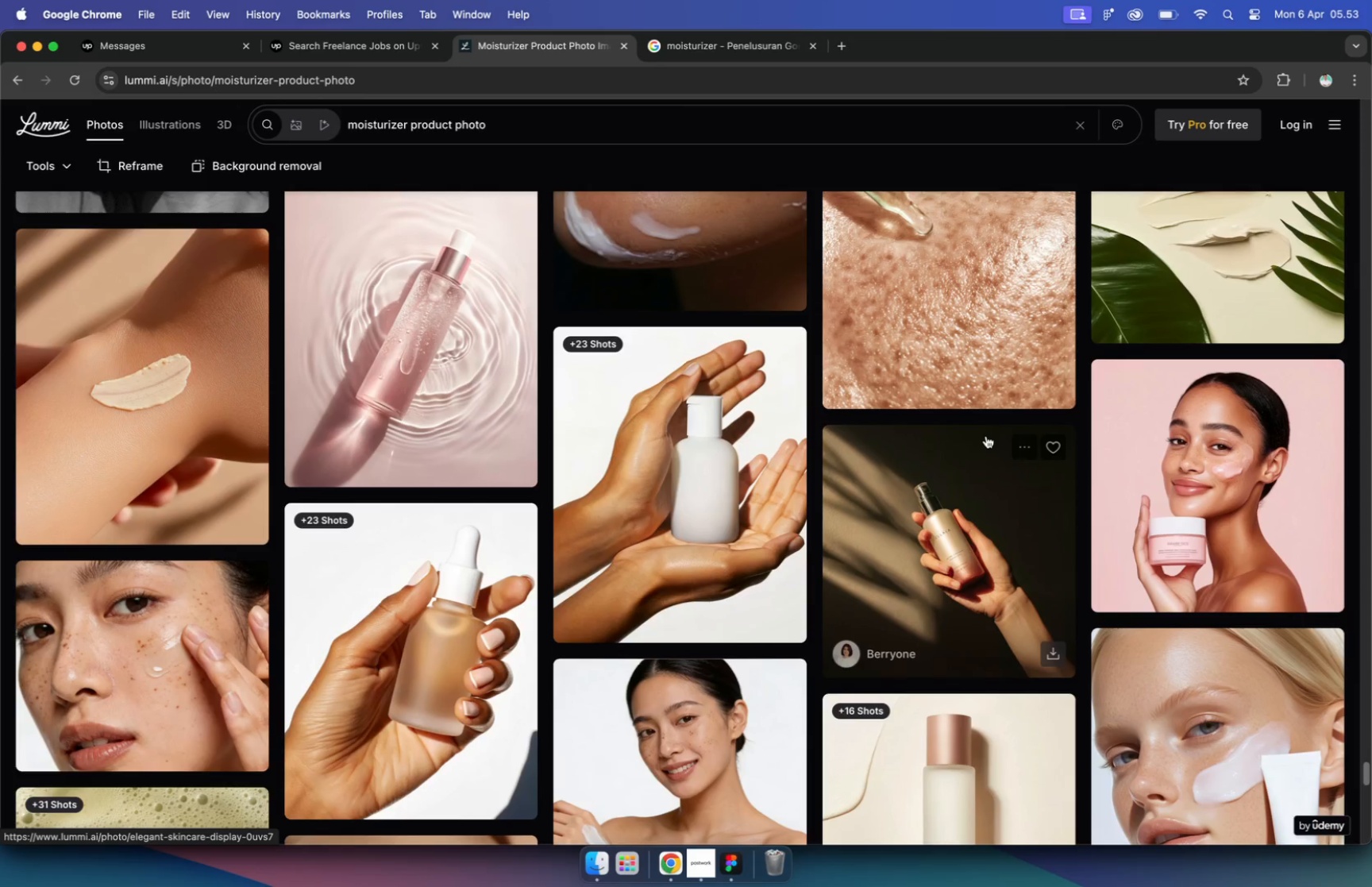 
scroll: coordinate [985, 436], scroll_direction: down, amount: 37.0
 